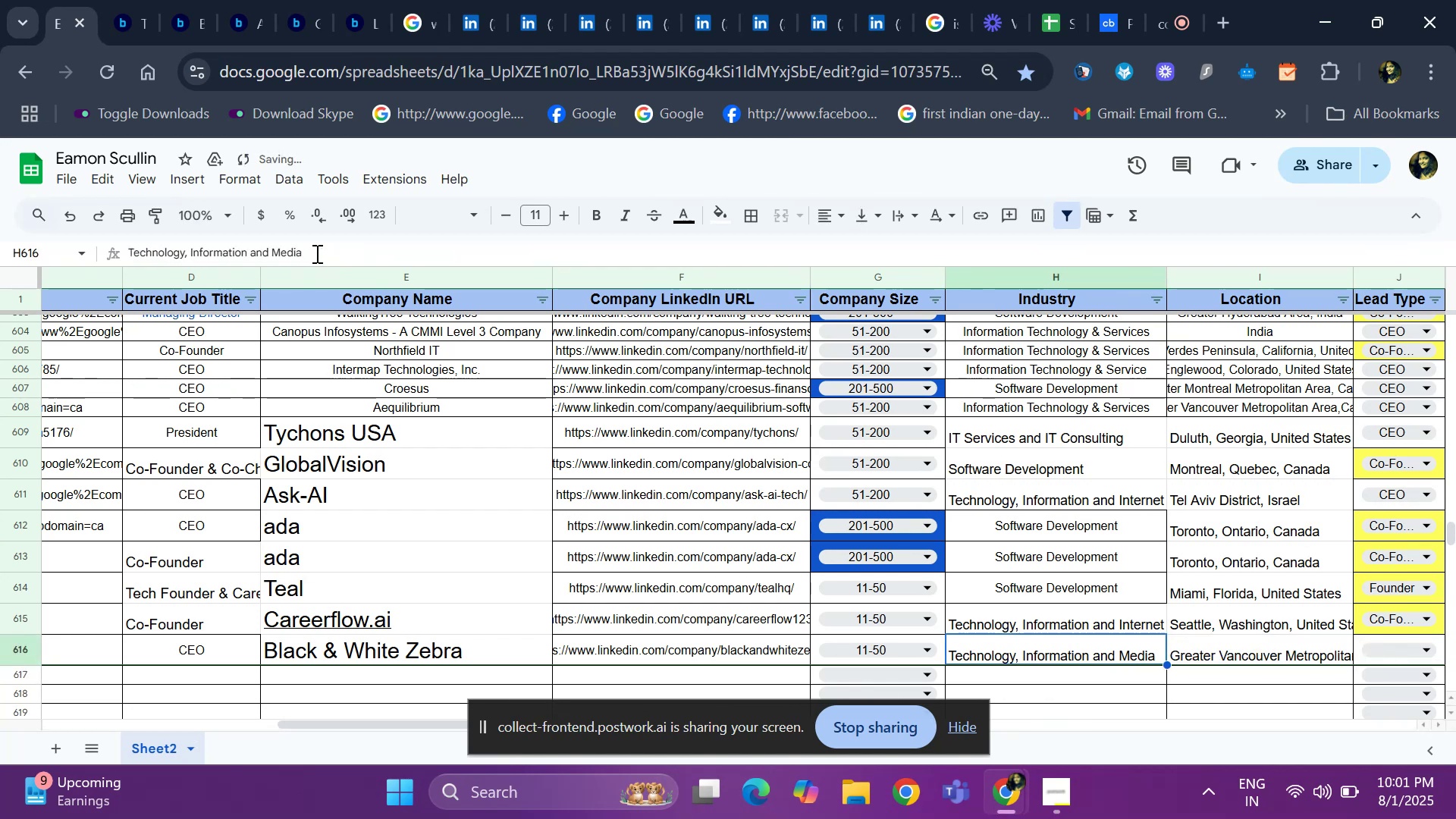 
key(ArrowRight)
 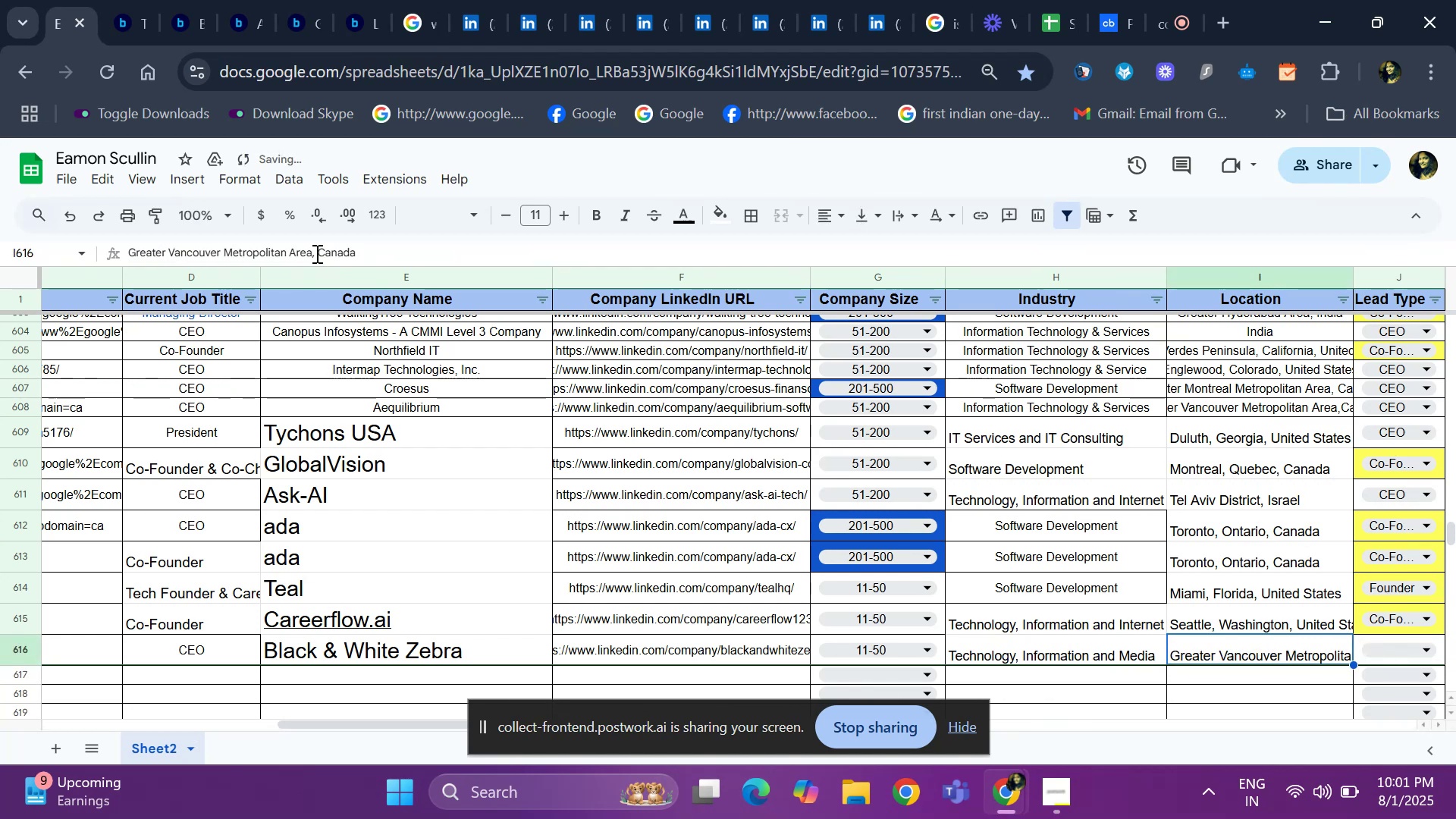 
key(ArrowRight)
 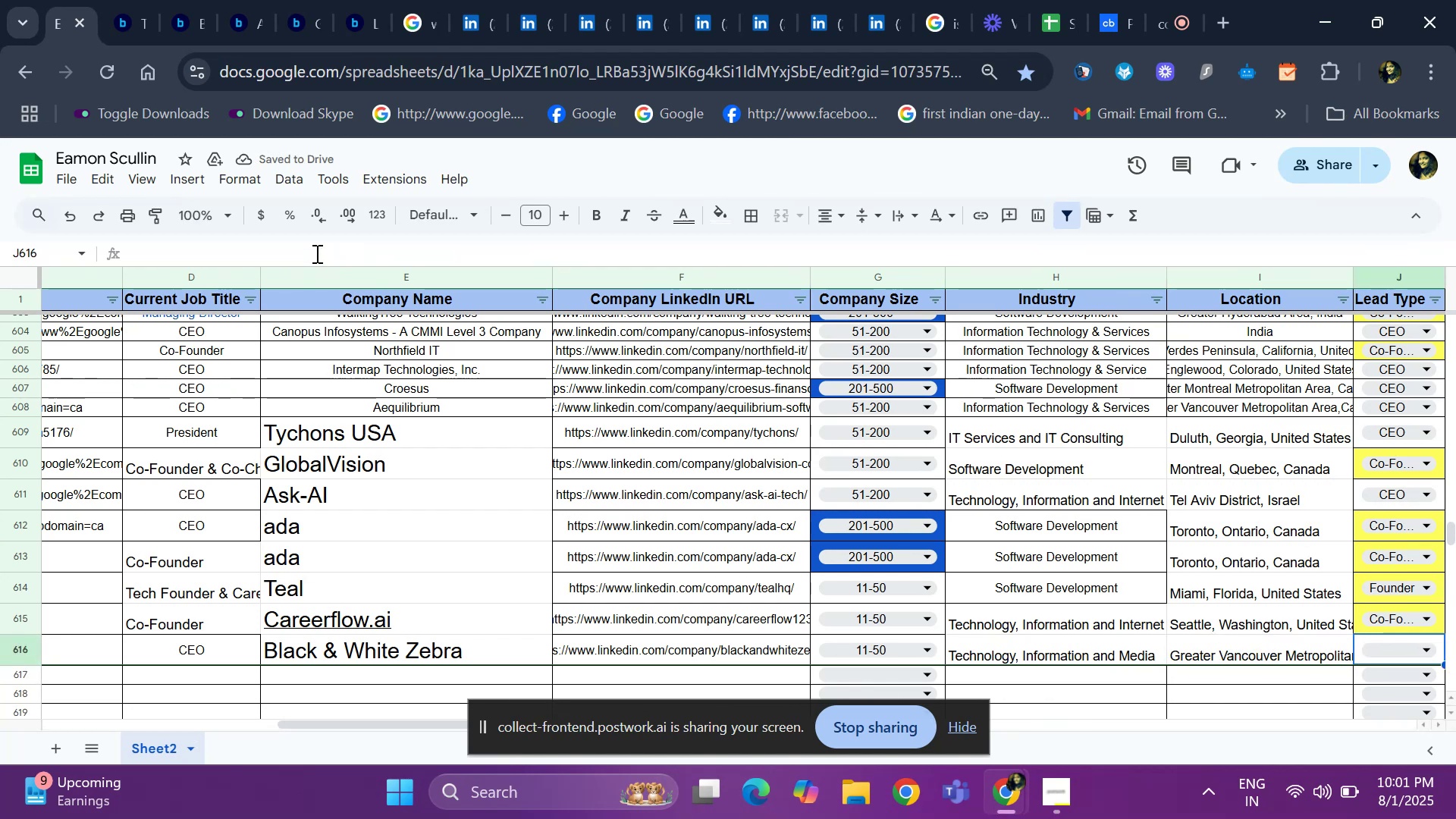 
key(ArrowRight)
 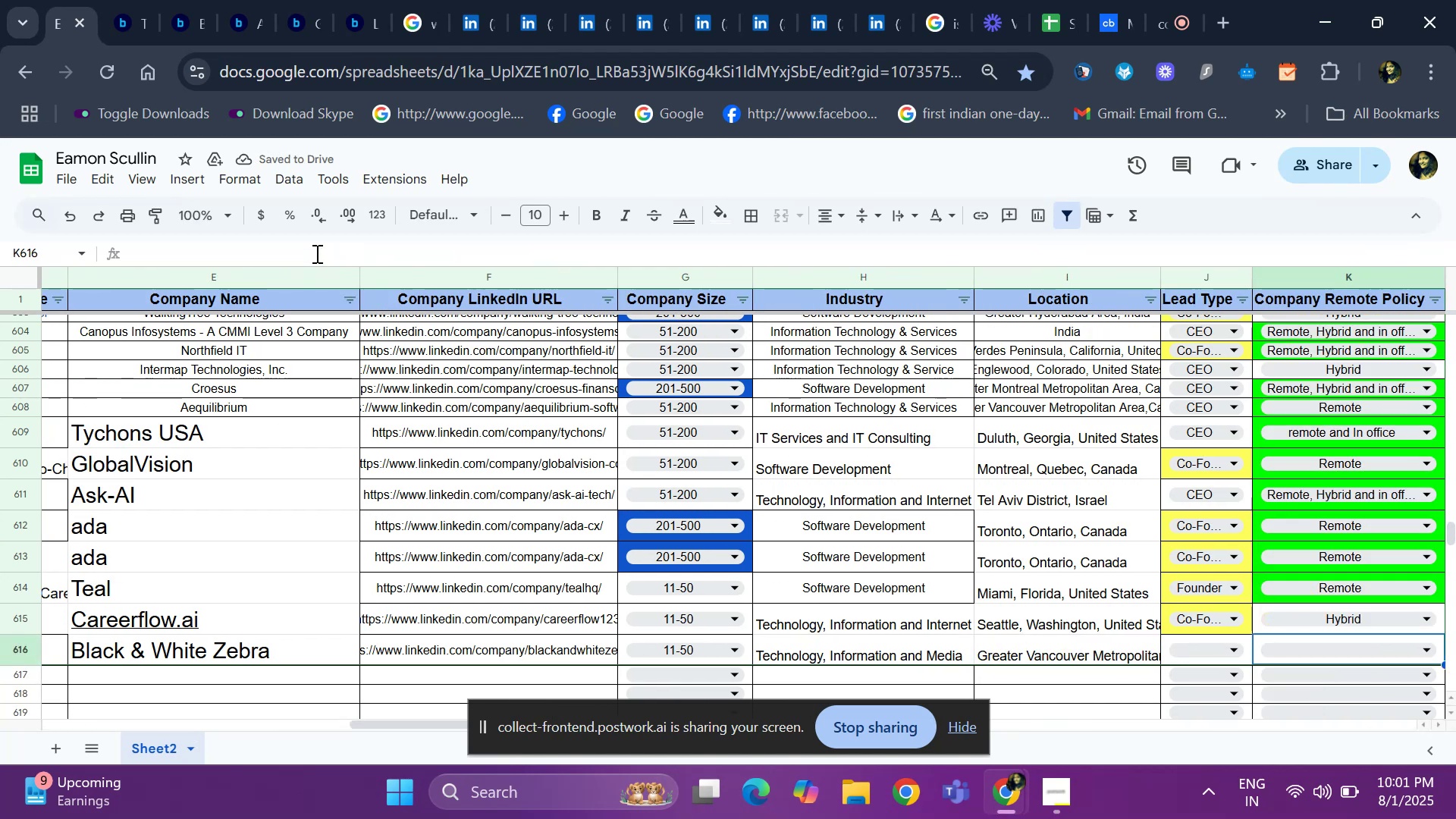 
key(ArrowRight)
 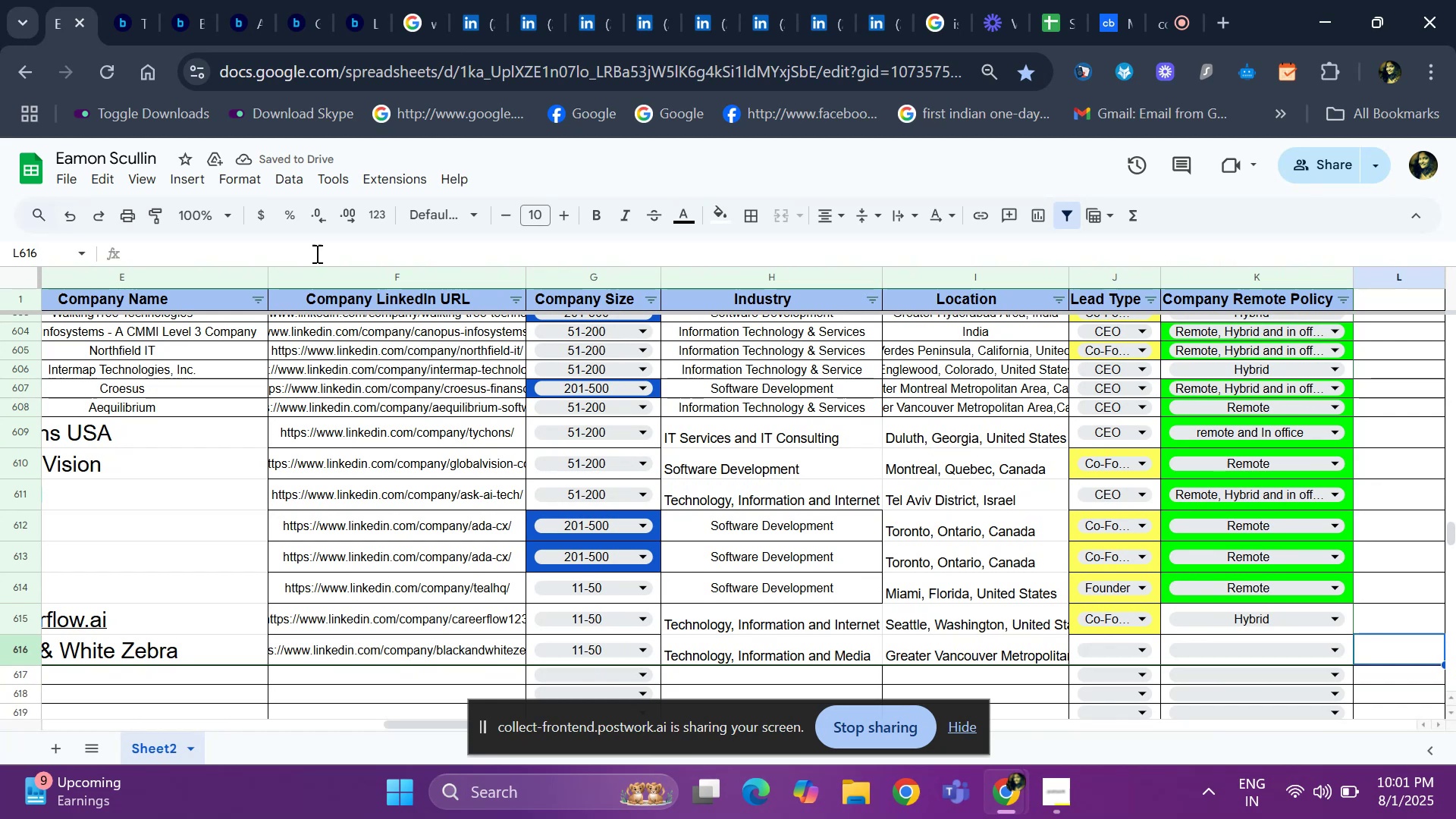 
key(ArrowLeft)
 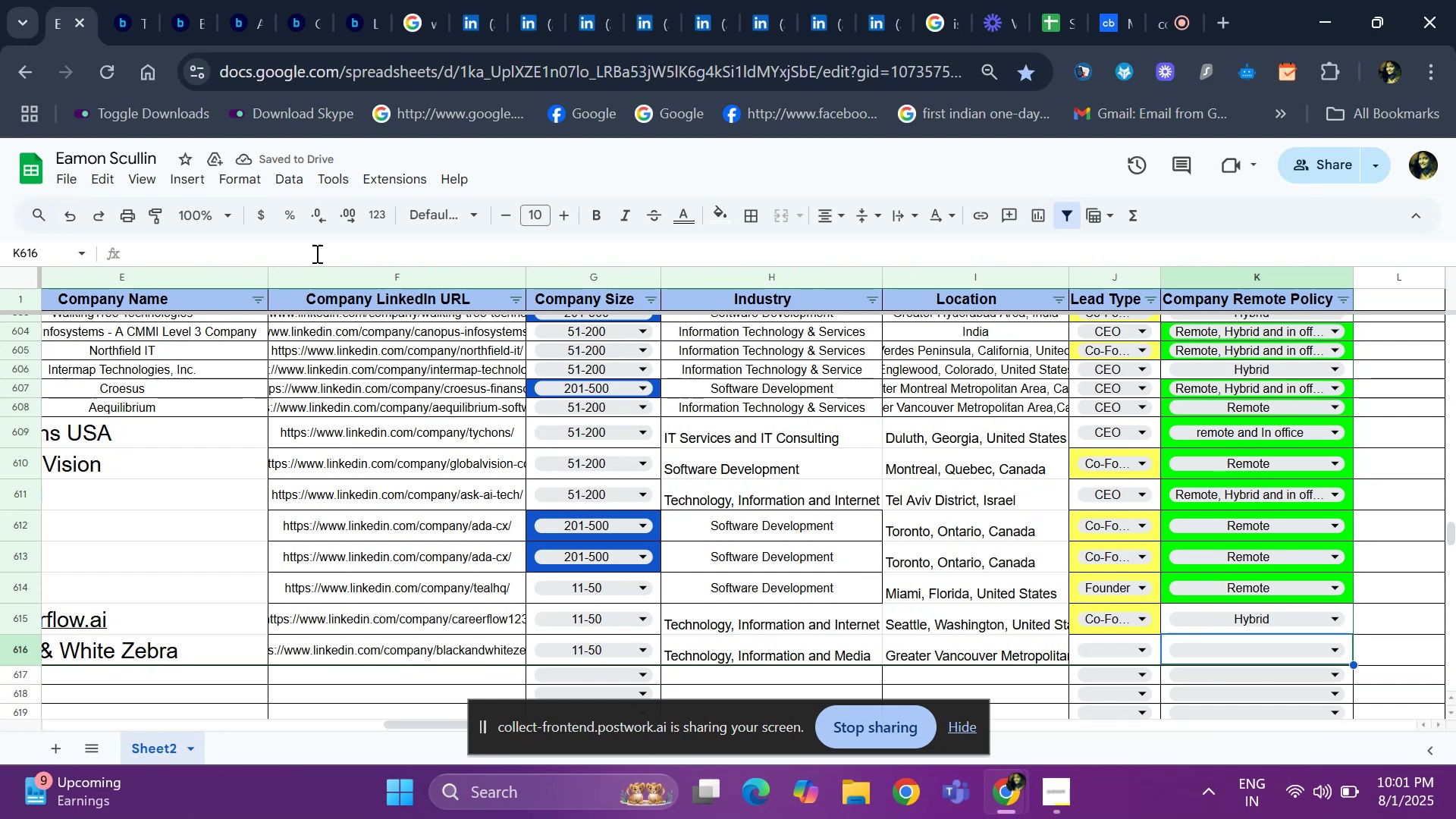 
key(ArrowLeft)
 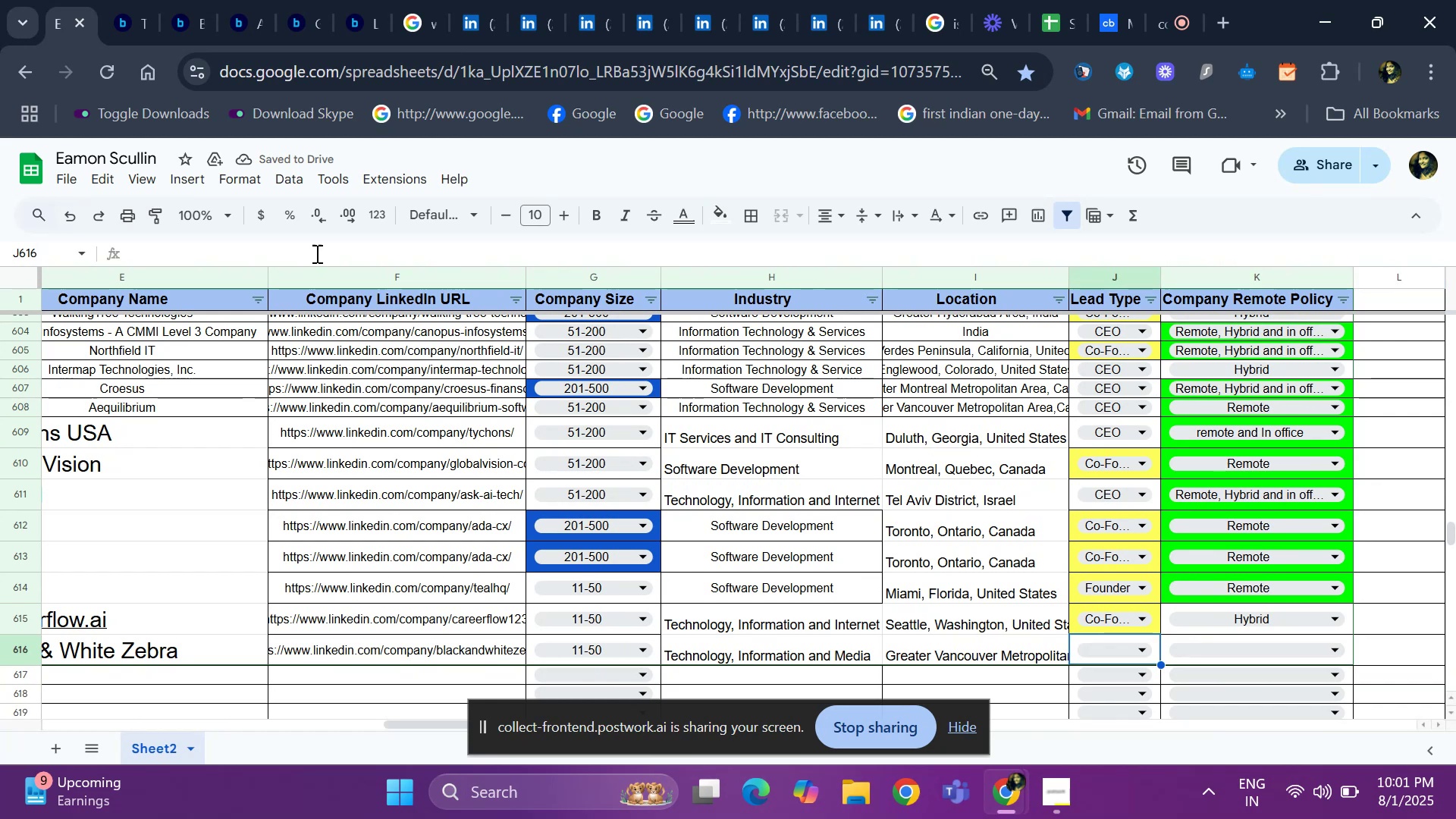 
key(Enter)
 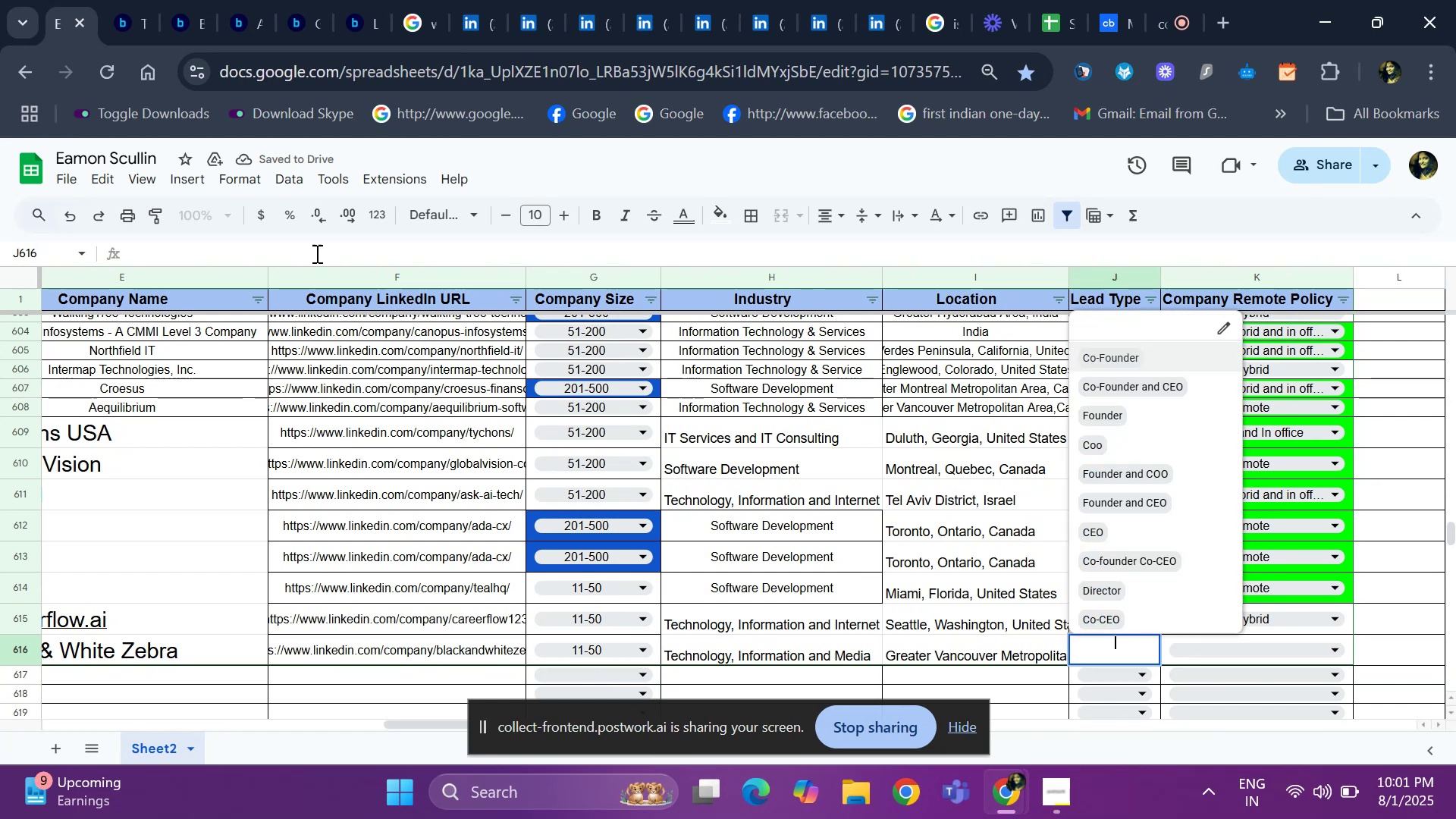 
key(ArrowDown)
 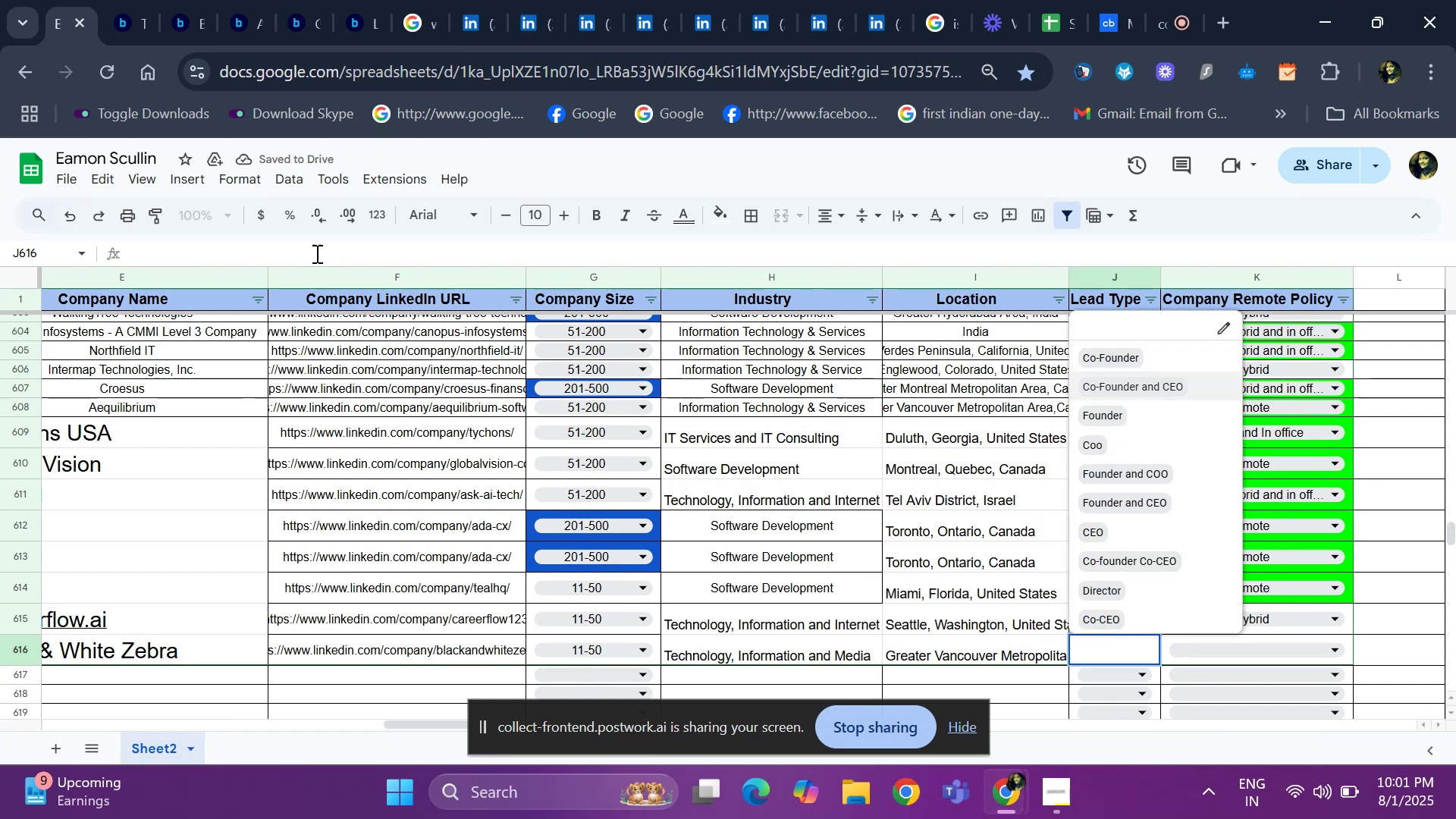 
key(ArrowDown)
 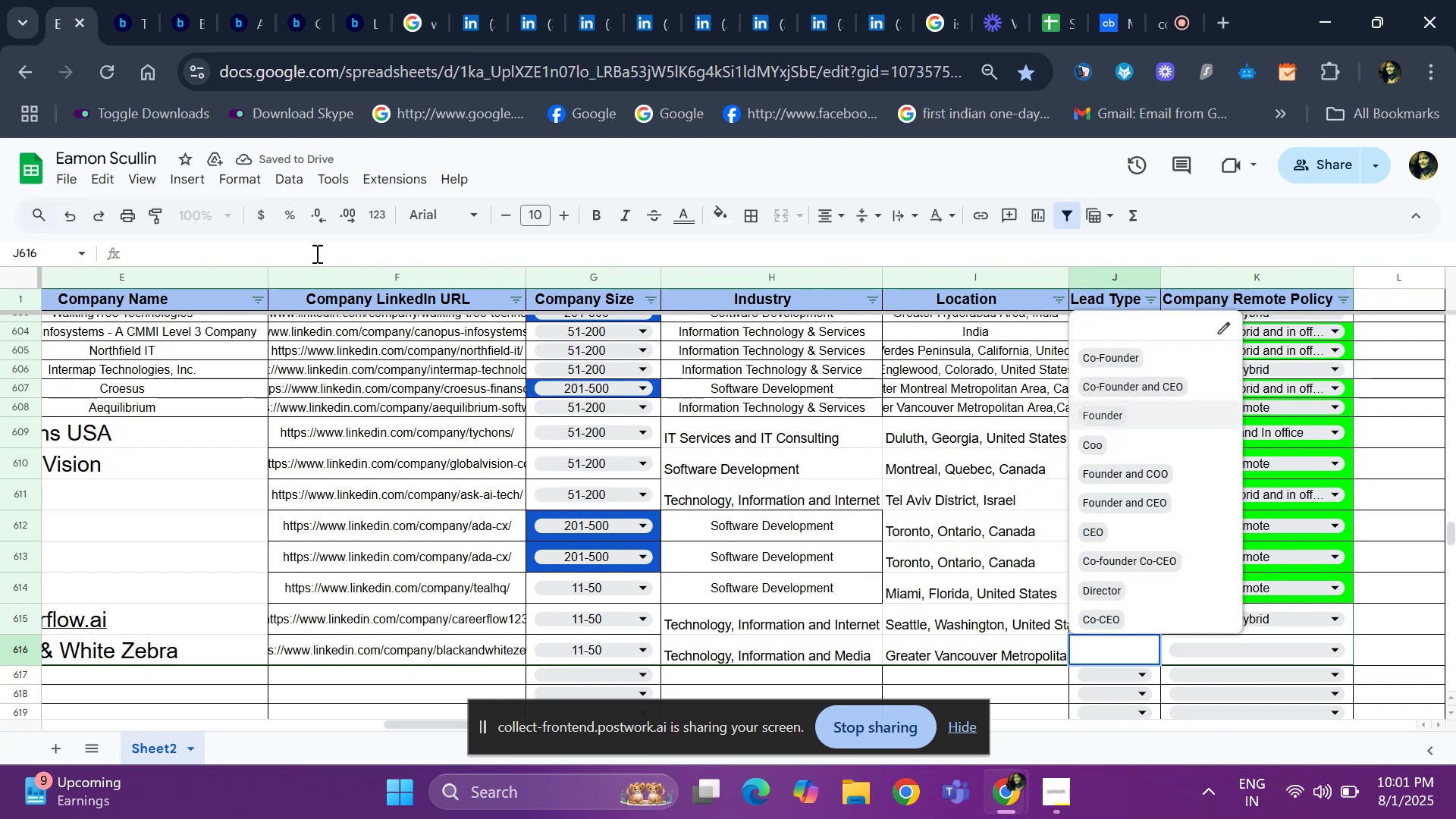 
key(ArrowDown)
 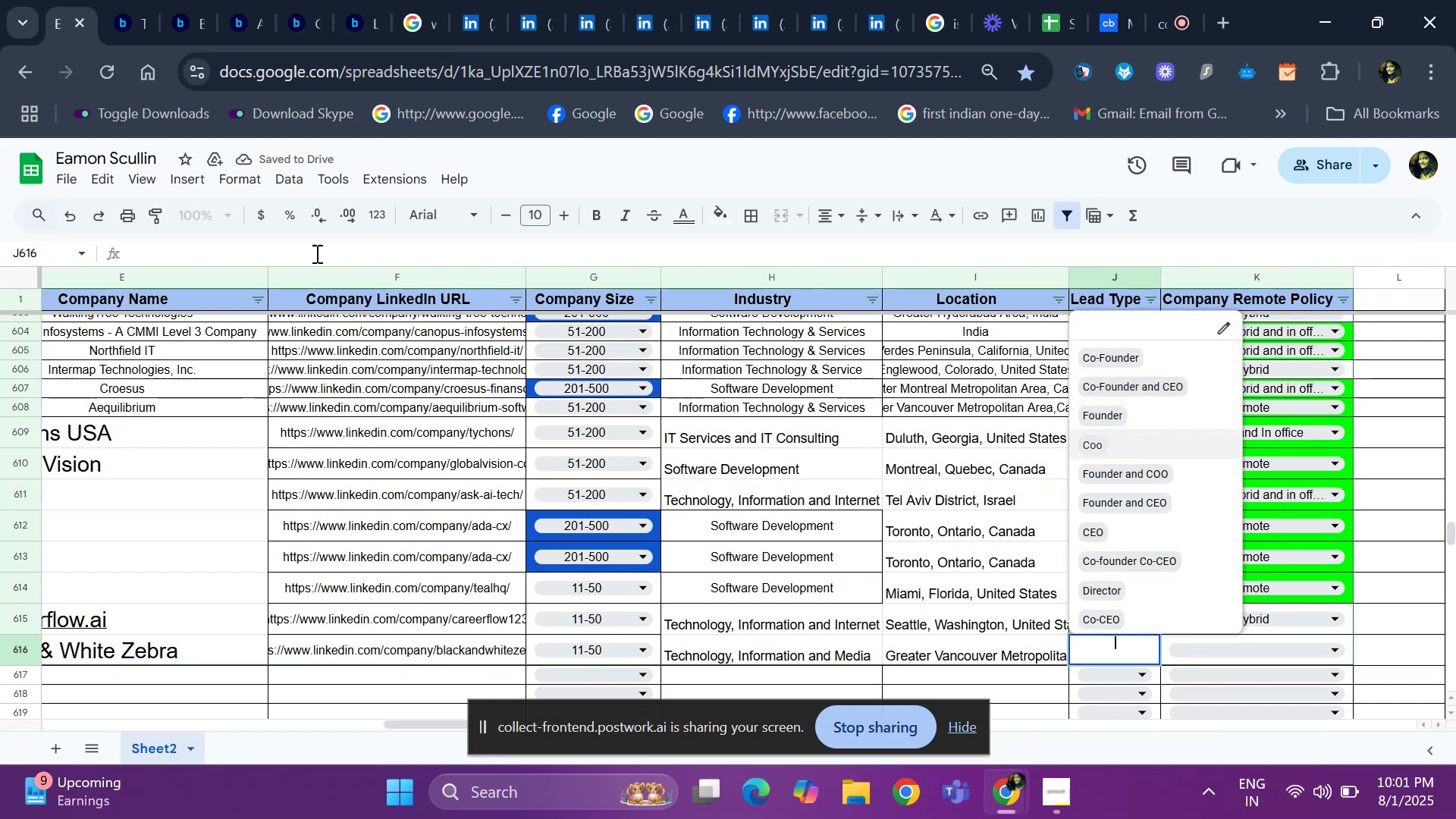 
key(ArrowDown)
 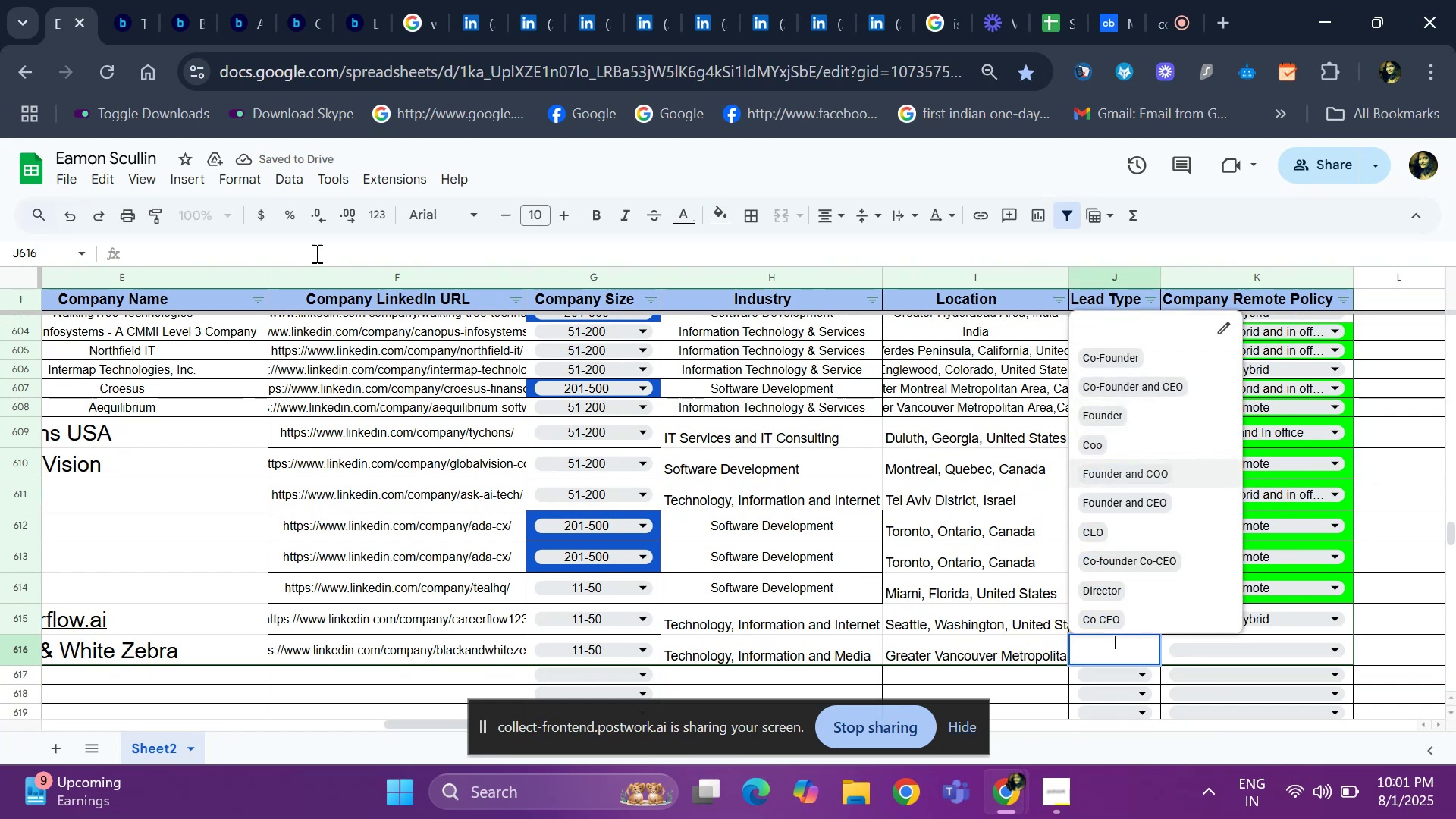 
key(ArrowDown)
 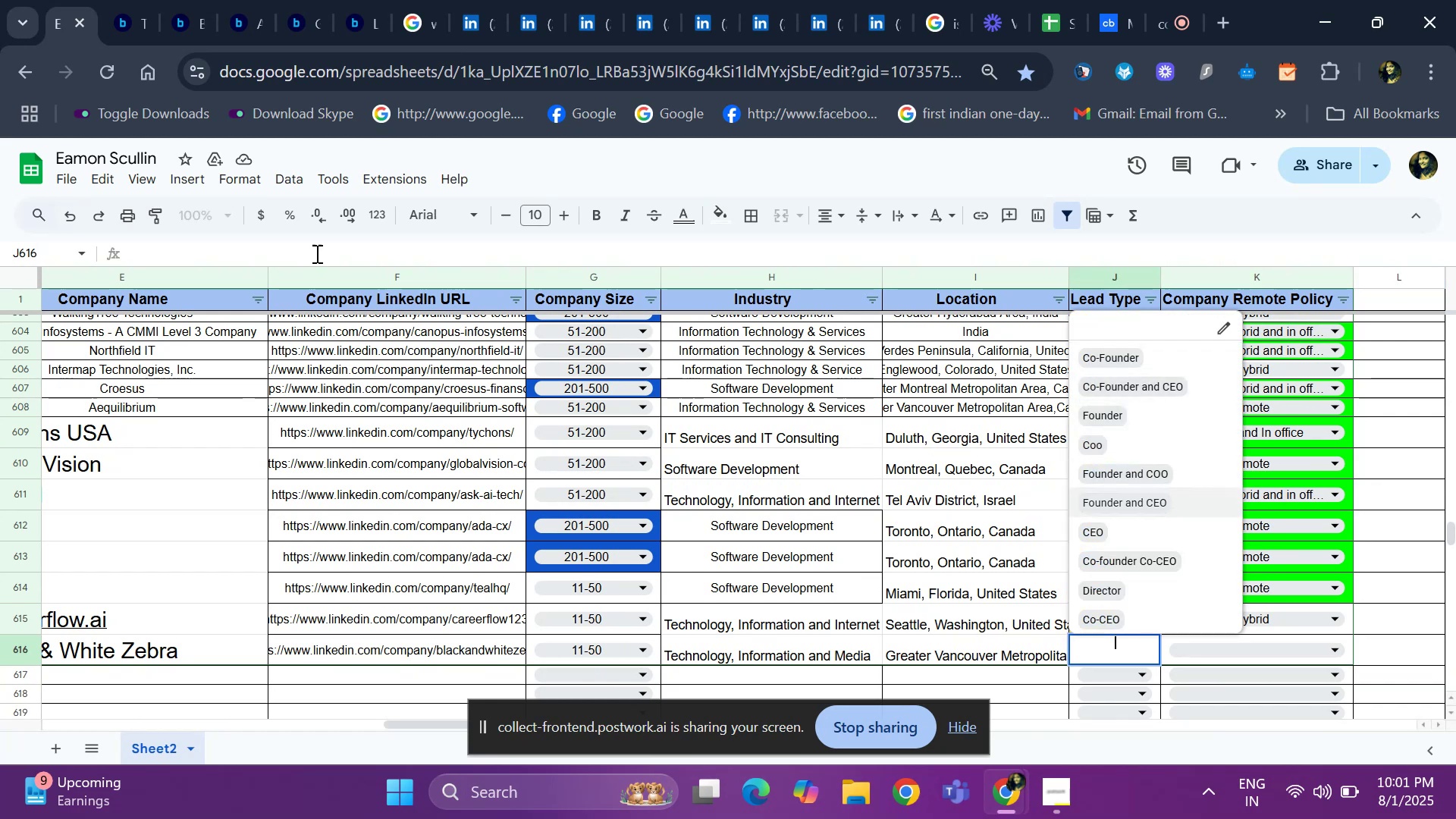 
key(ArrowDown)
 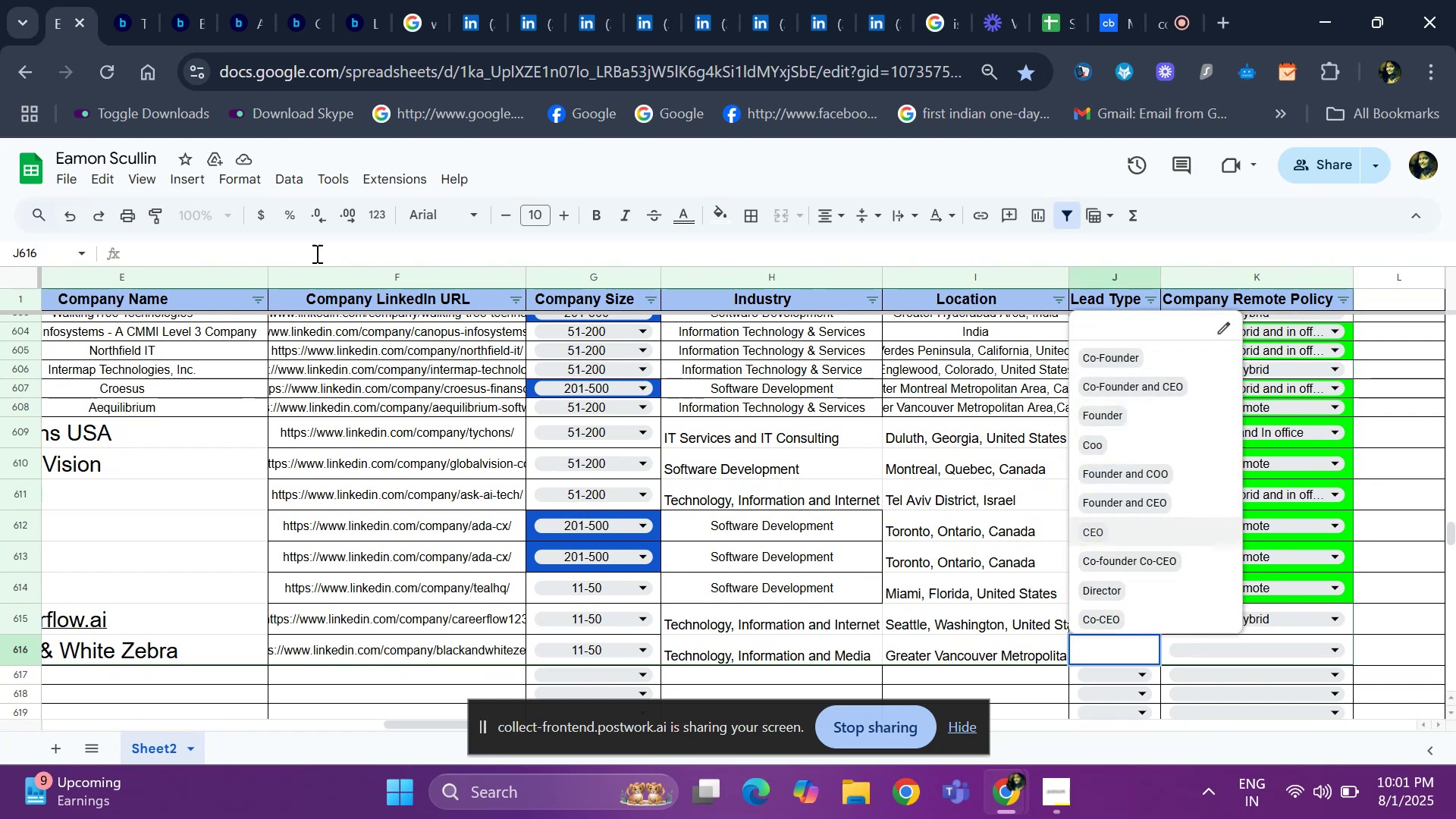 
key(Enter)
 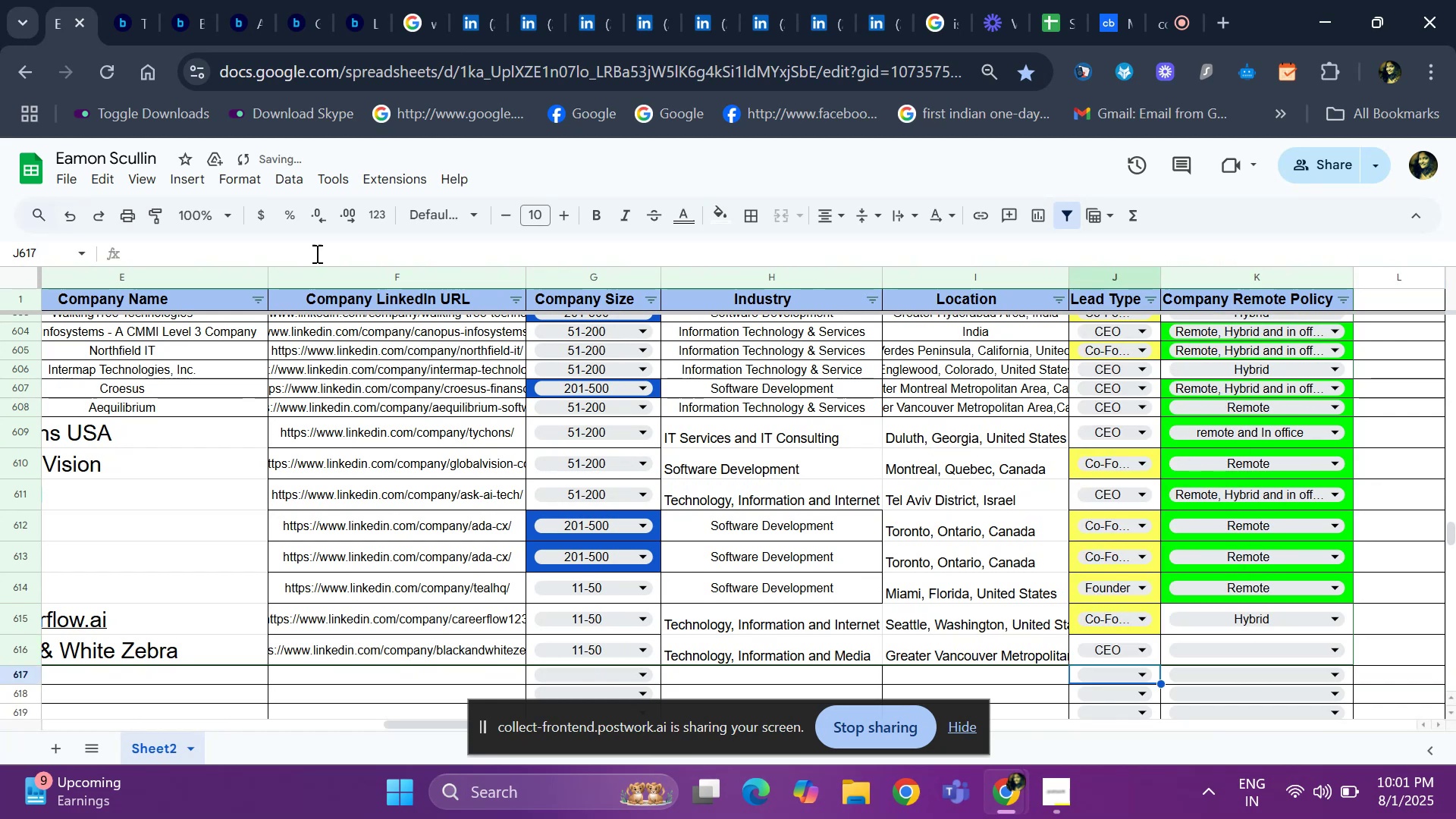 
key(ArrowUp)
 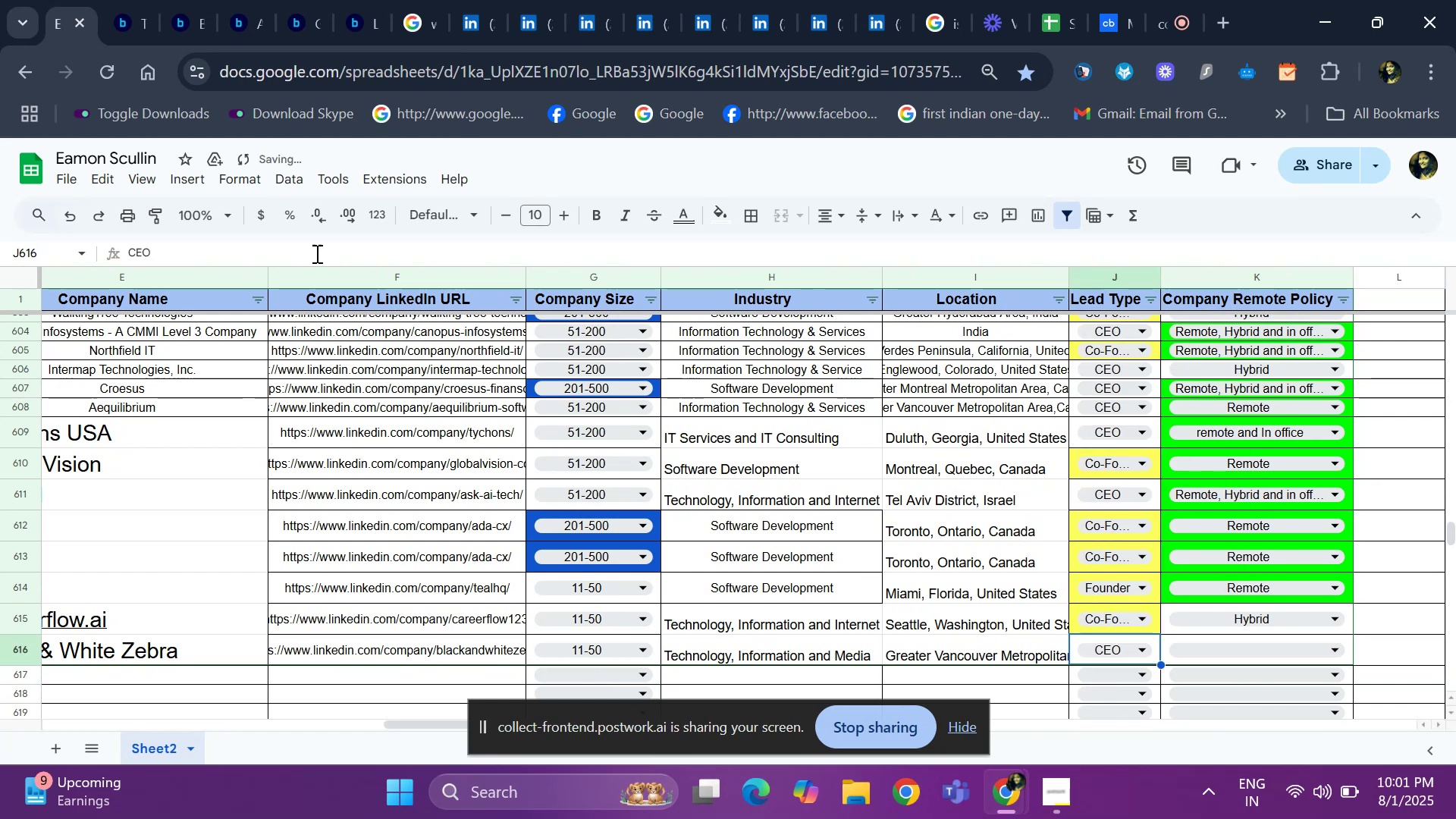 
key(ArrowUp)
 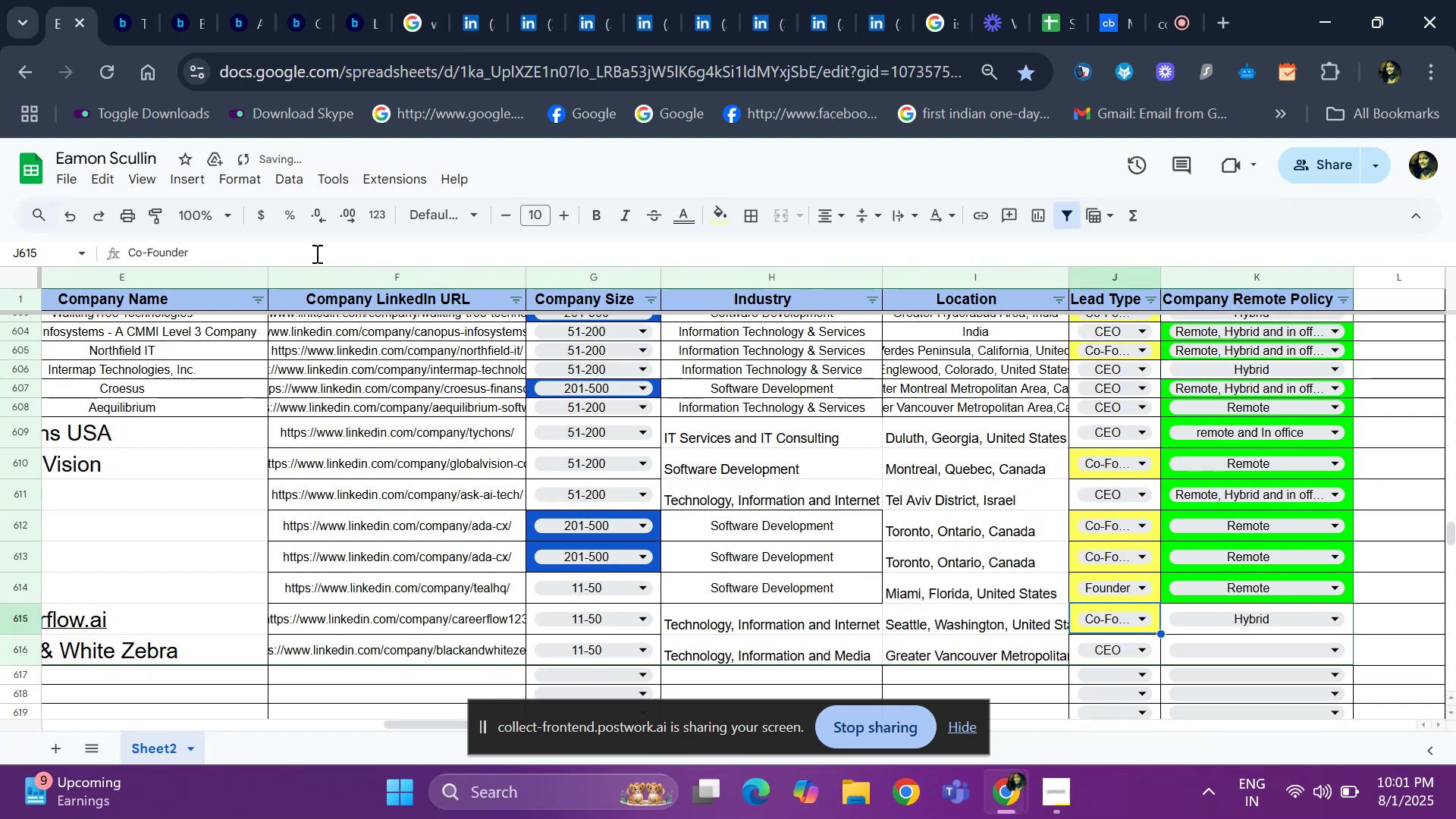 
hold_key(key=ArrowLeft, duration=0.77)
 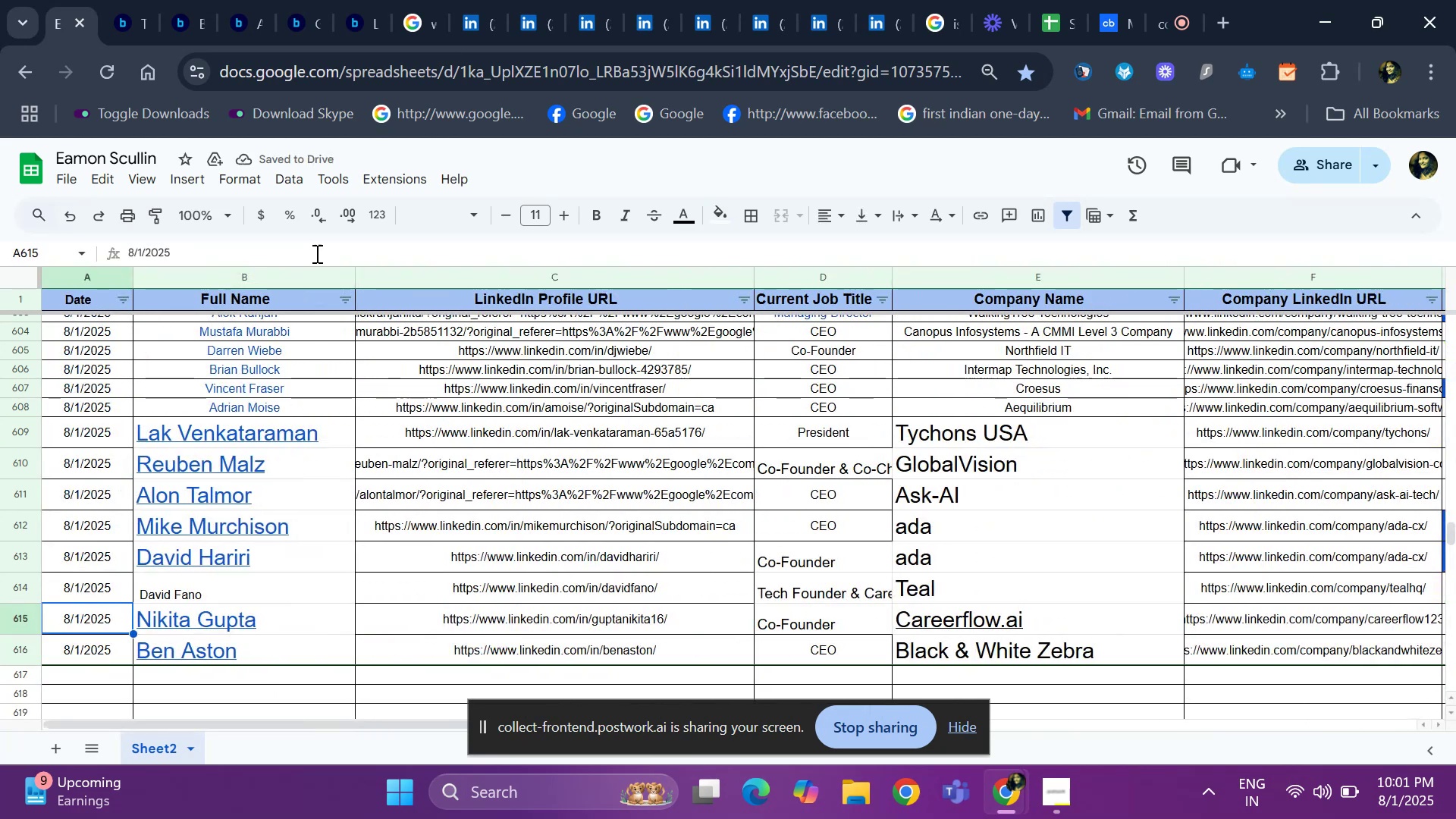 
key(ArrowDown)
 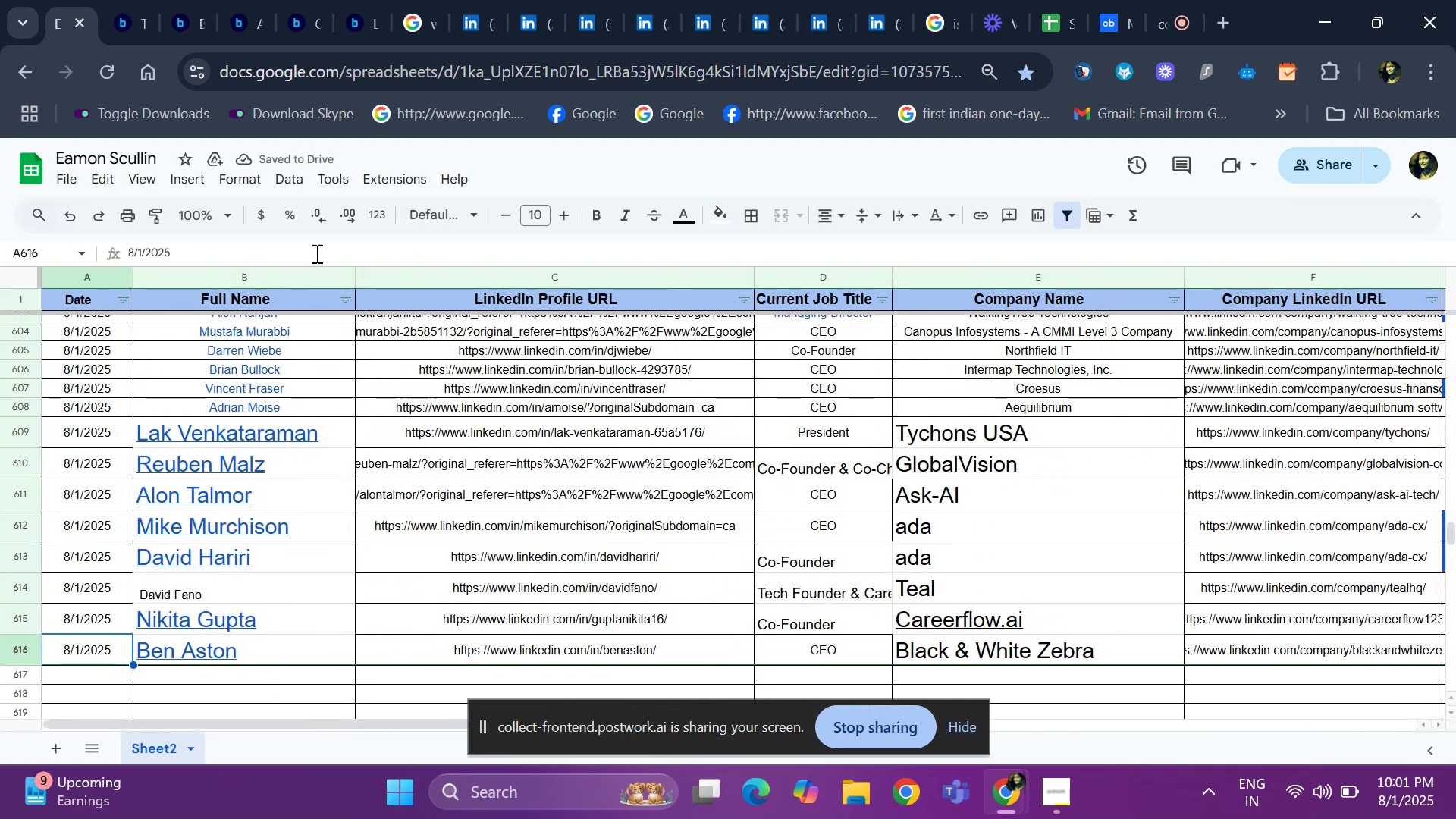 
key(ArrowRight)
 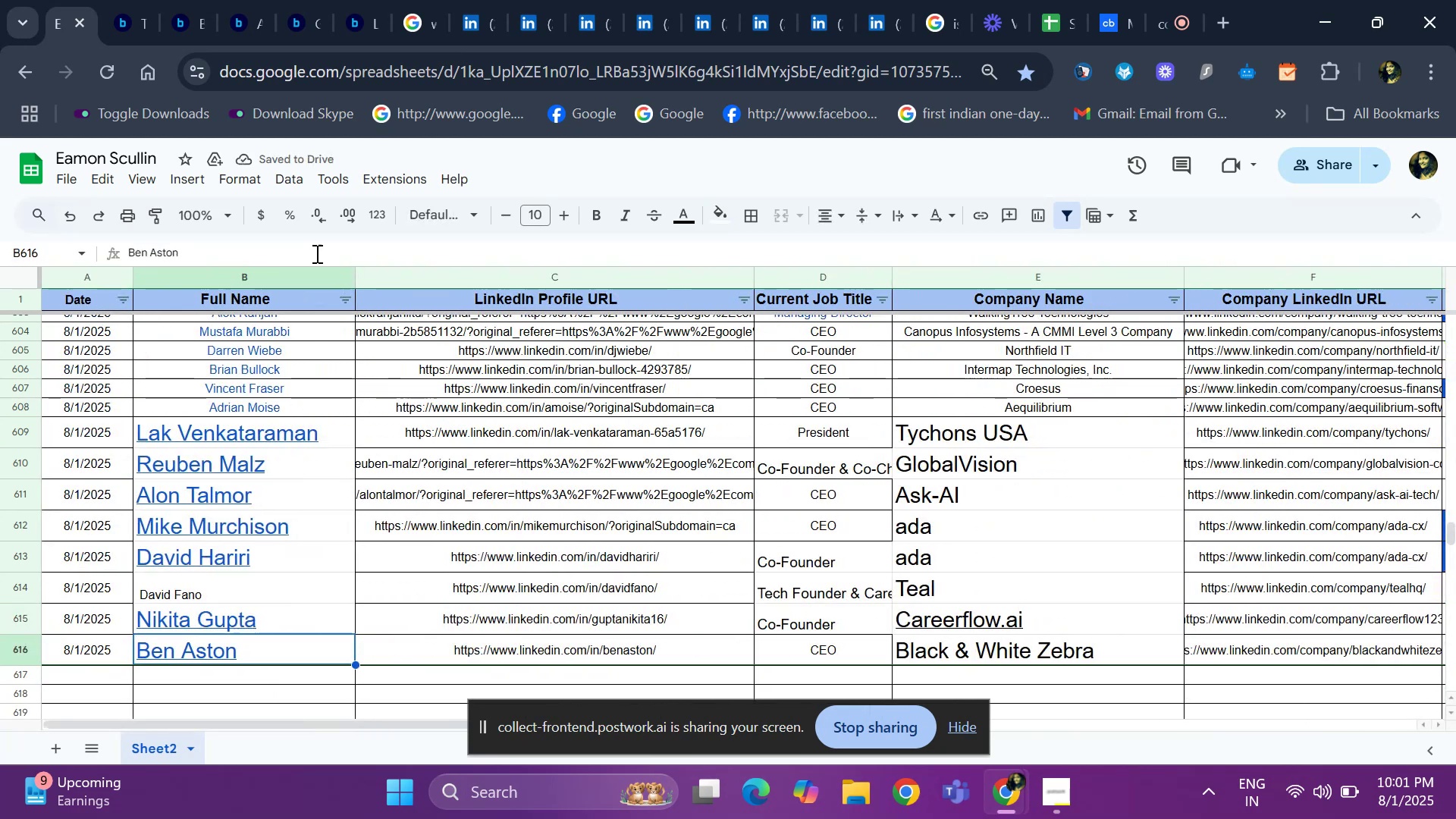 
key(ArrowRight)
 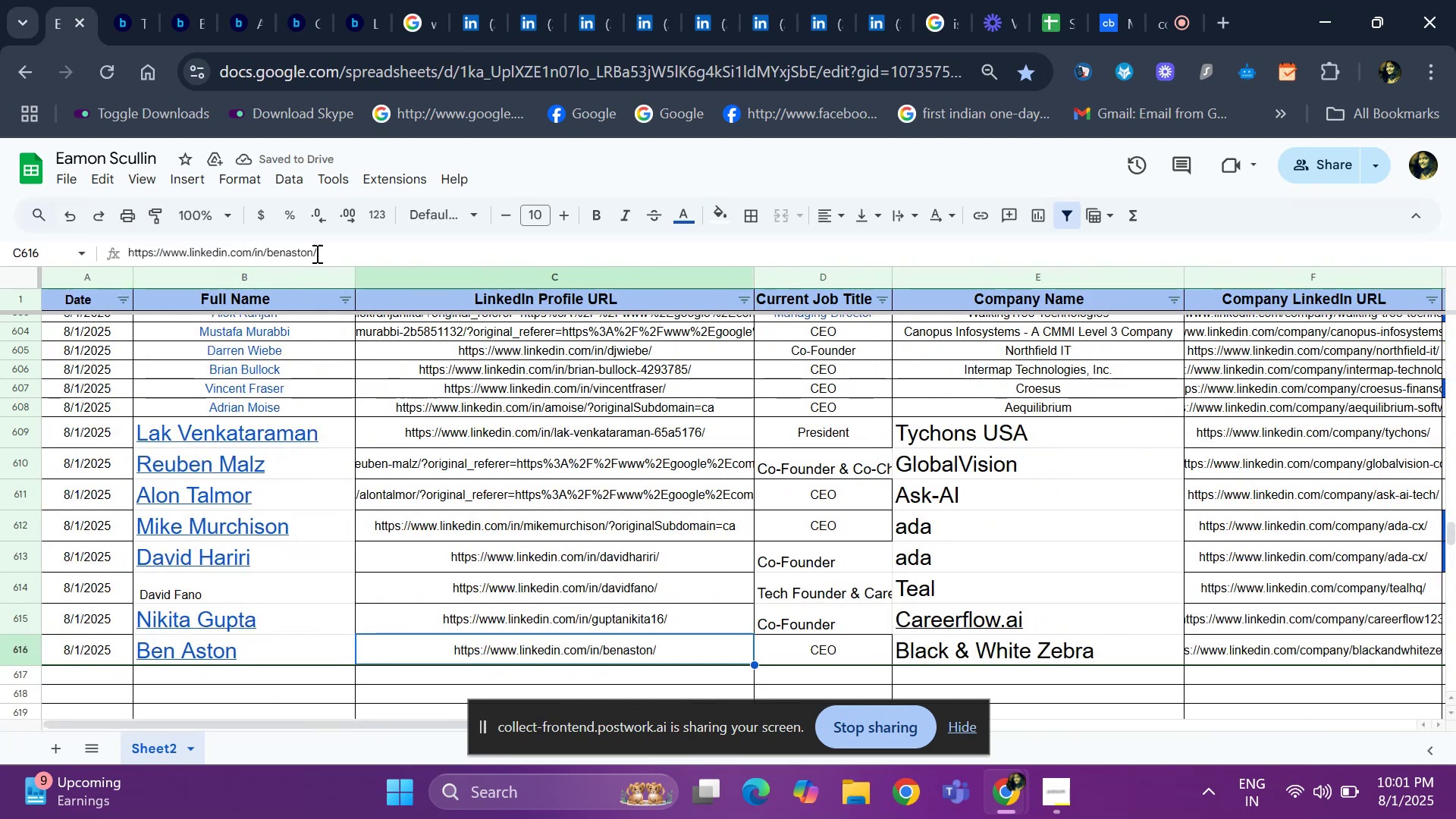 
key(ArrowRight)
 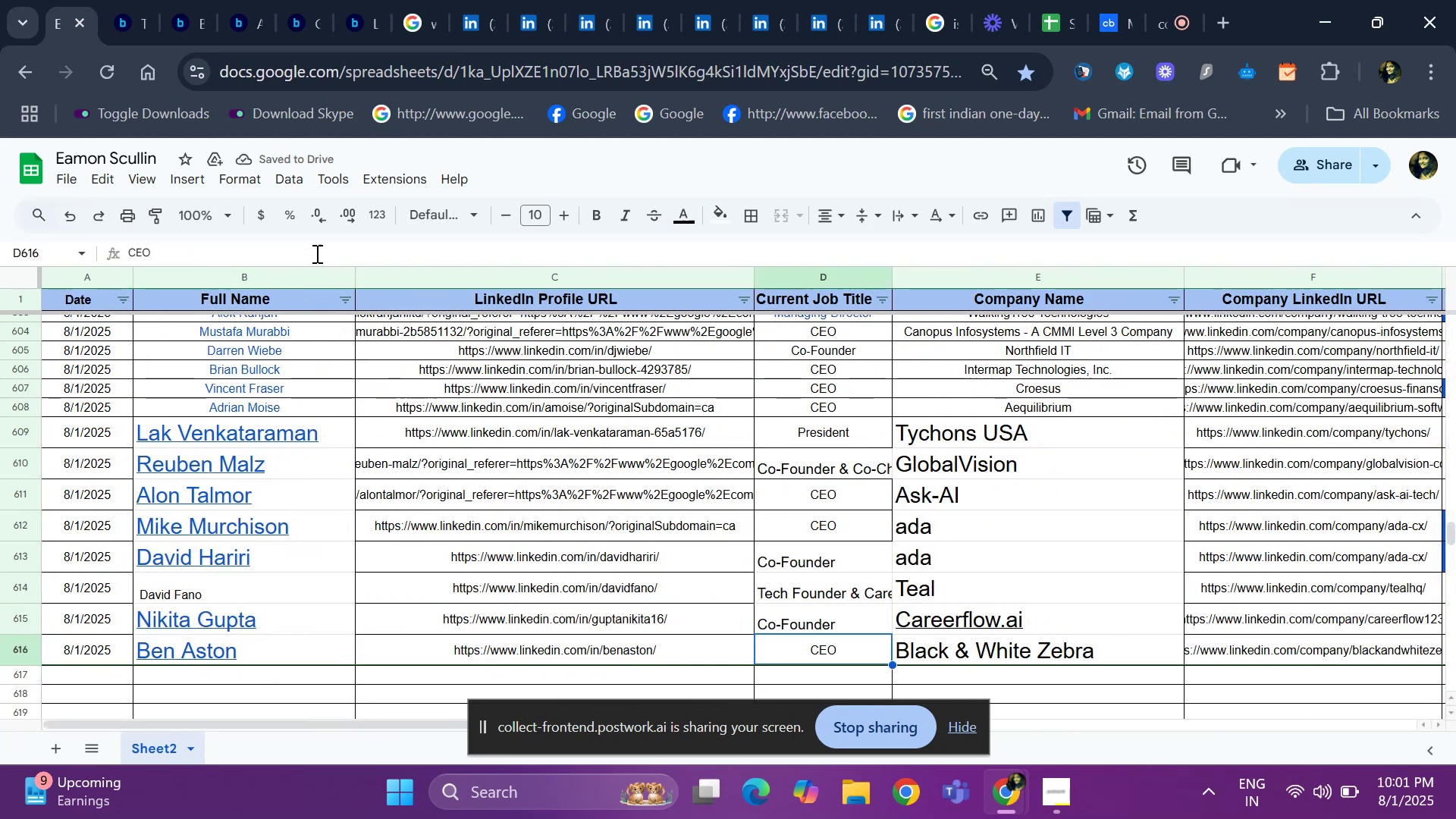 
key(ArrowRight)
 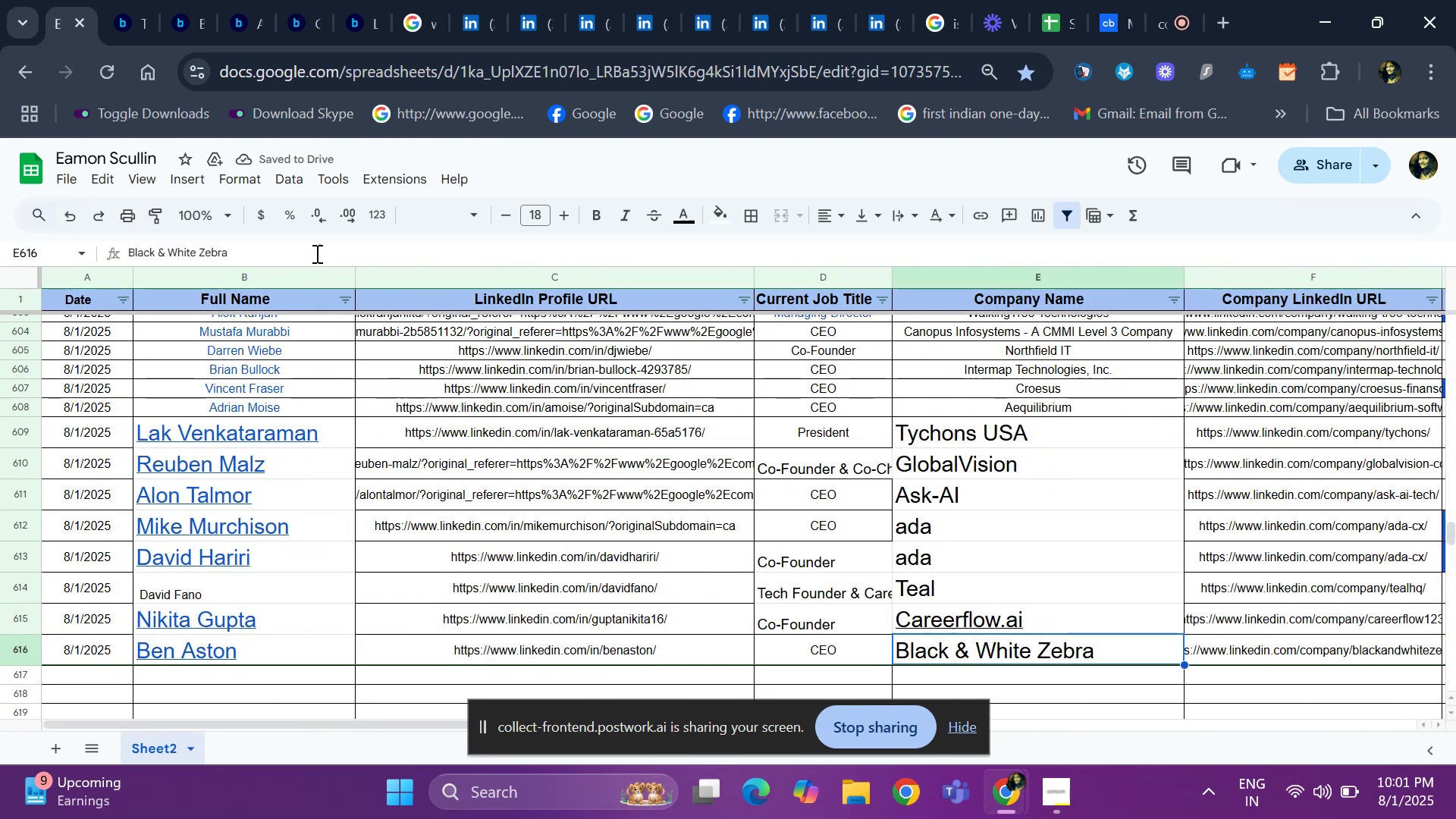 
key(Control+C)
 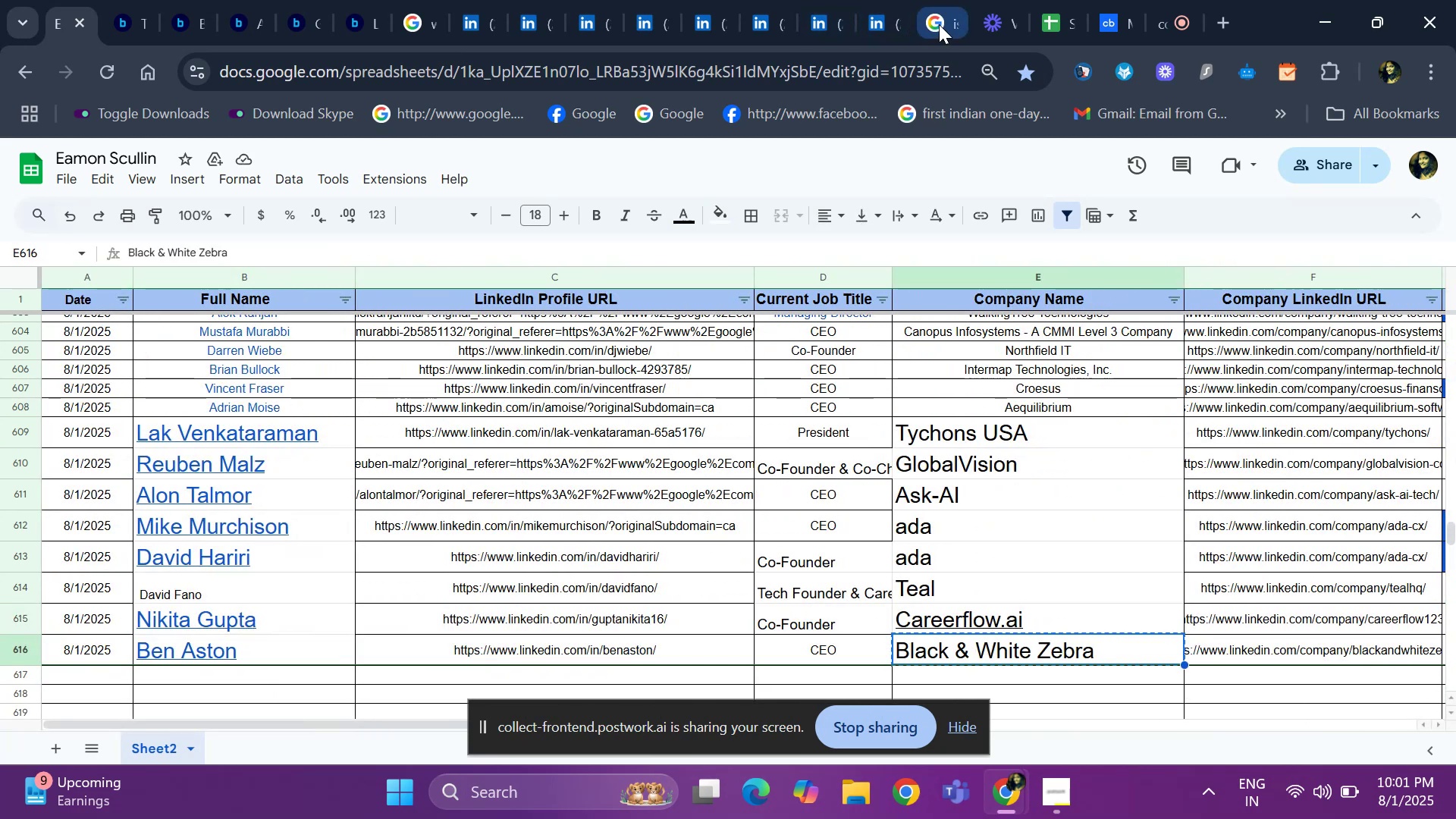 
left_click([943, 25])
 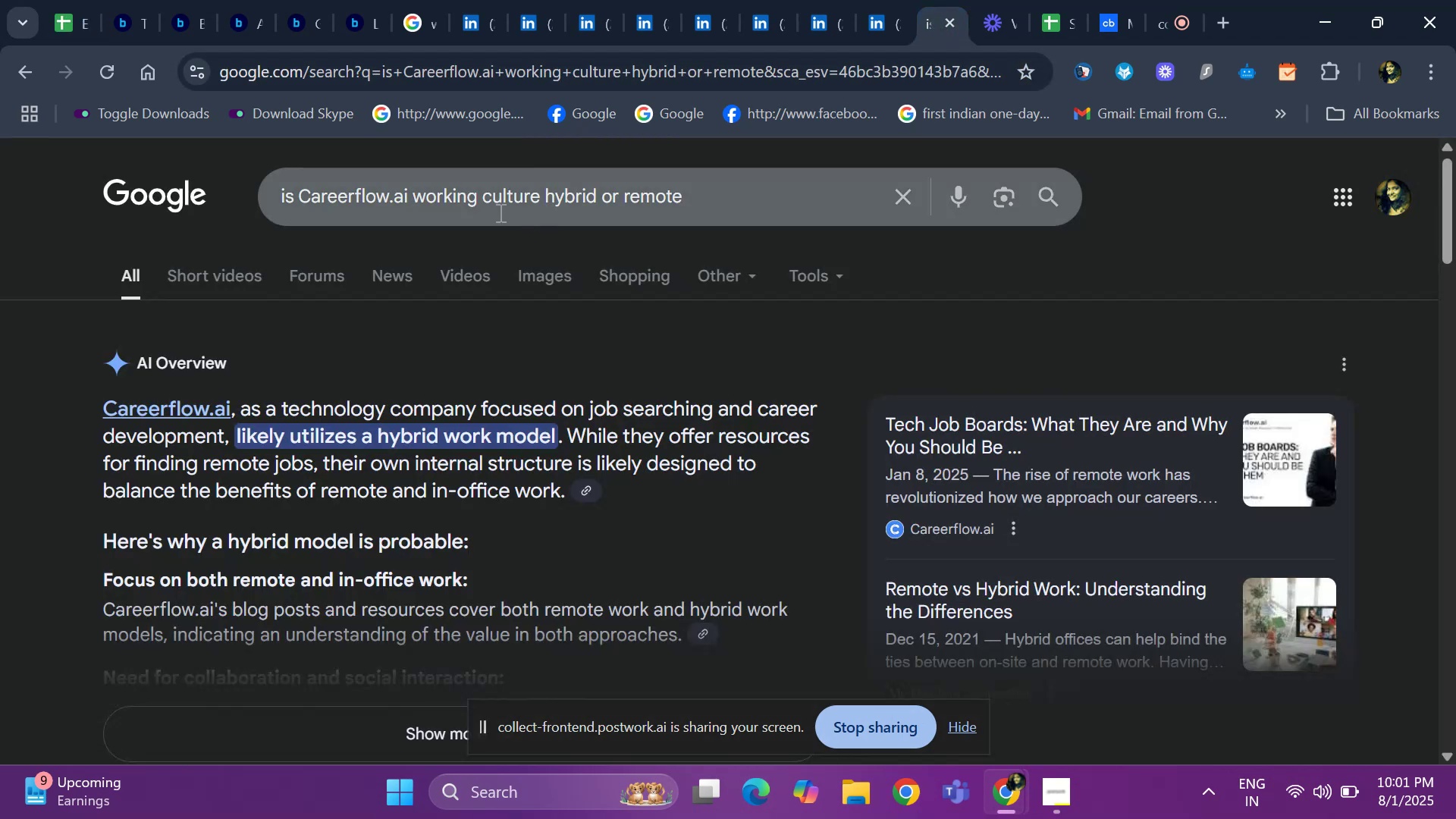 
left_click([498, 212])
 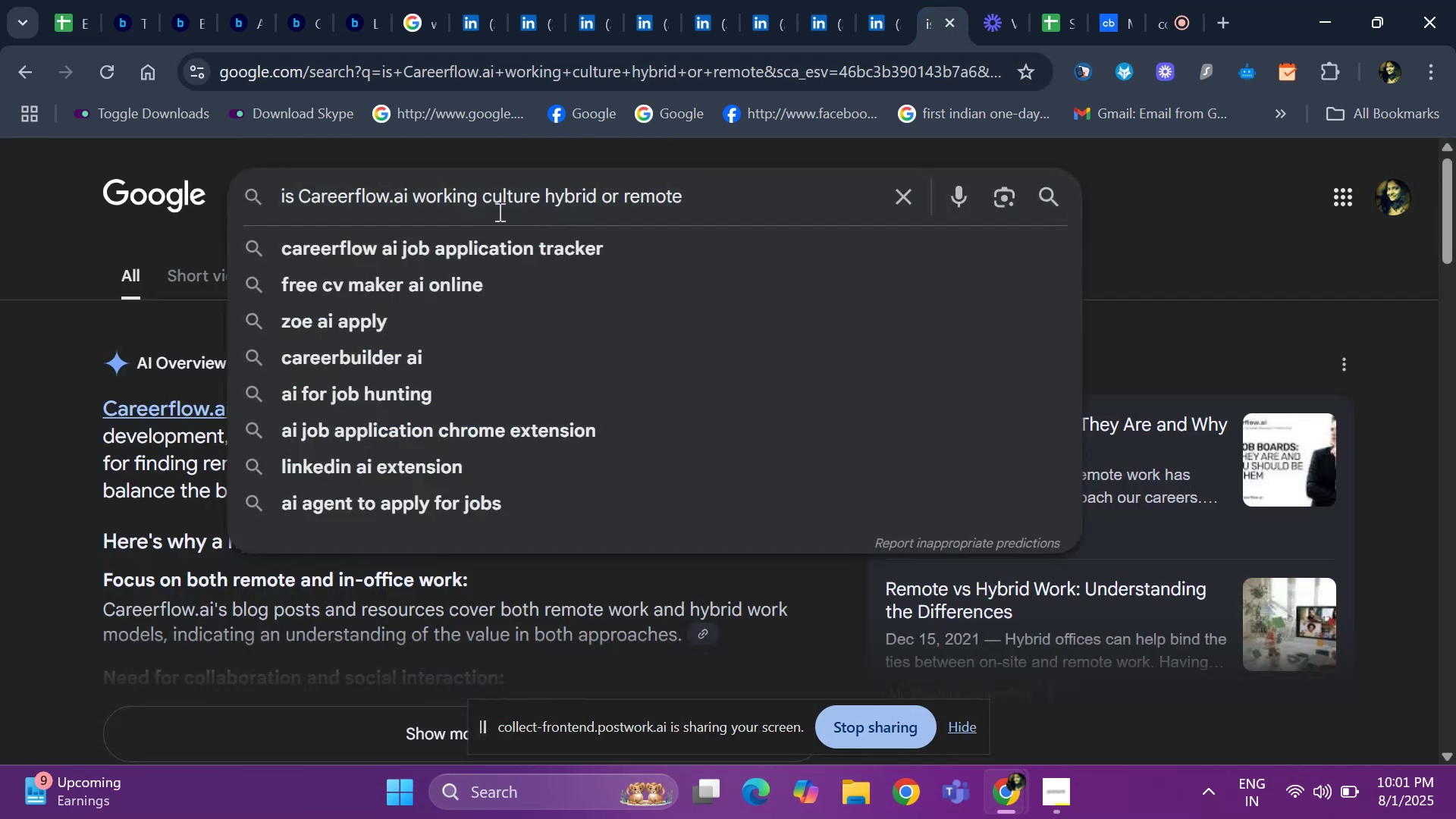 
key(ArrowLeft)
 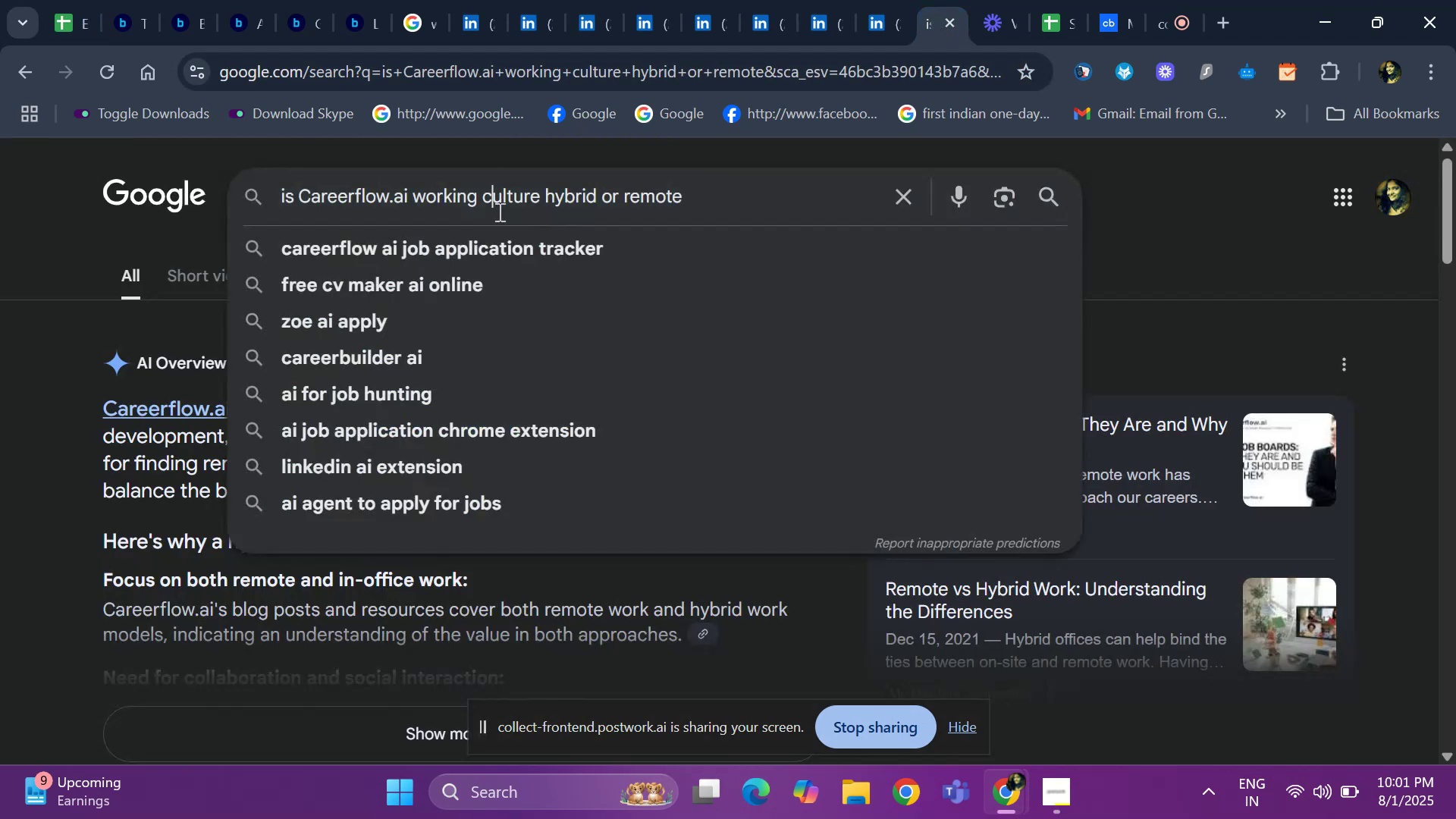 
hold_key(key=ArrowLeft, duration=0.77)
 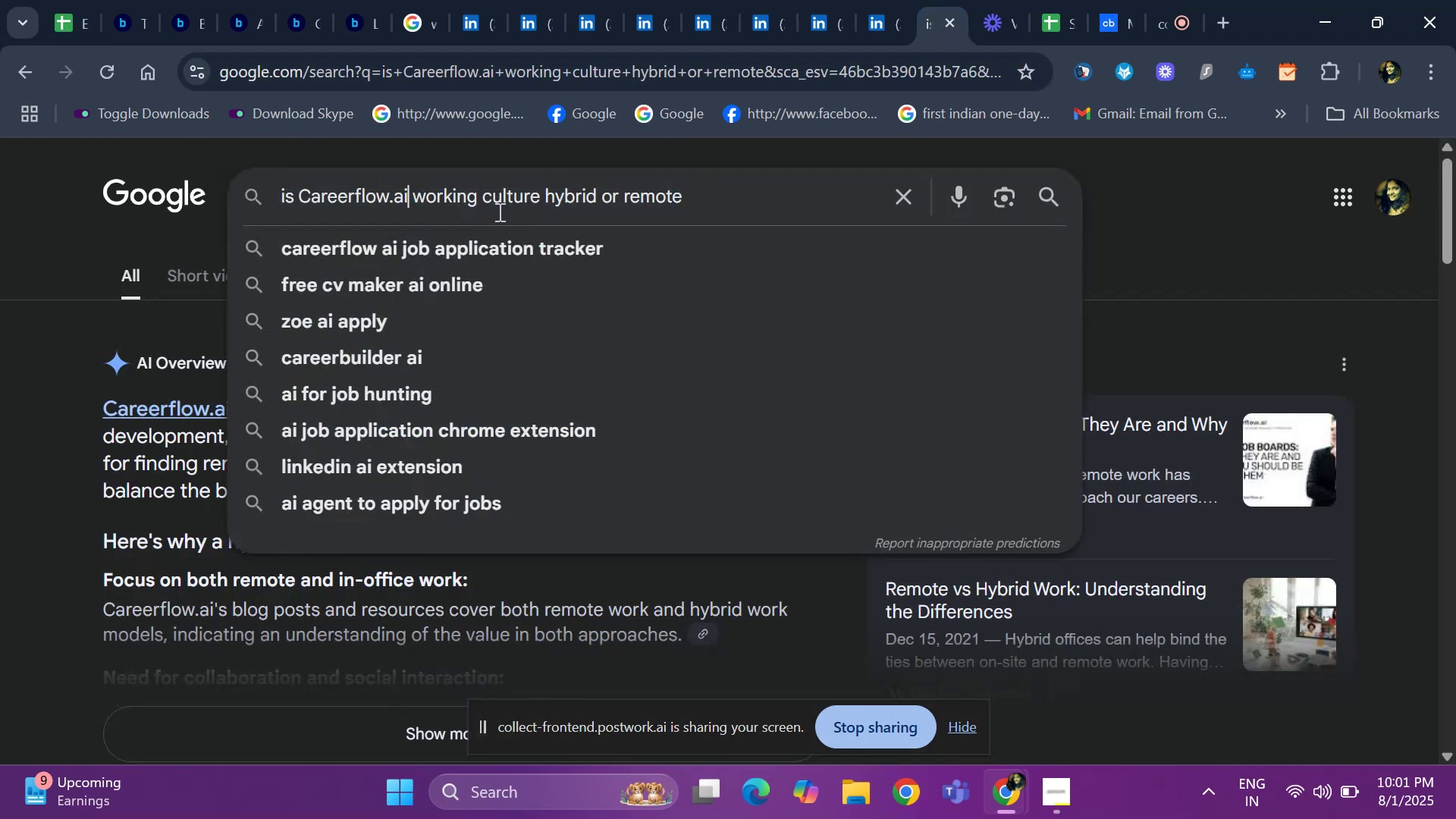 
key(ArrowLeft)
 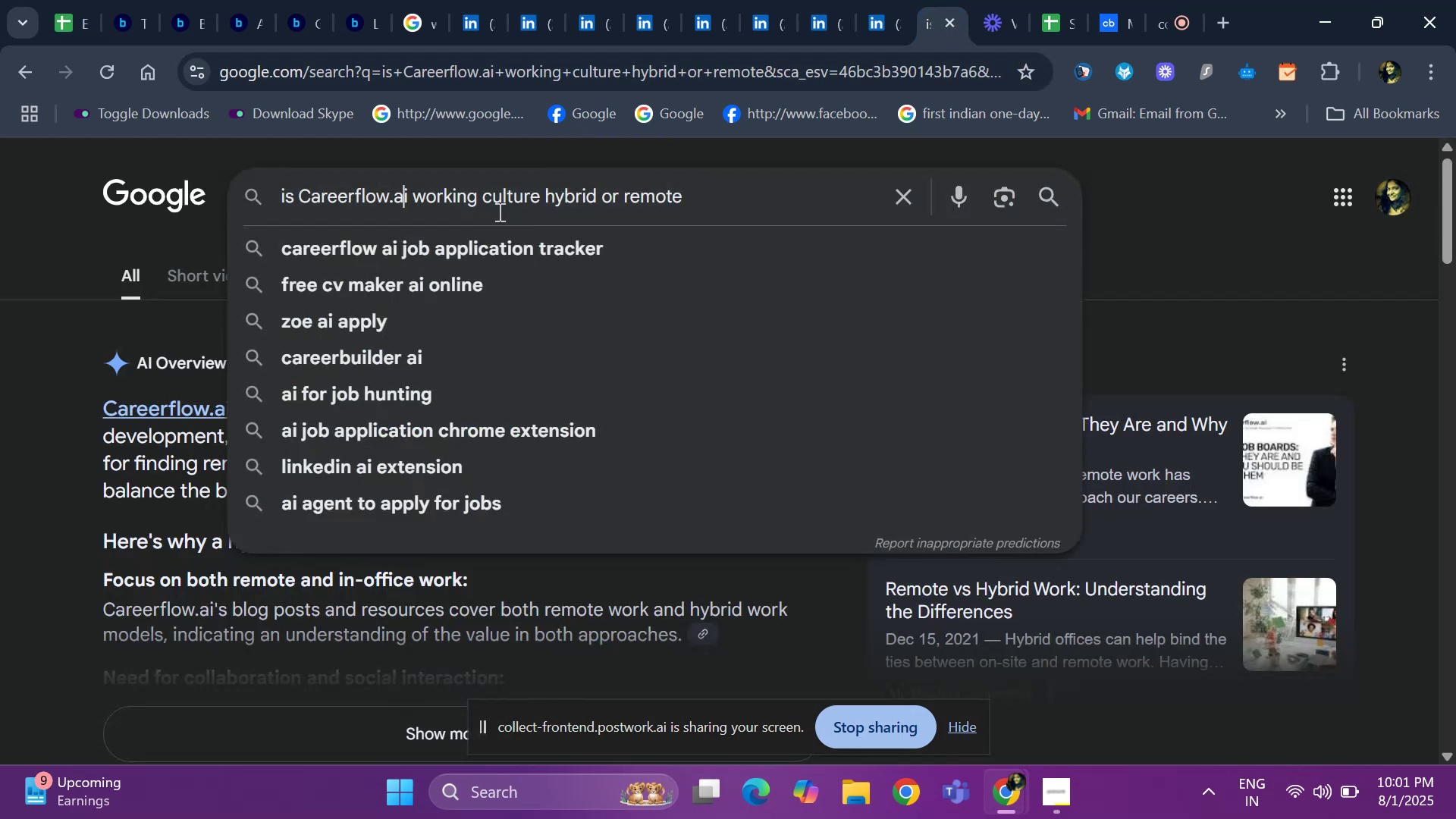 
key(ArrowLeft)
 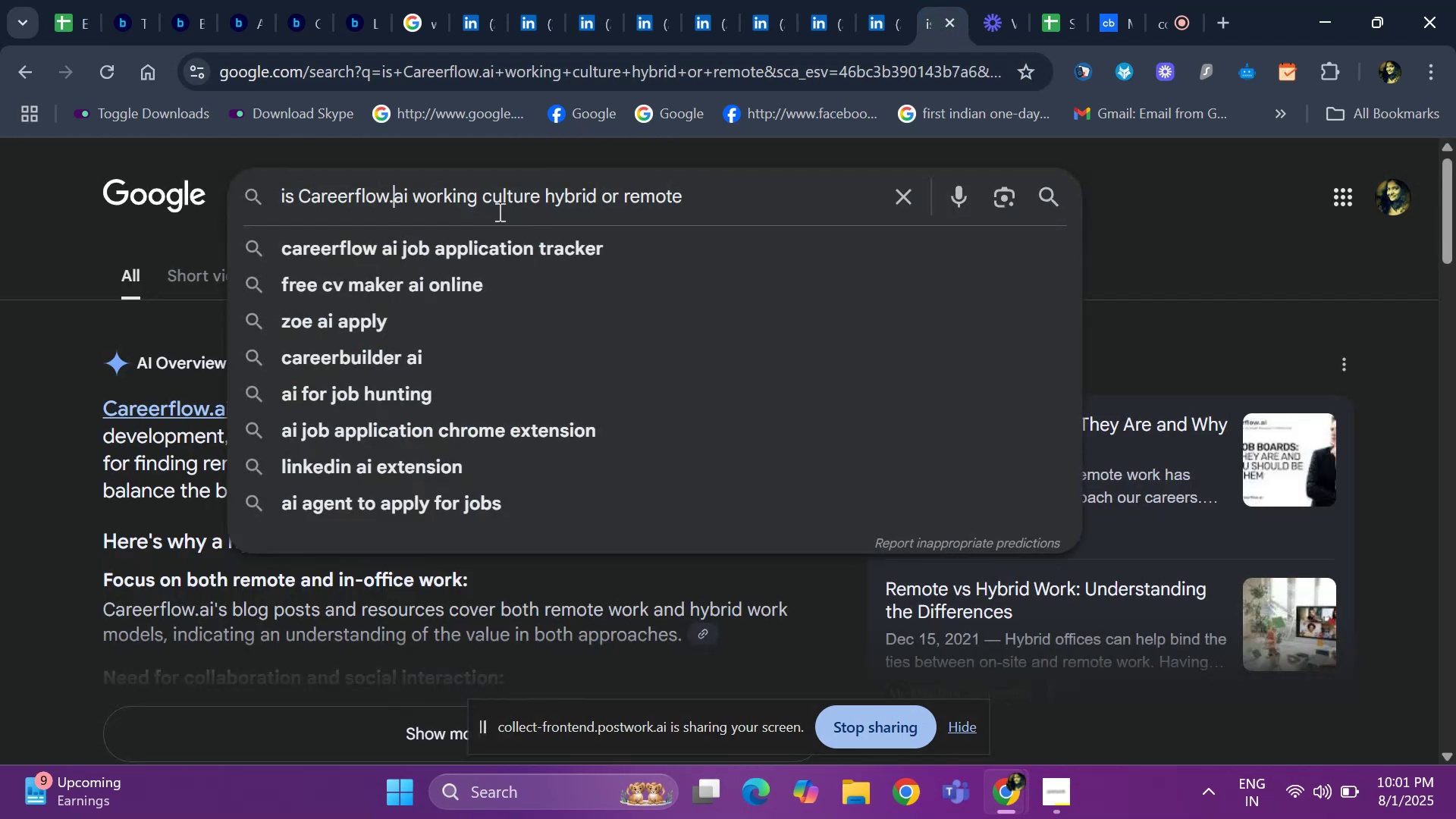 
key(ArrowRight)
 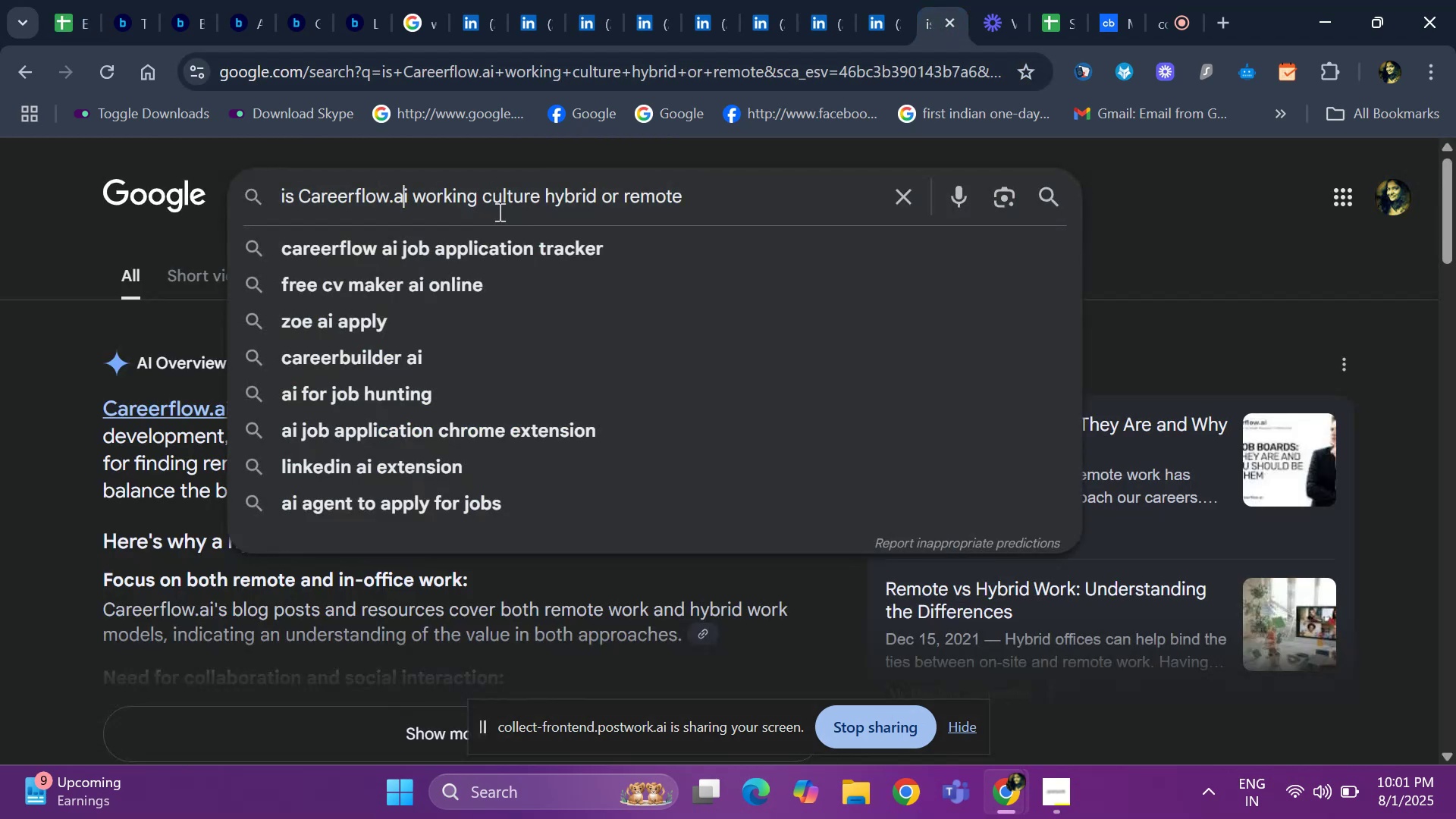 
key(ArrowRight)
 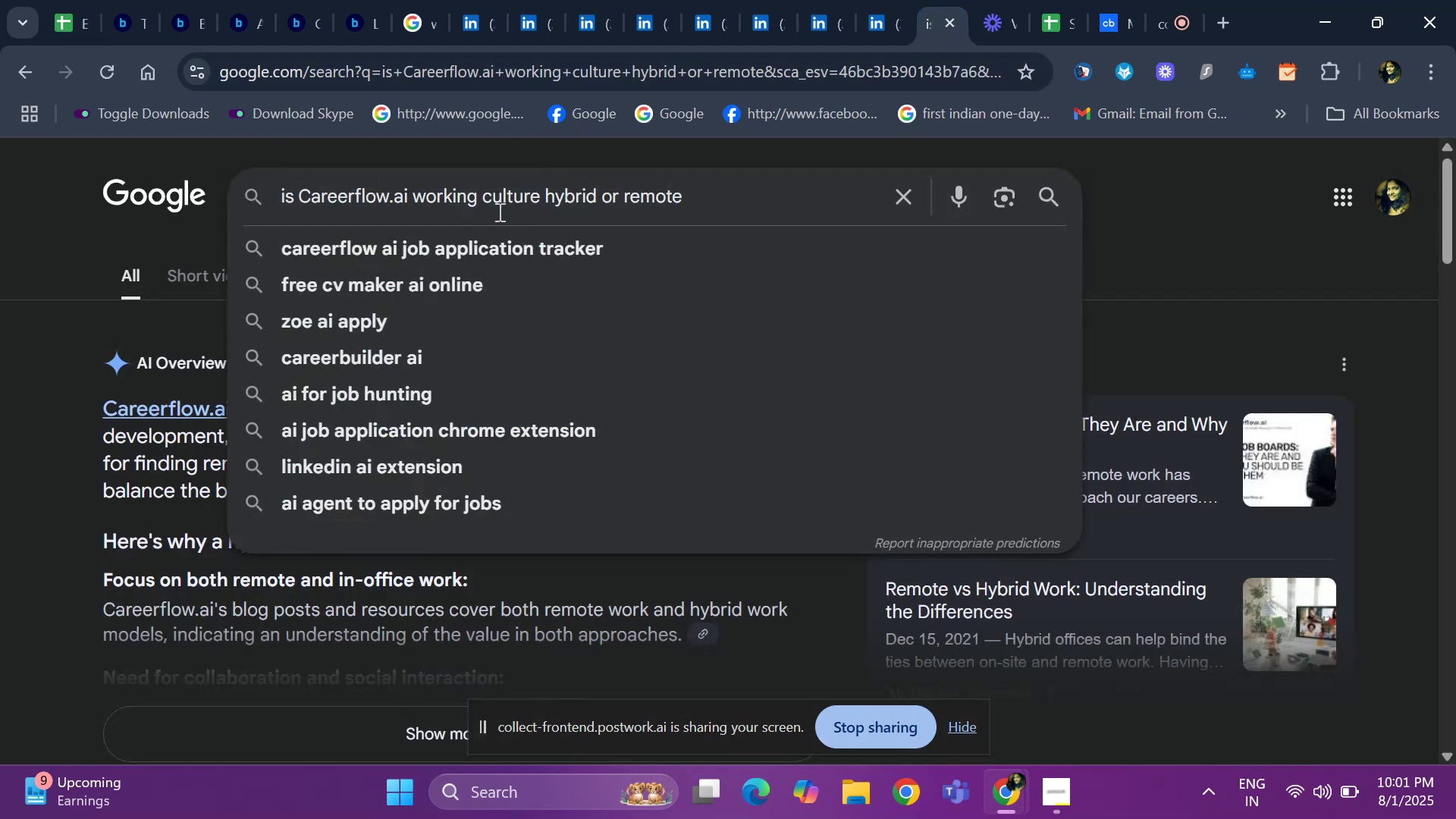 
key(Backspace)
 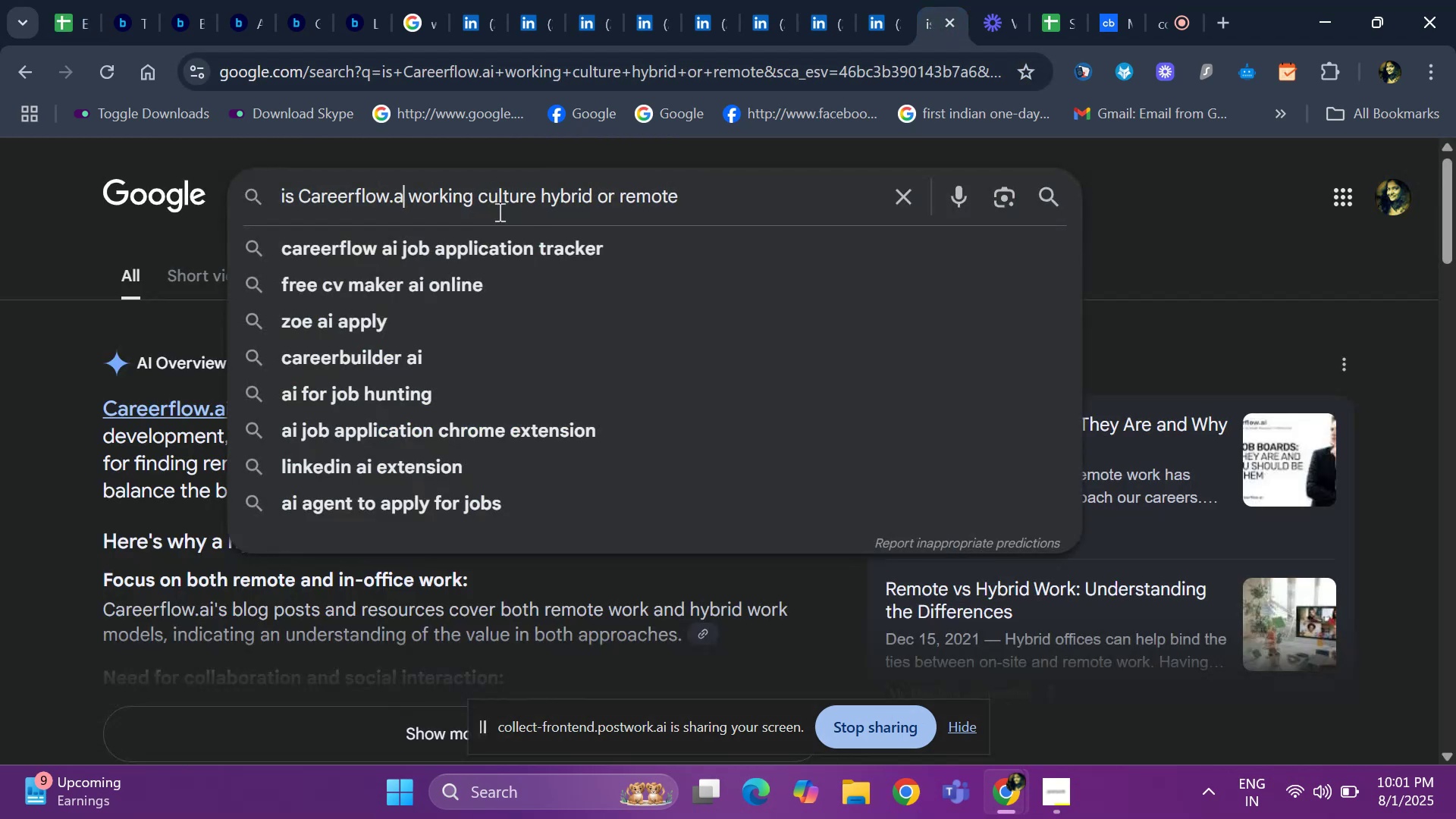 
hold_key(key=Backspace, duration=0.79)
 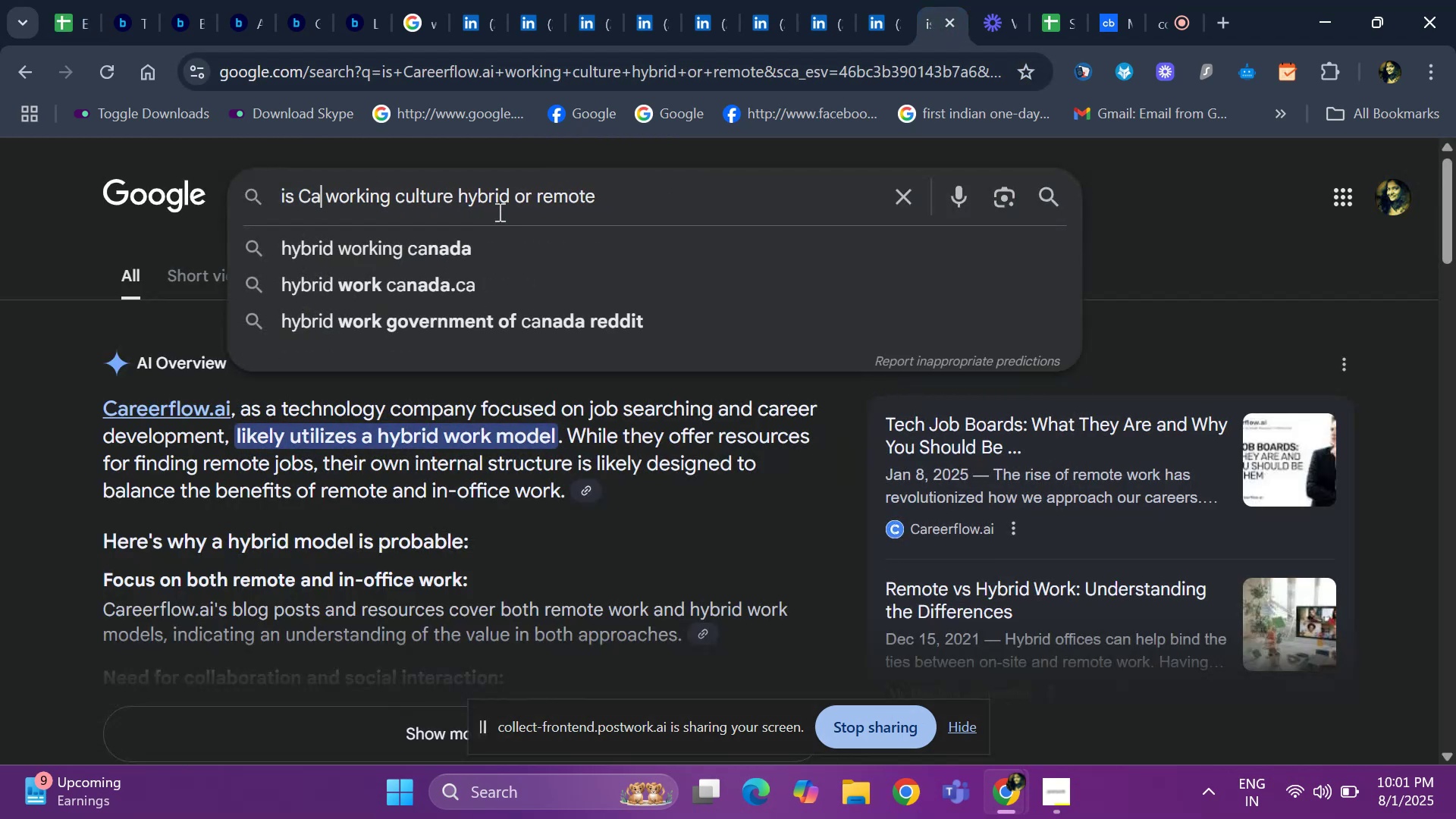 
key(Backspace)
 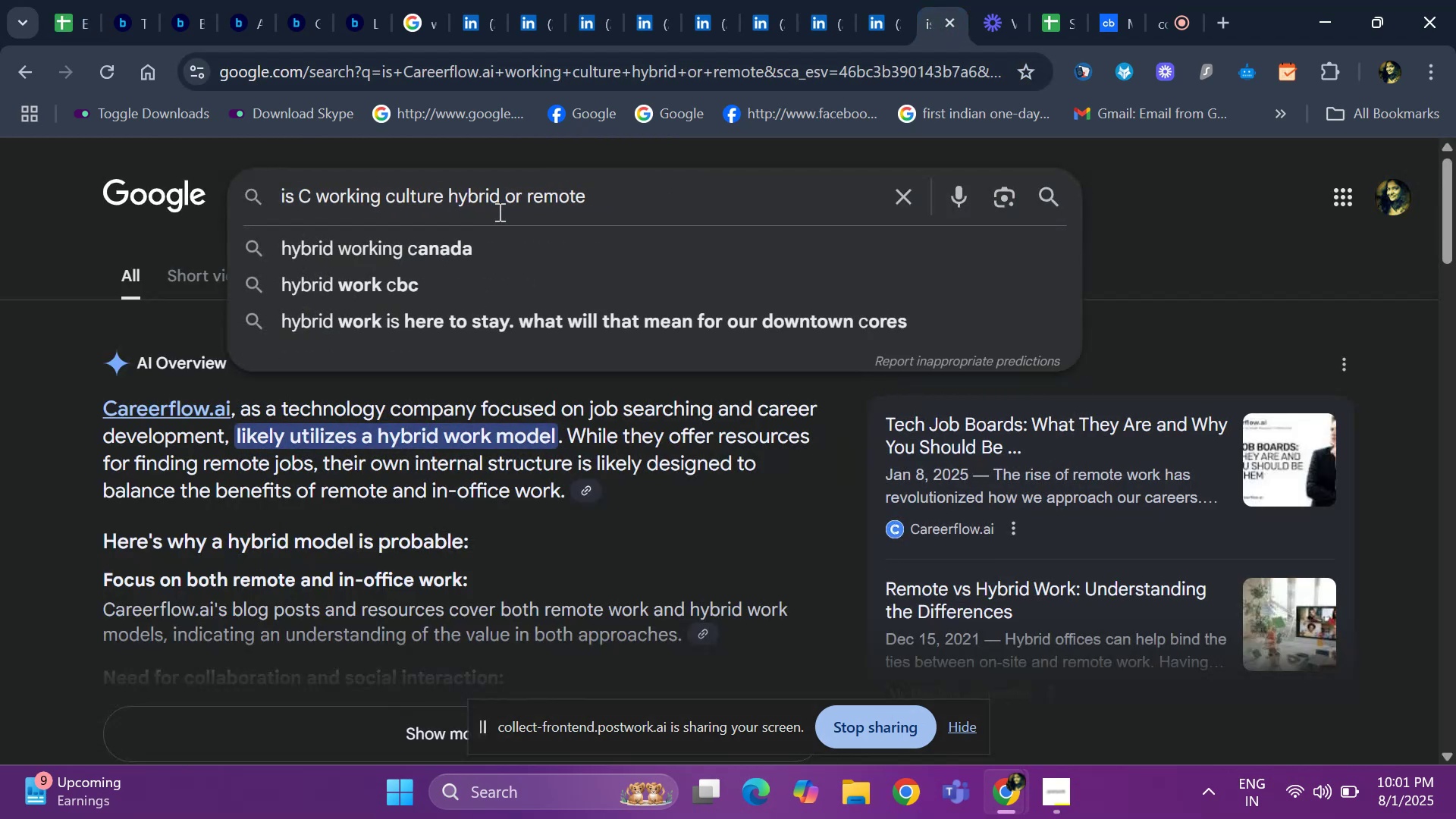 
key(Backspace)
 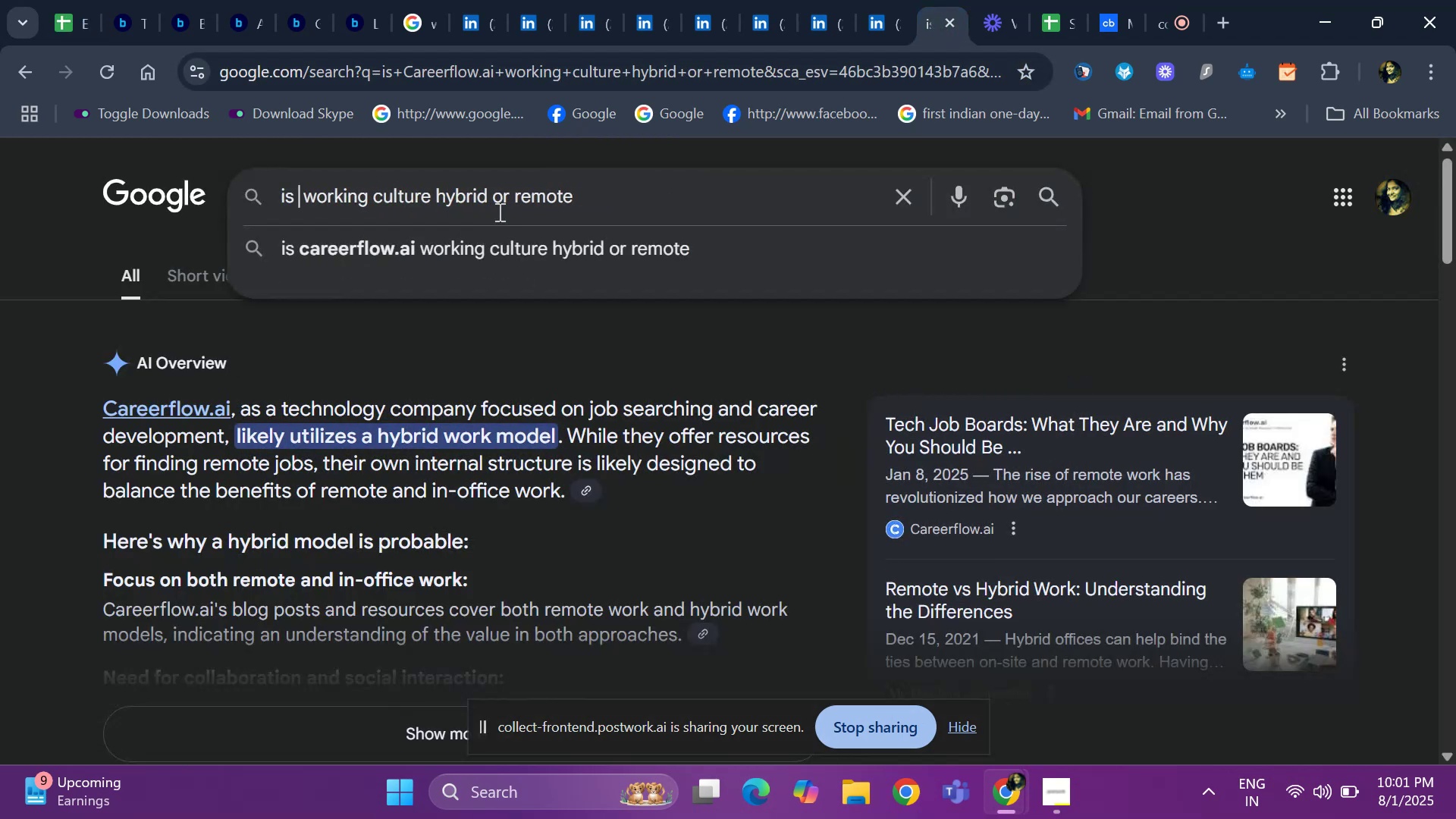 
key(Control+V)
 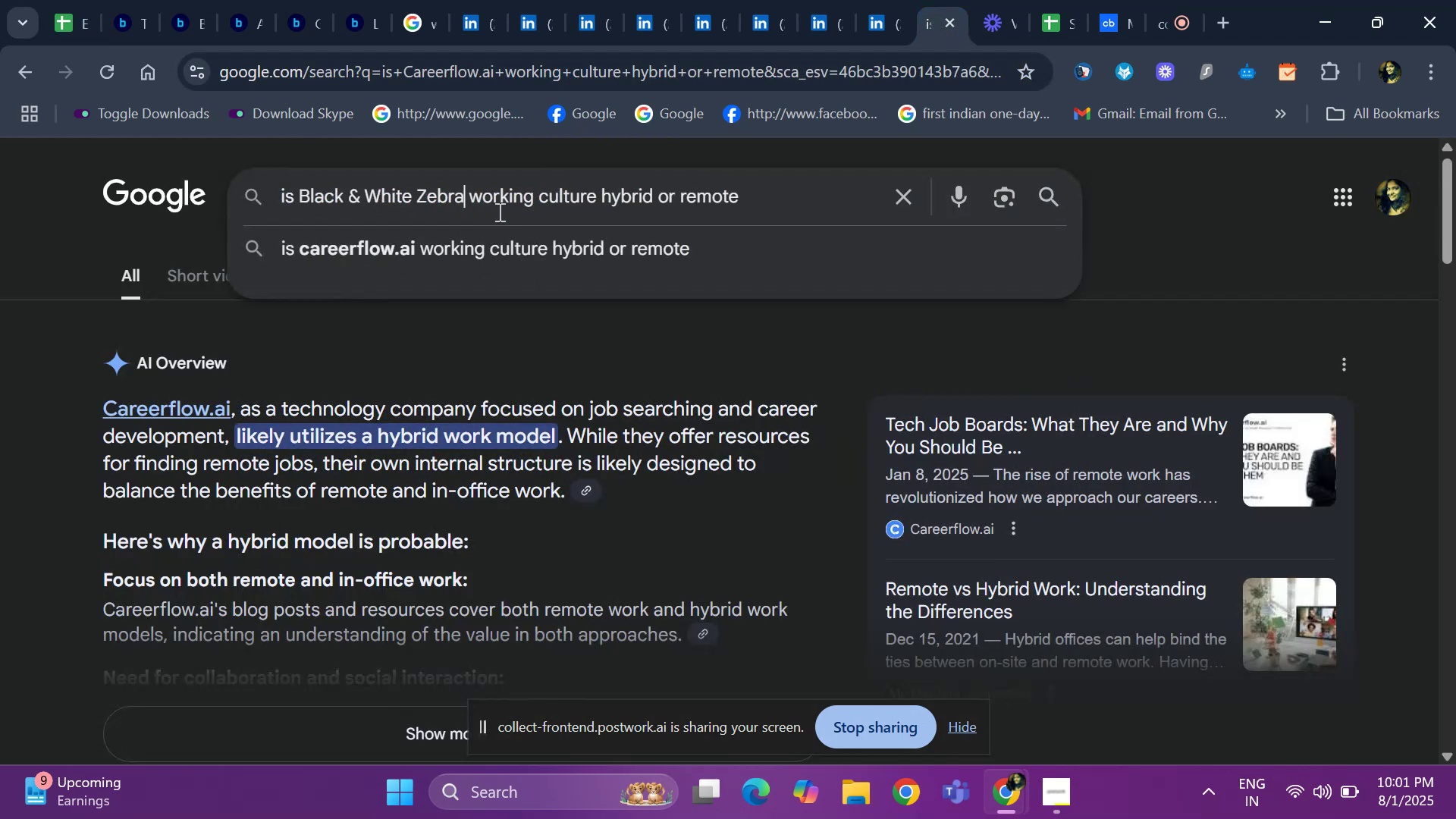 
key(Space)
 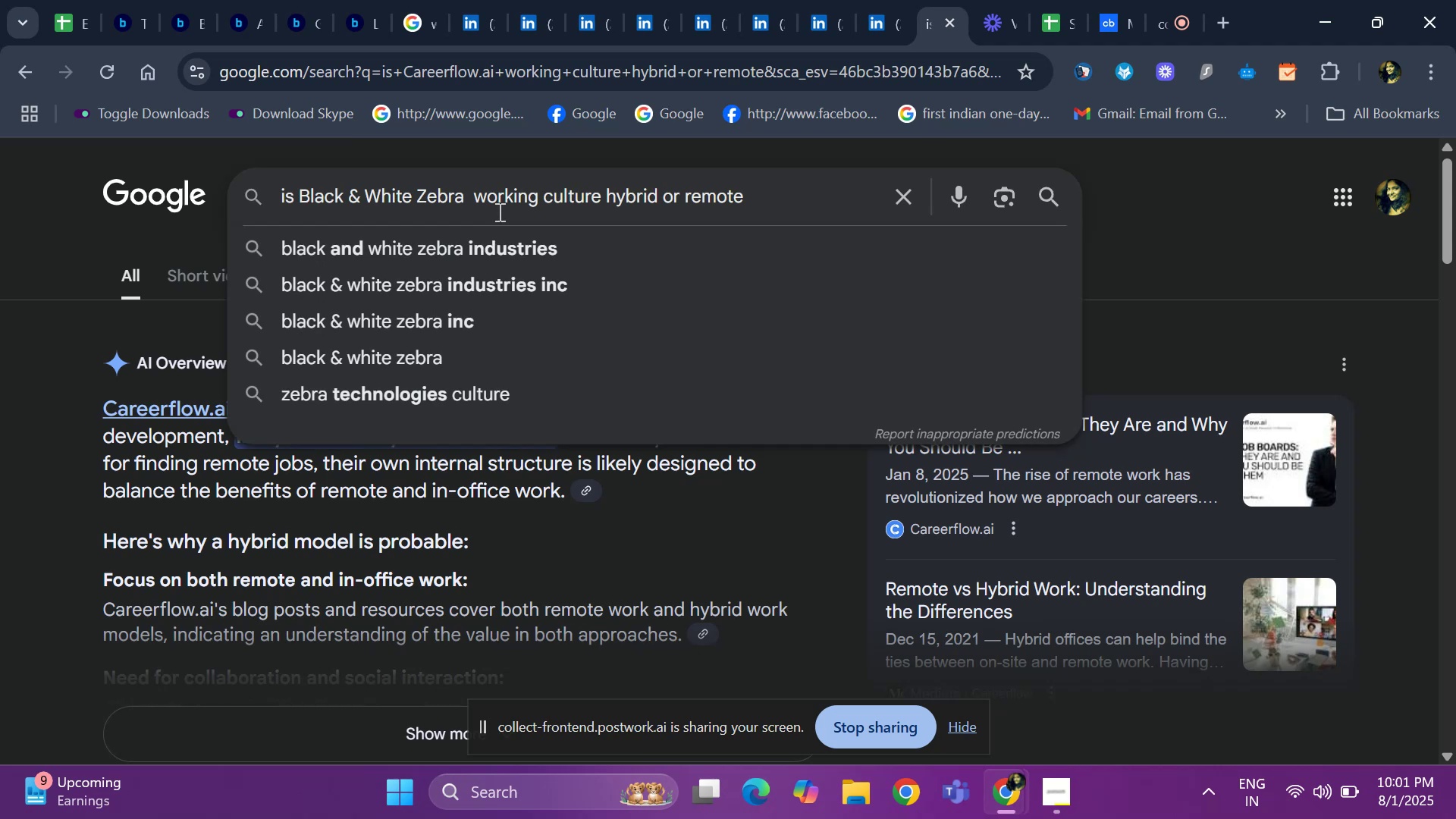 
key(Enter)
 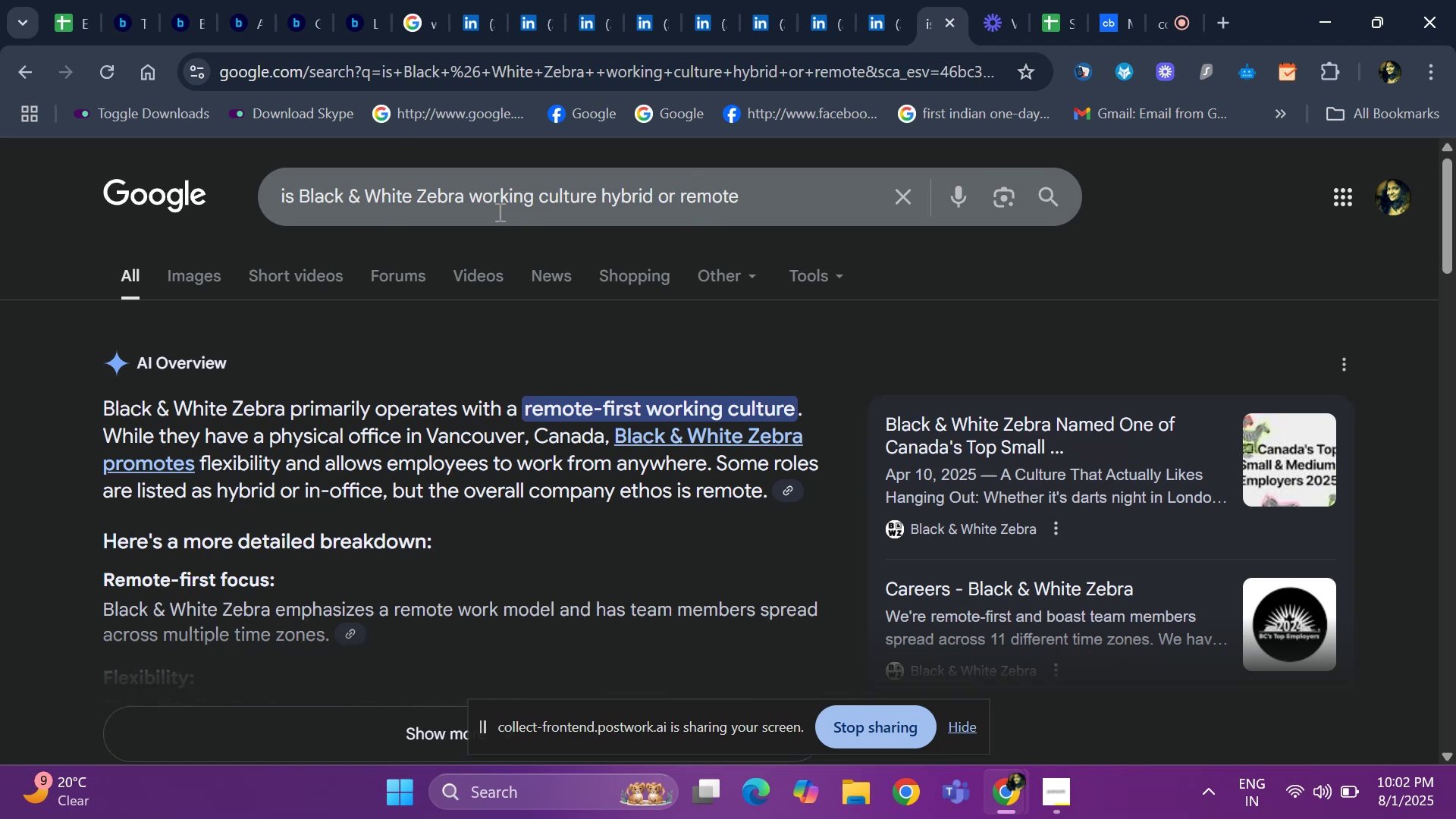 
wait(16.68)
 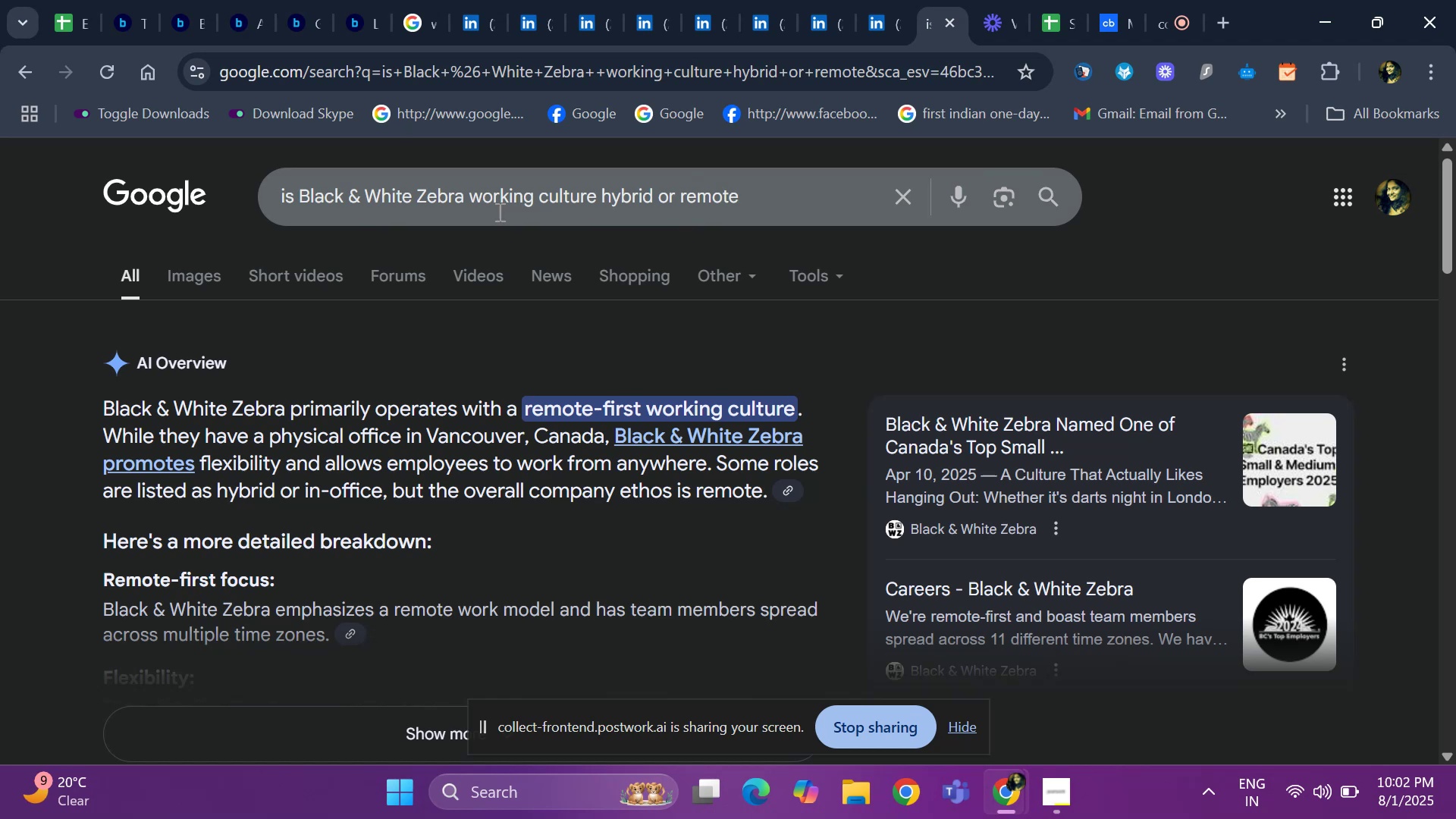 
left_click([70, 10])
 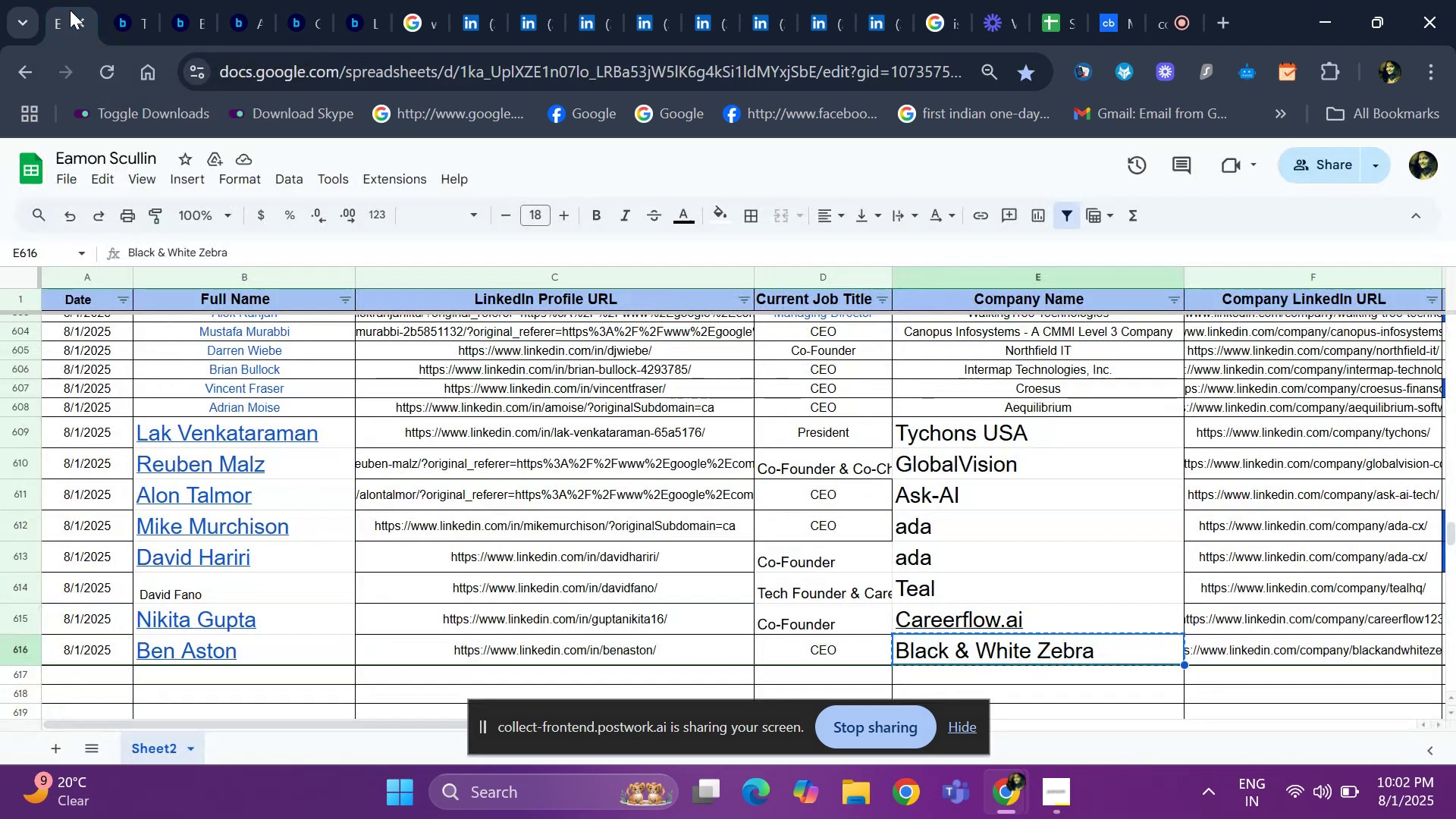 
key(ArrowRight)
 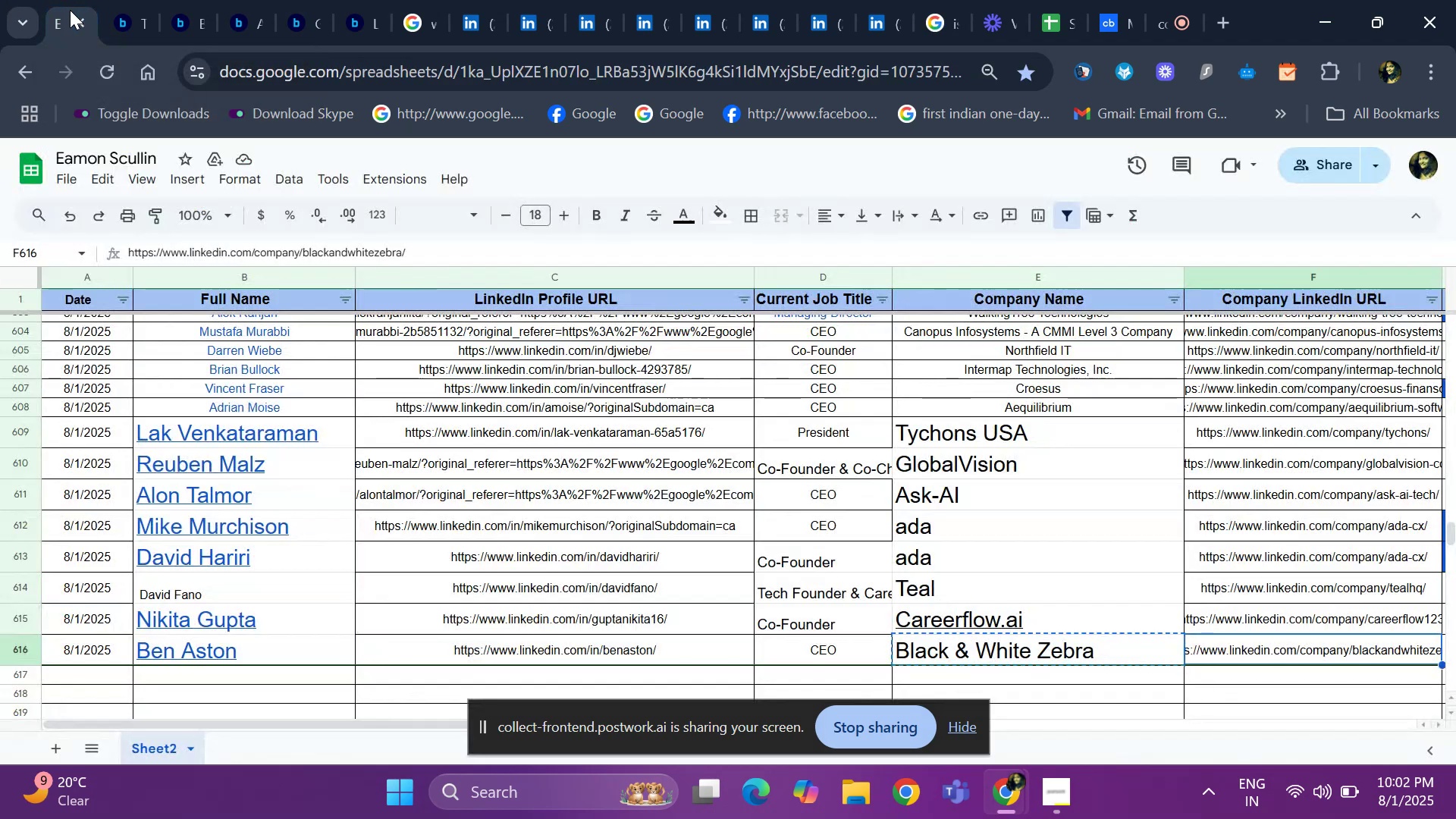 
key(ArrowRight)
 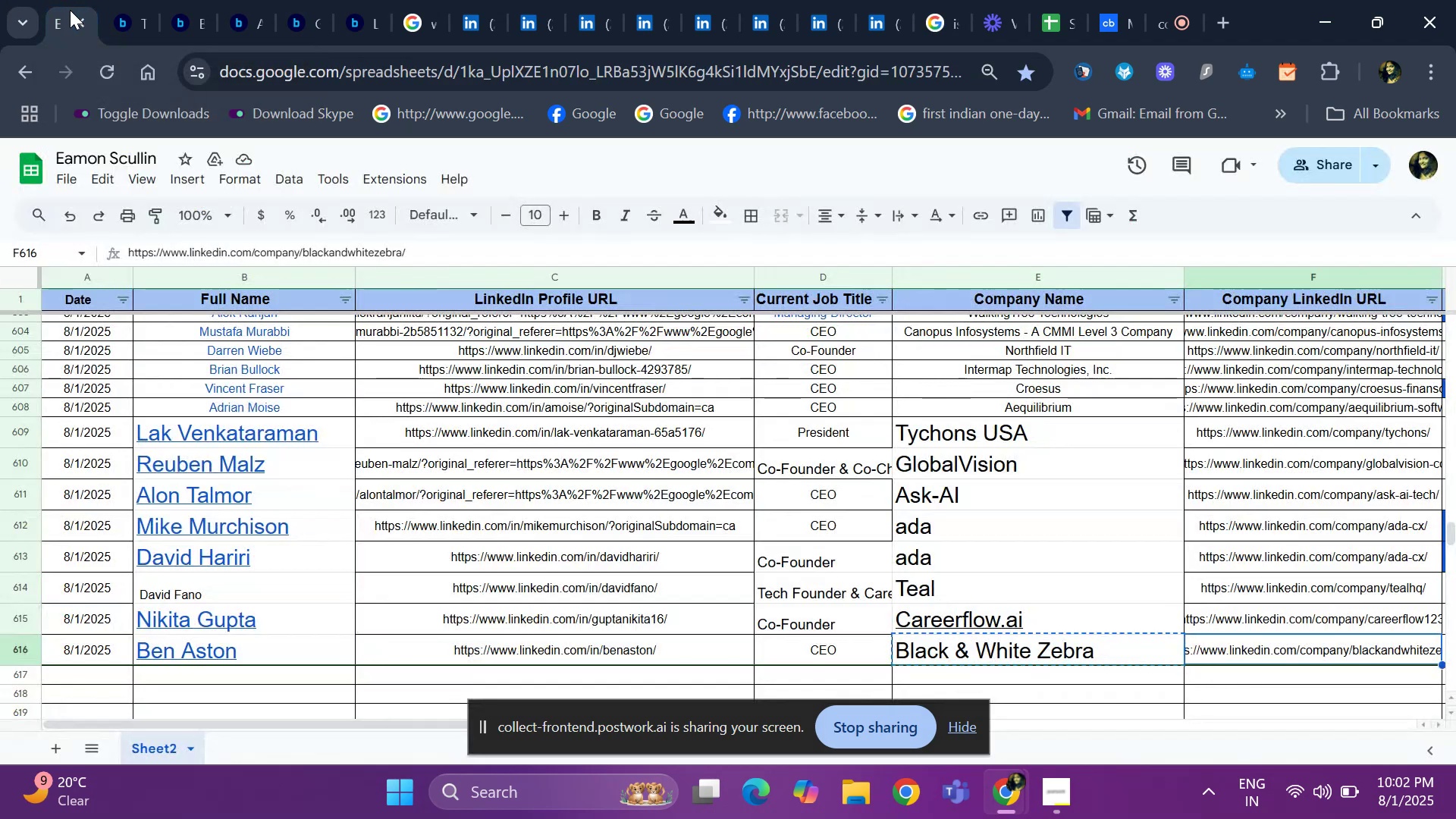 
key(ArrowRight)
 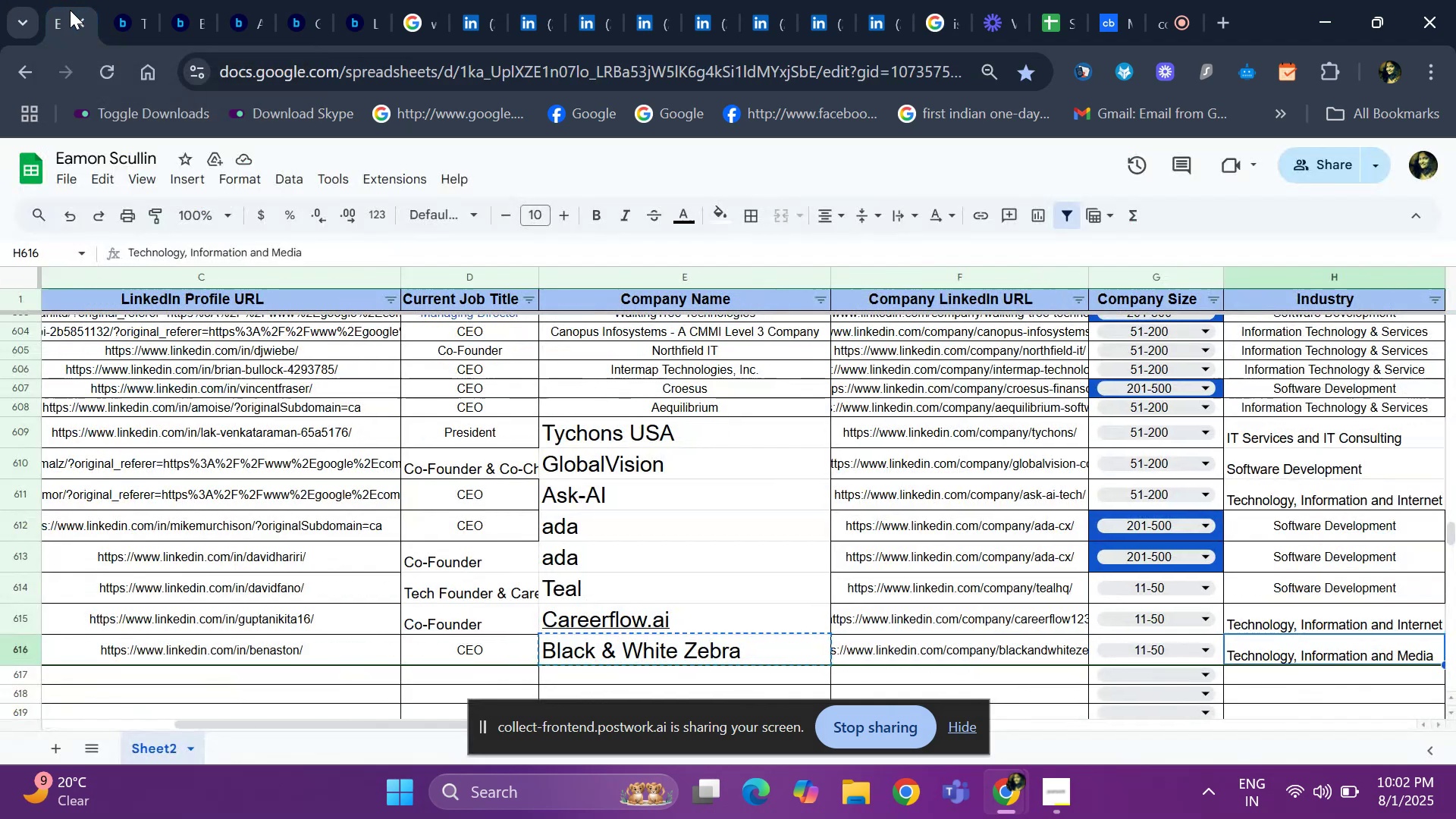 
key(ArrowRight)
 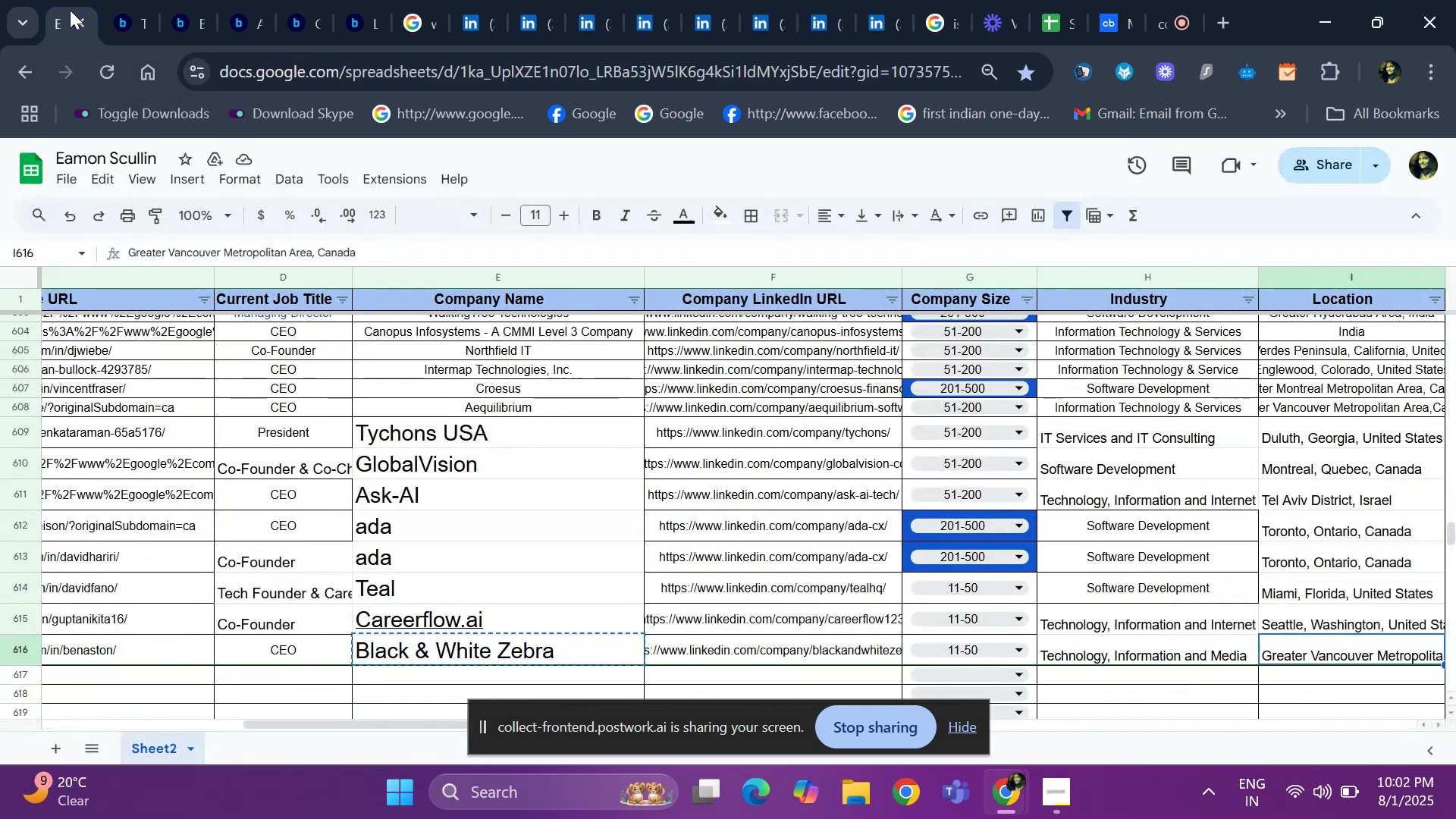 
key(ArrowRight)
 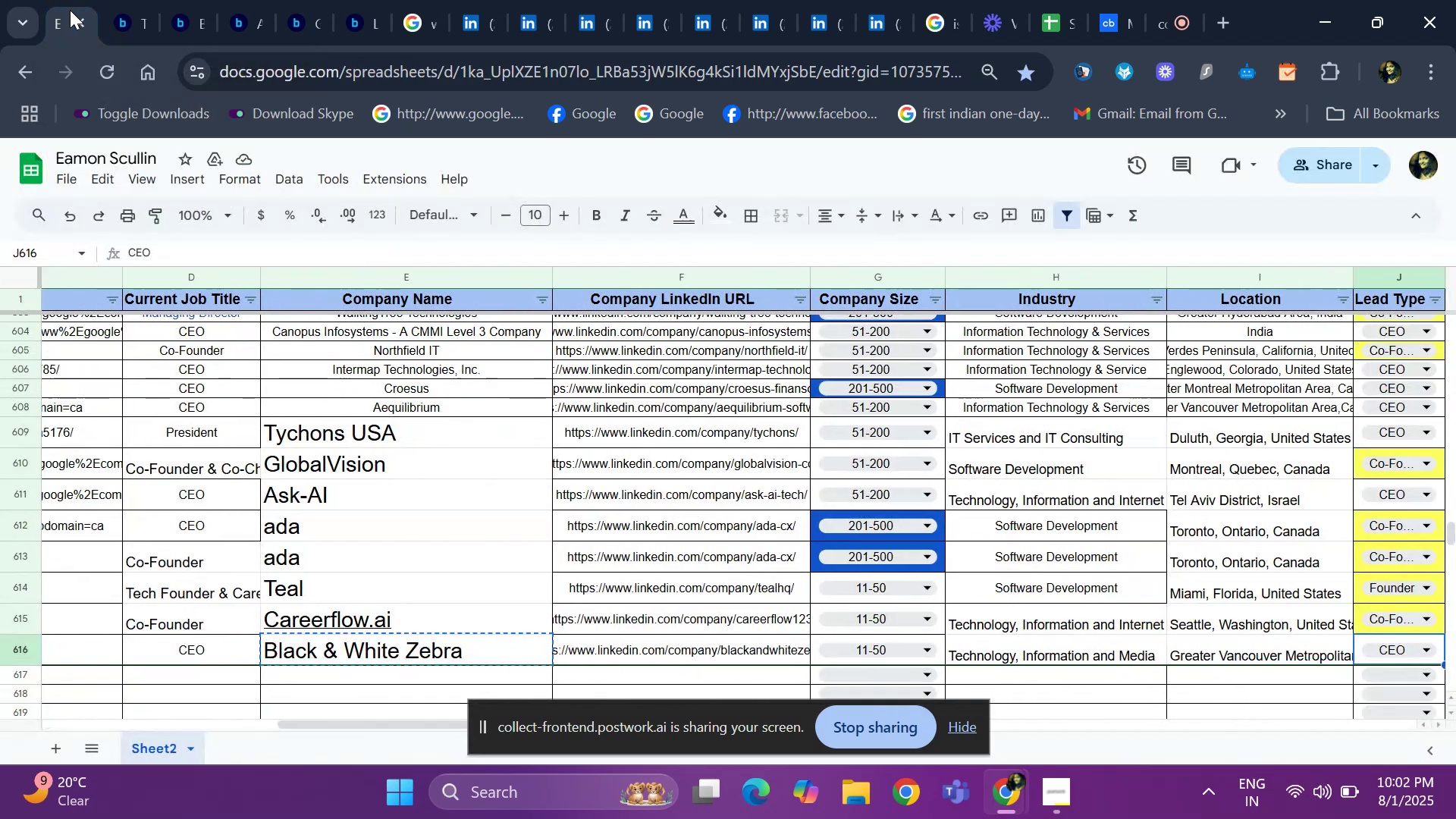 
key(ArrowRight)
 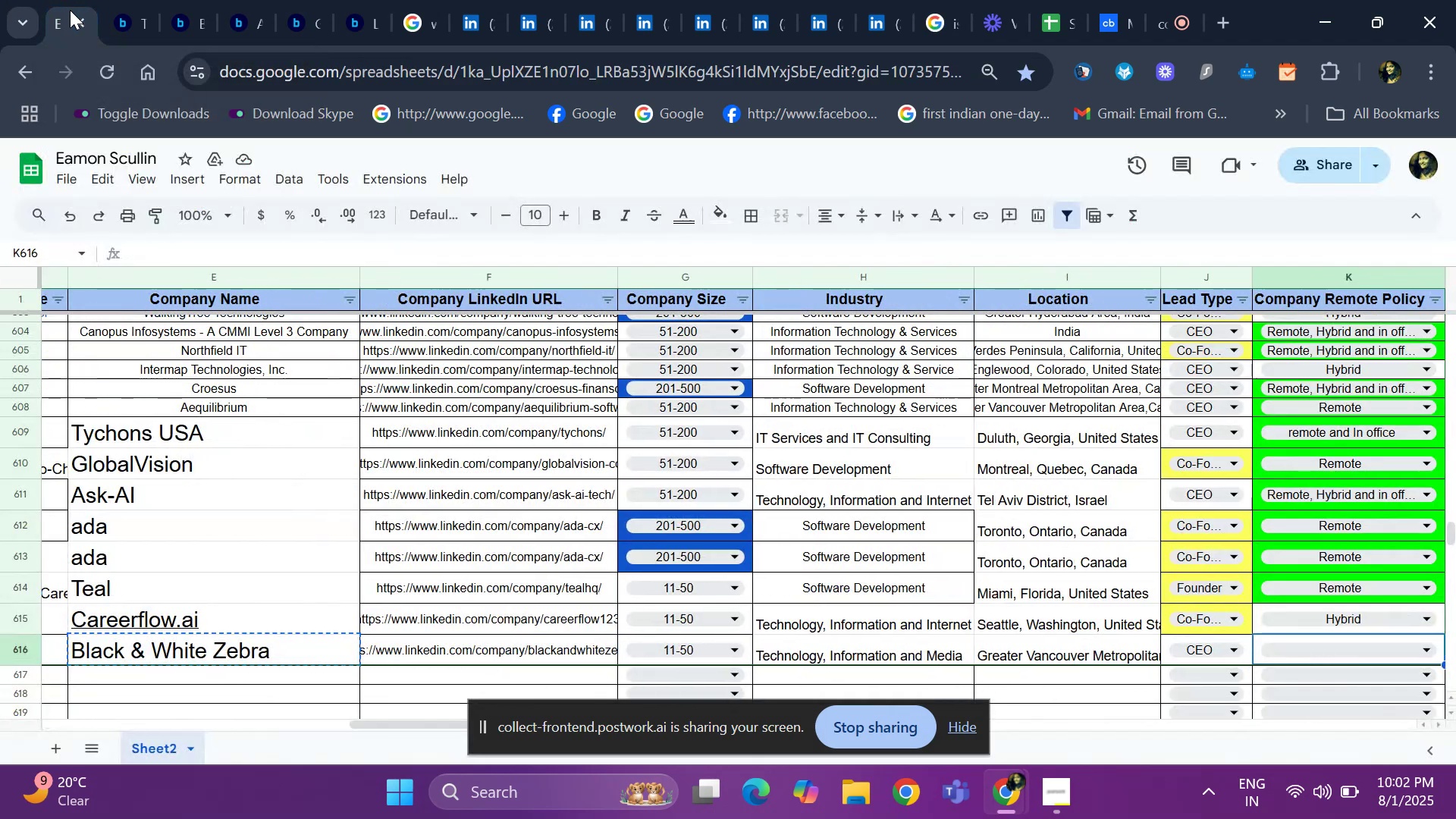 
key(ArrowRight)
 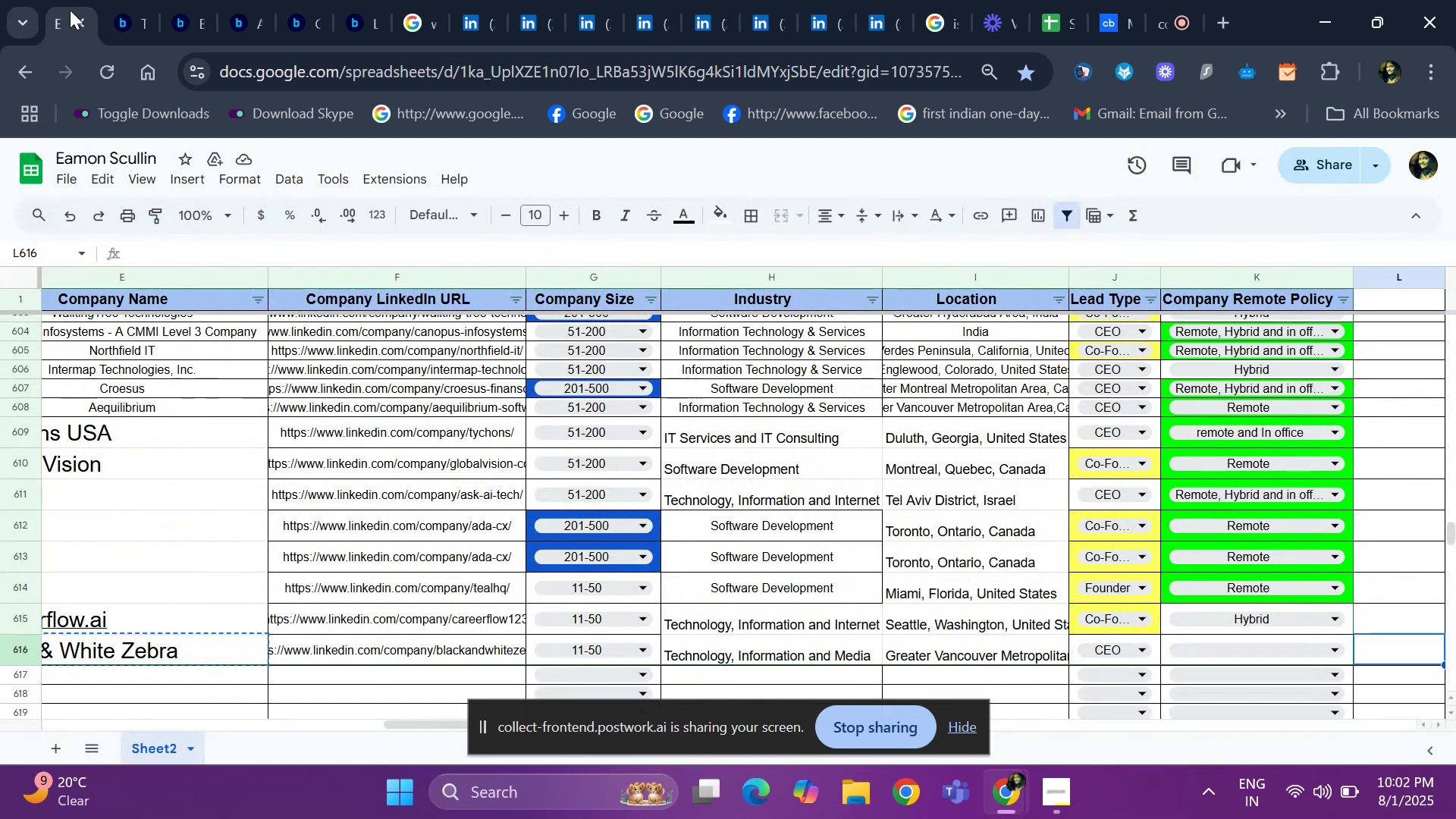 
key(ArrowLeft)
 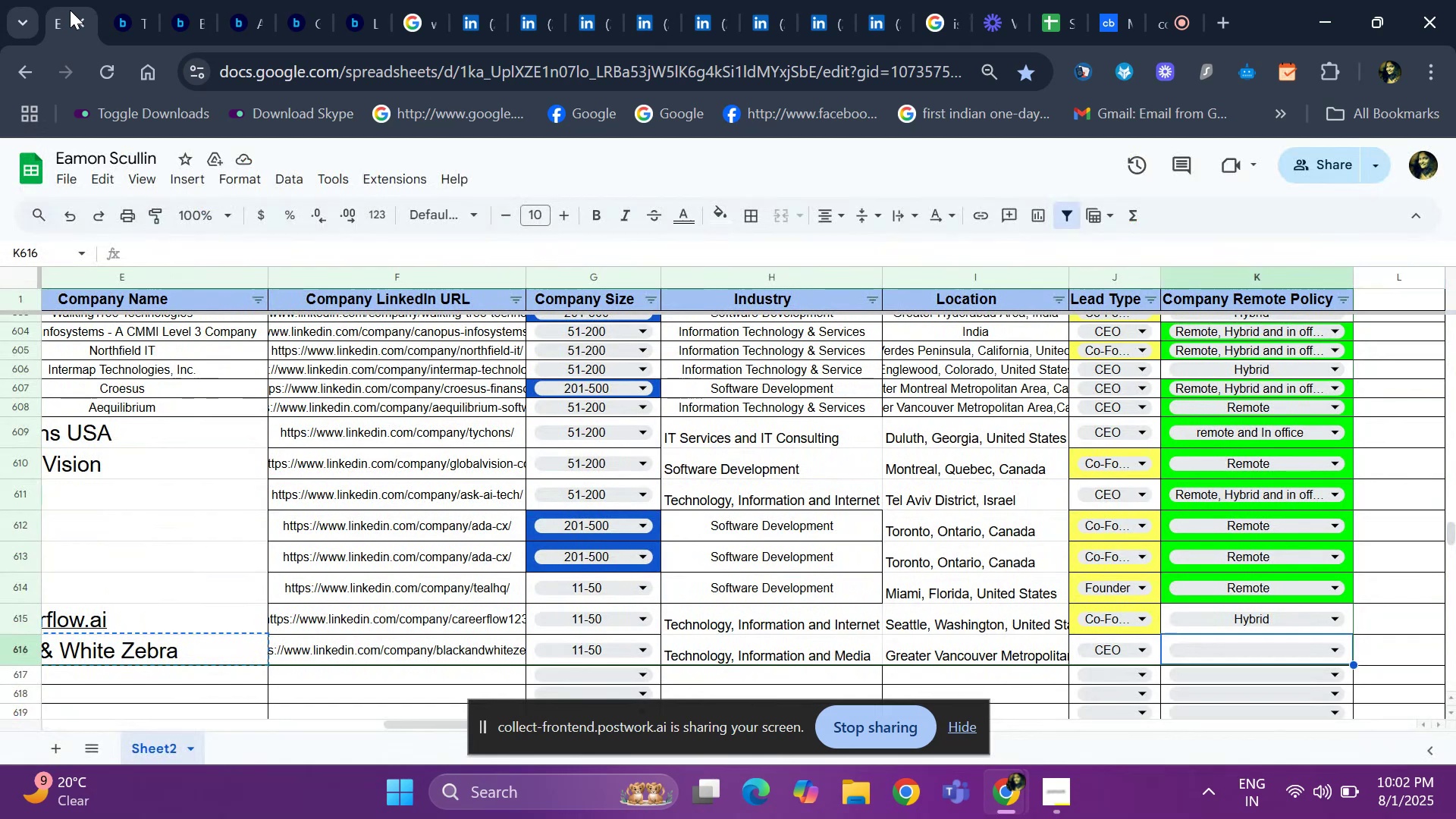 
key(Enter)
 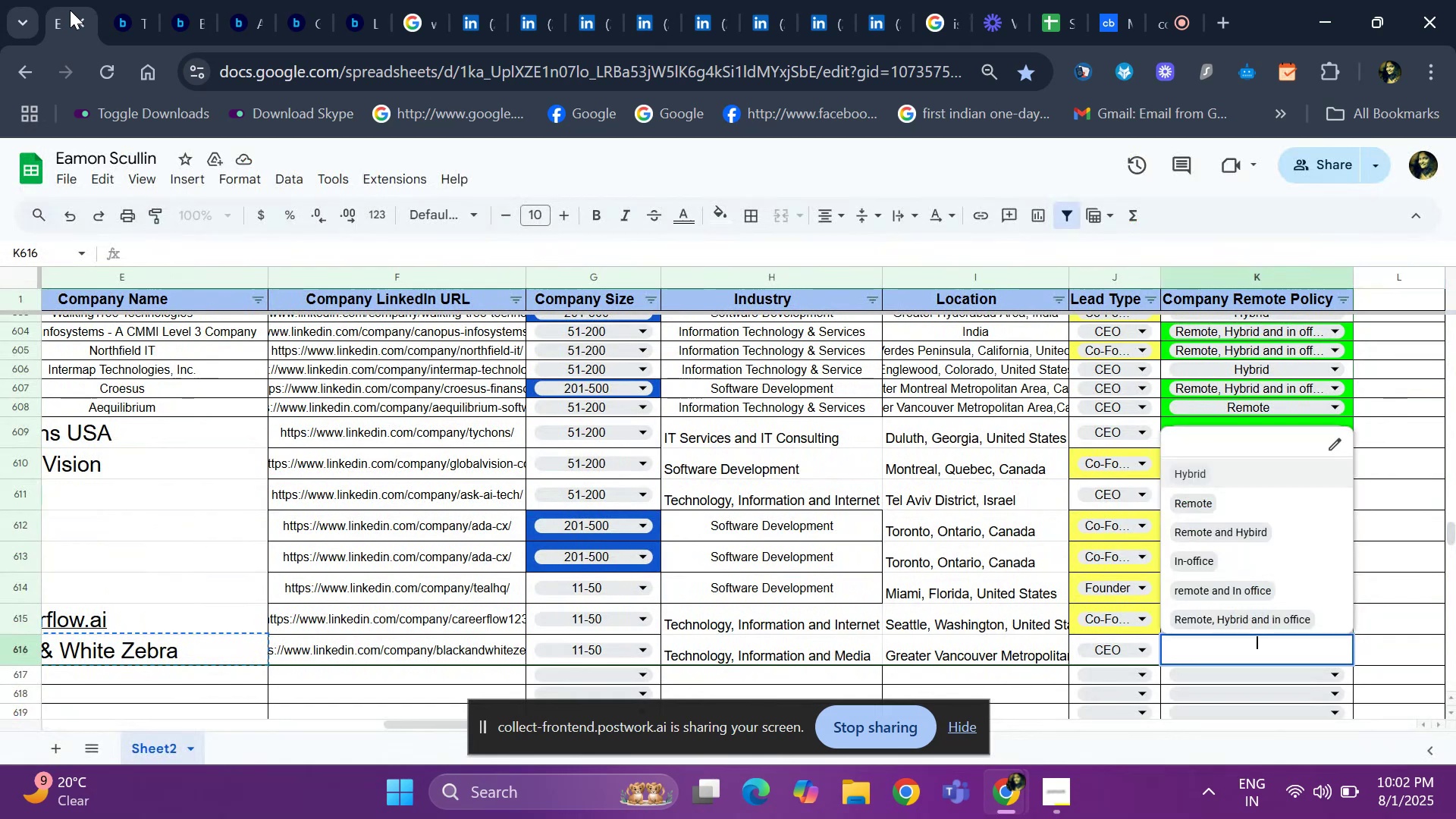 
key(ArrowDown)
 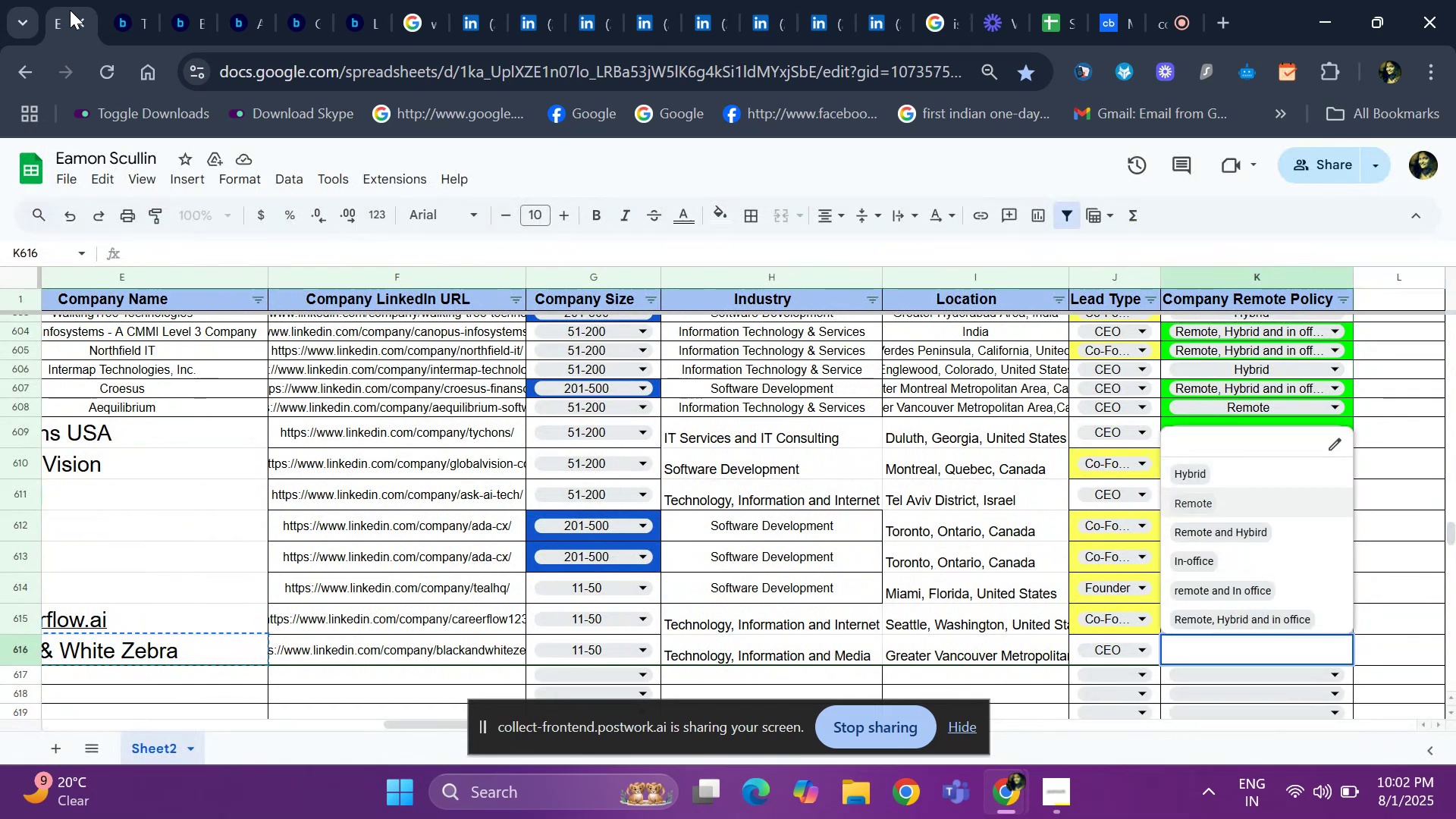 
key(Enter)
 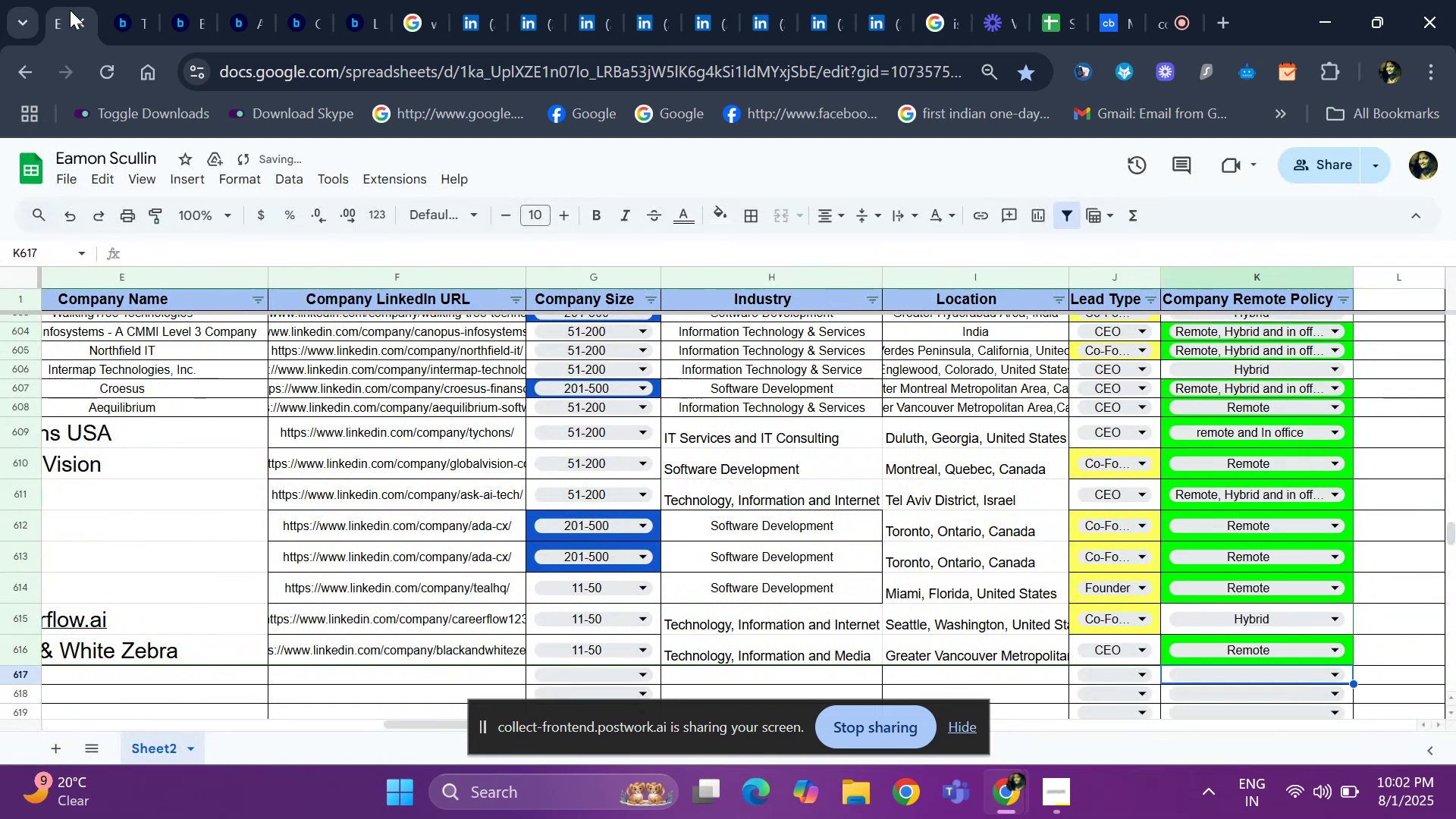 
hold_key(key=ArrowLeft, duration=1.11)
 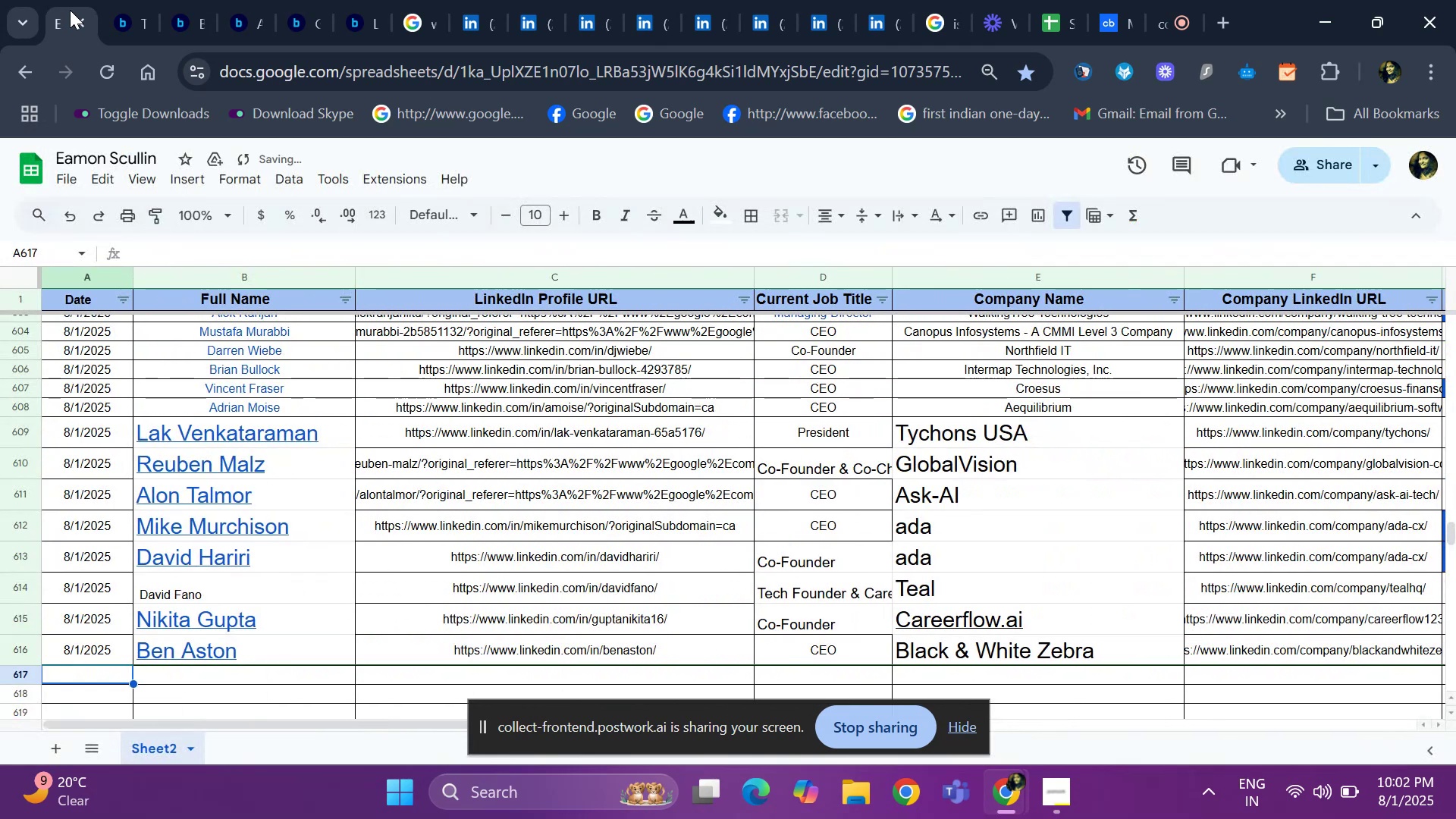 
key(ArrowDown)
 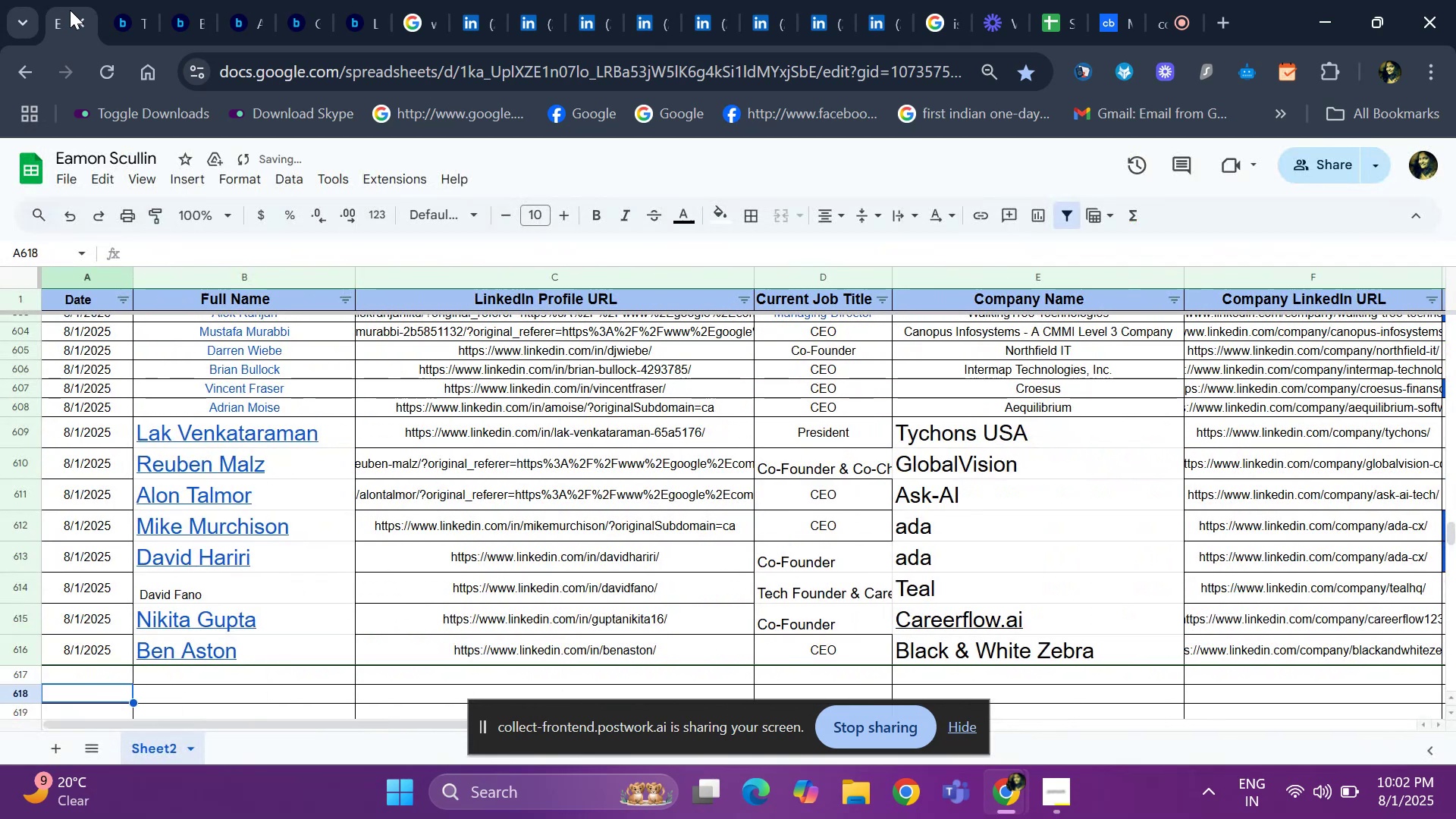 
key(ArrowDown)
 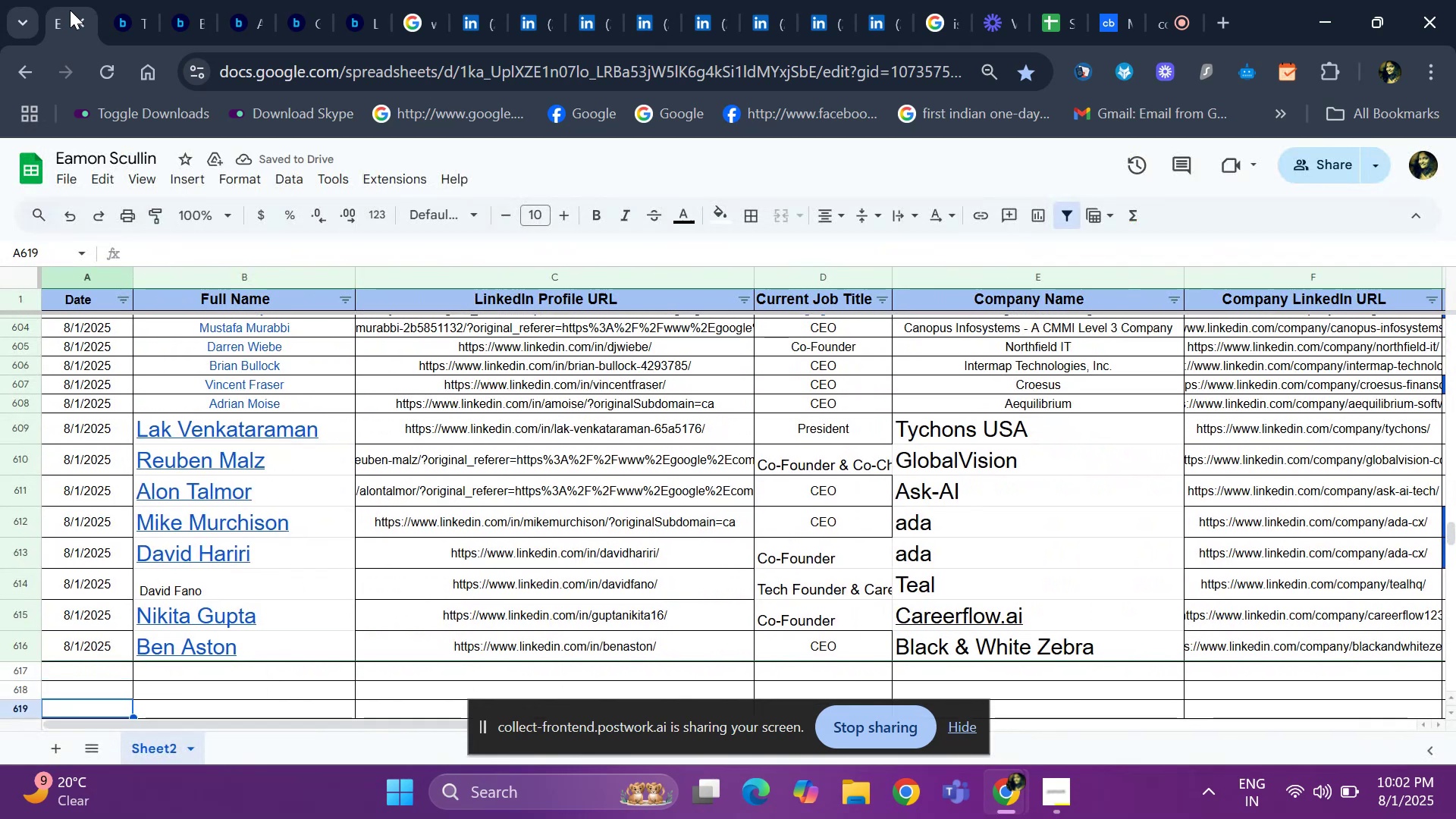 
key(ArrowUp)
 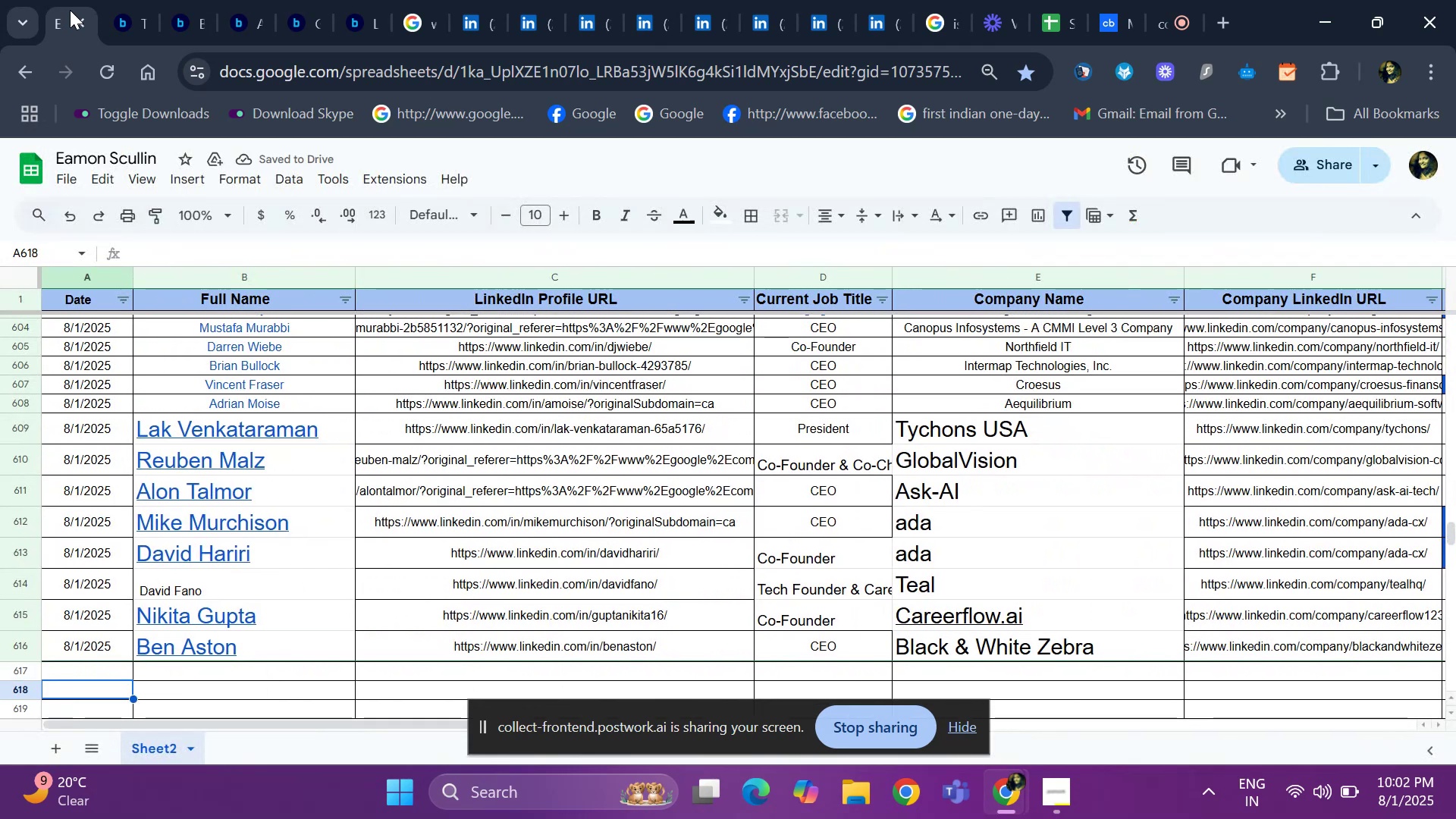 
key(ArrowUp)
 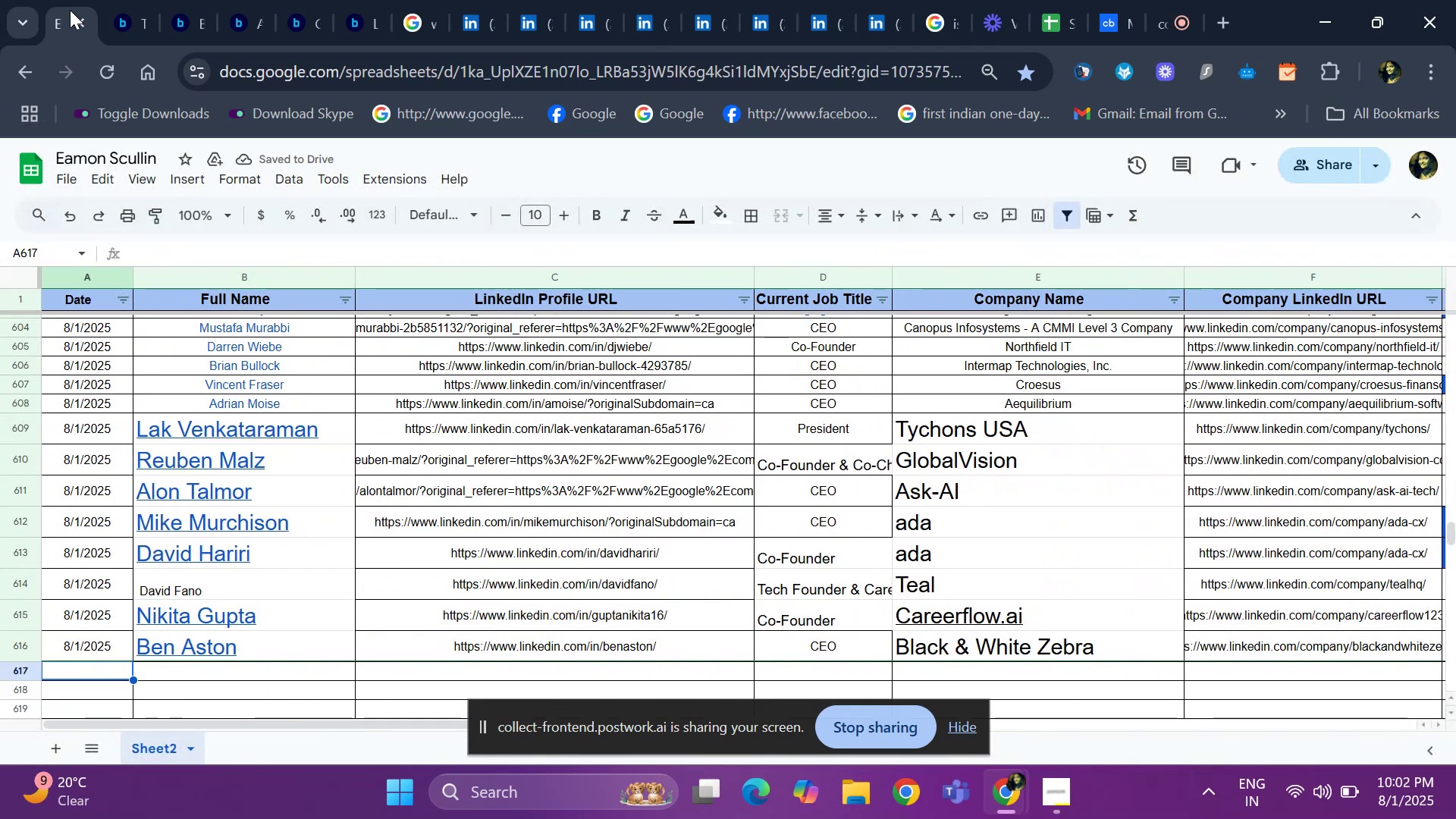 
key(Control+D)
 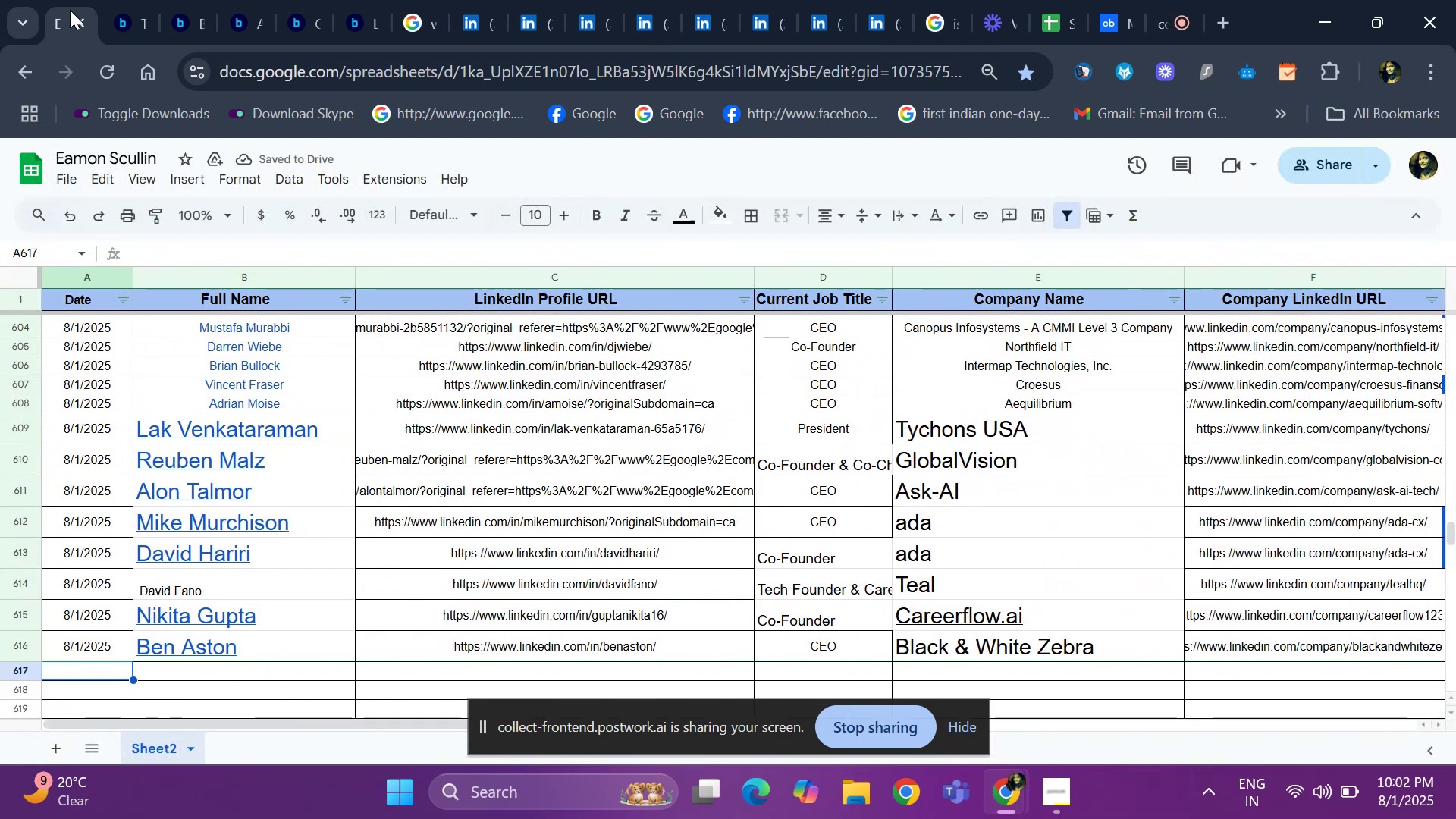 
key(ArrowRight)
 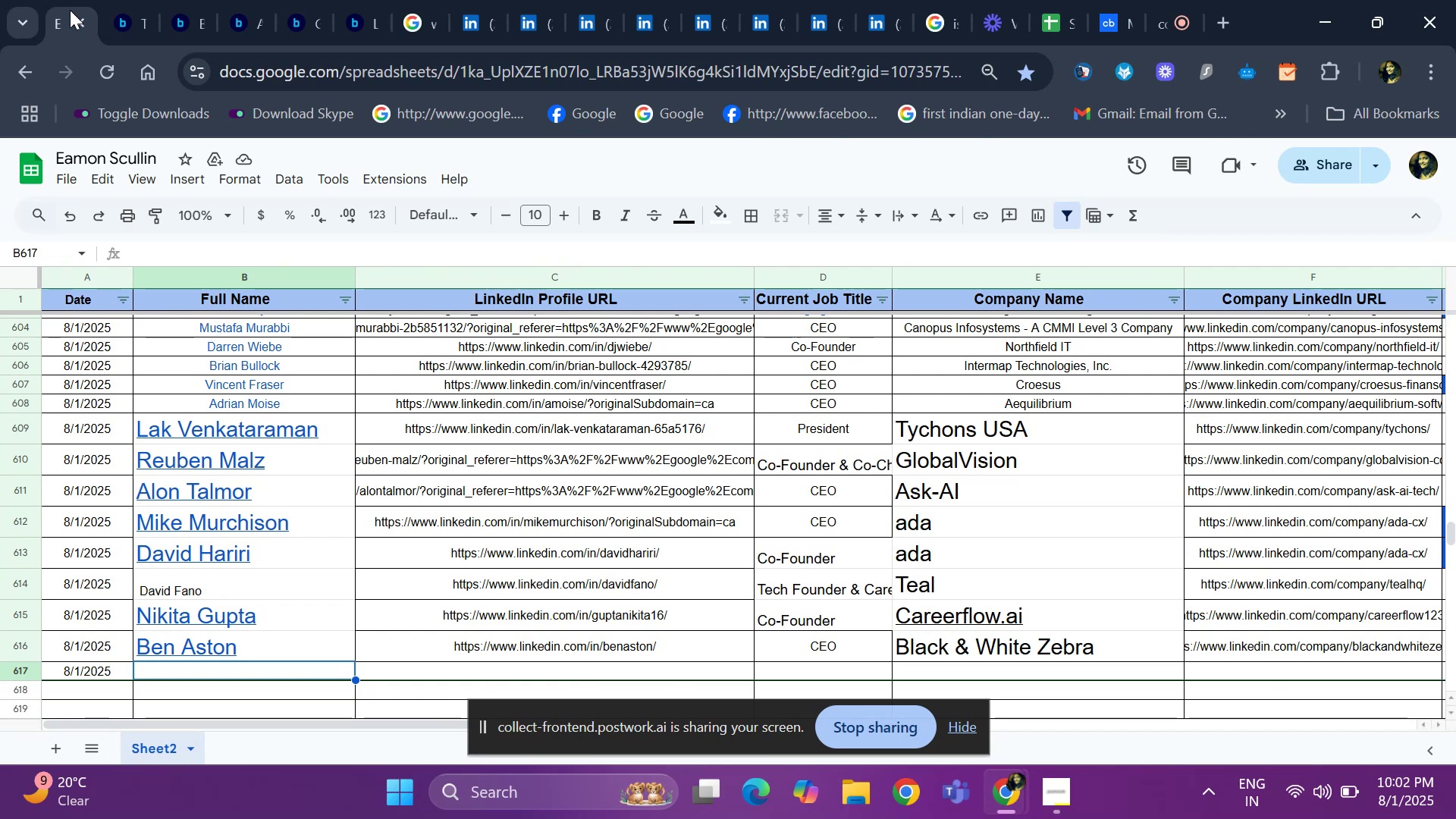 
wait(14.1)
 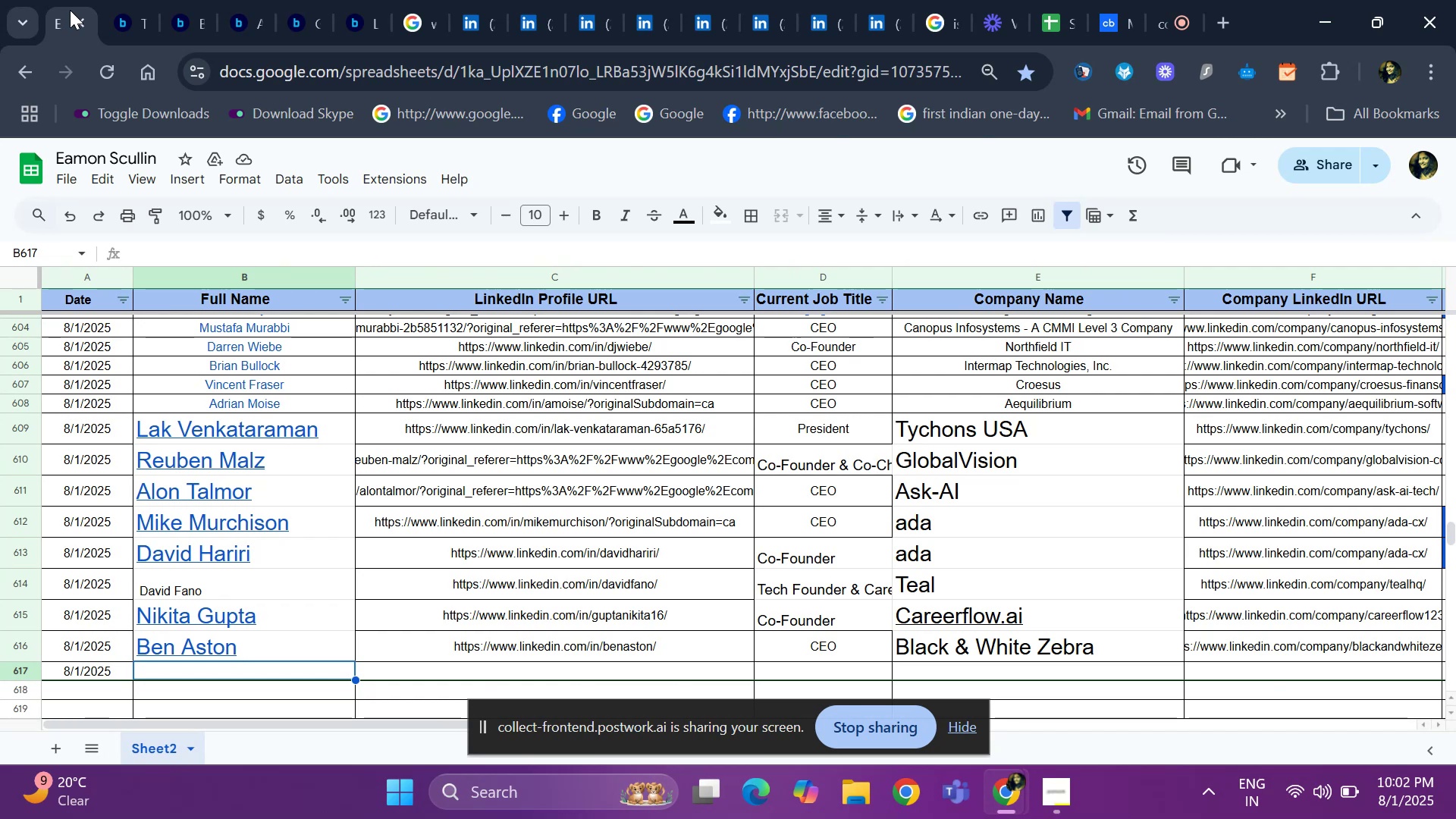 
left_click([472, 1])
 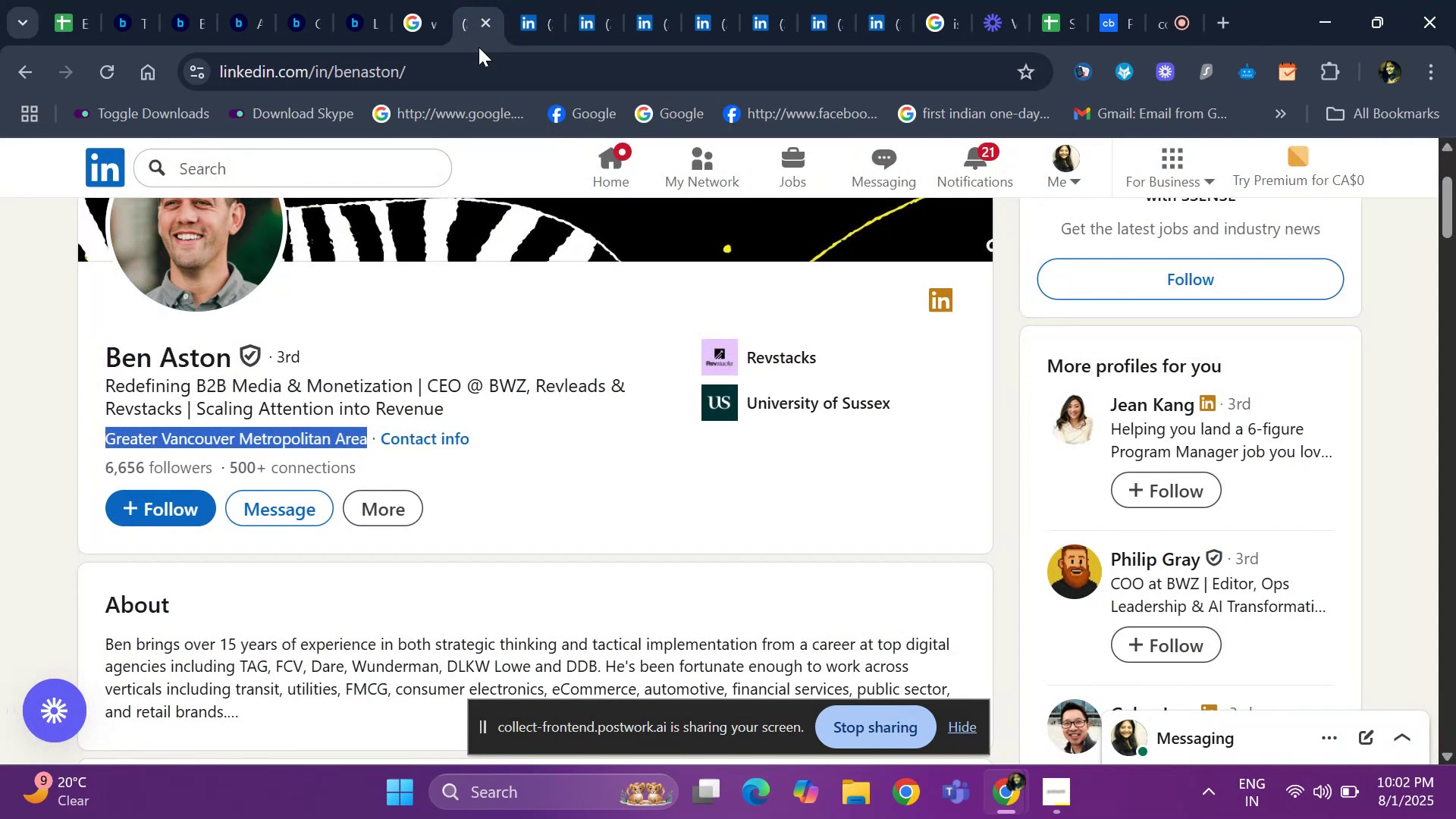 
left_click([522, 34])
 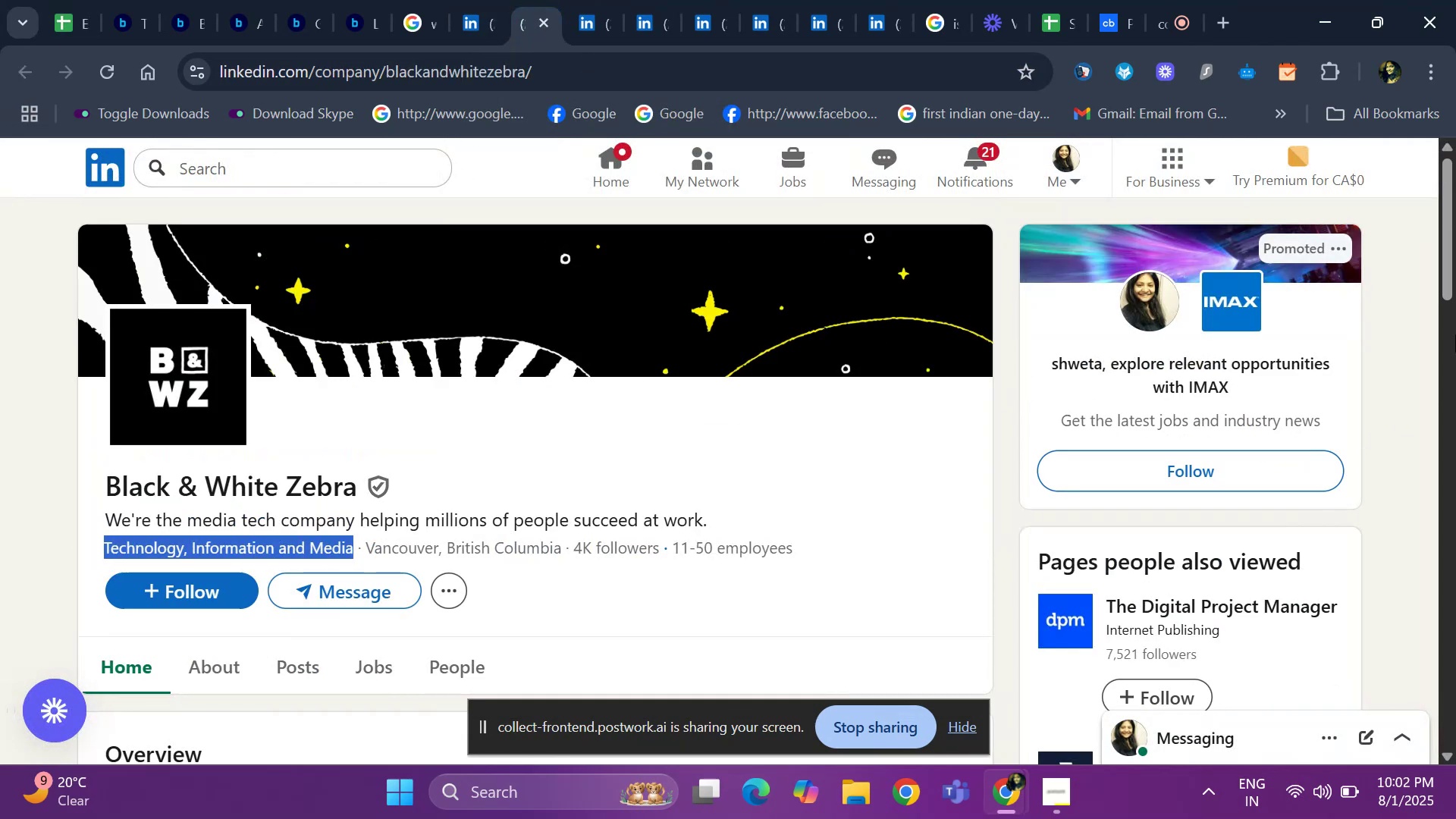 
left_click_drag(start_coordinate=[1454, 291], to_coordinate=[1455, 390])
 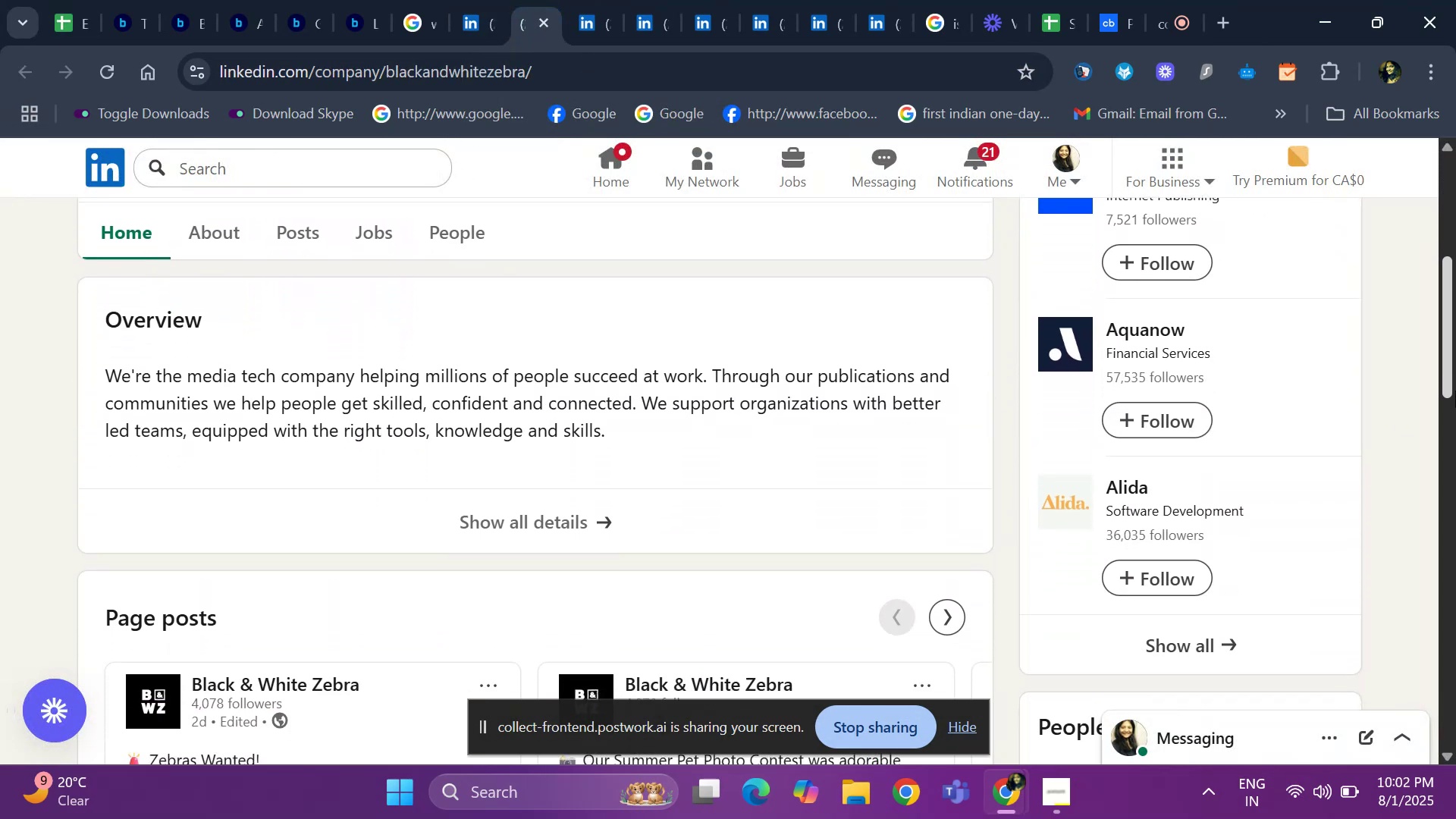 
left_click([1455, 390])
 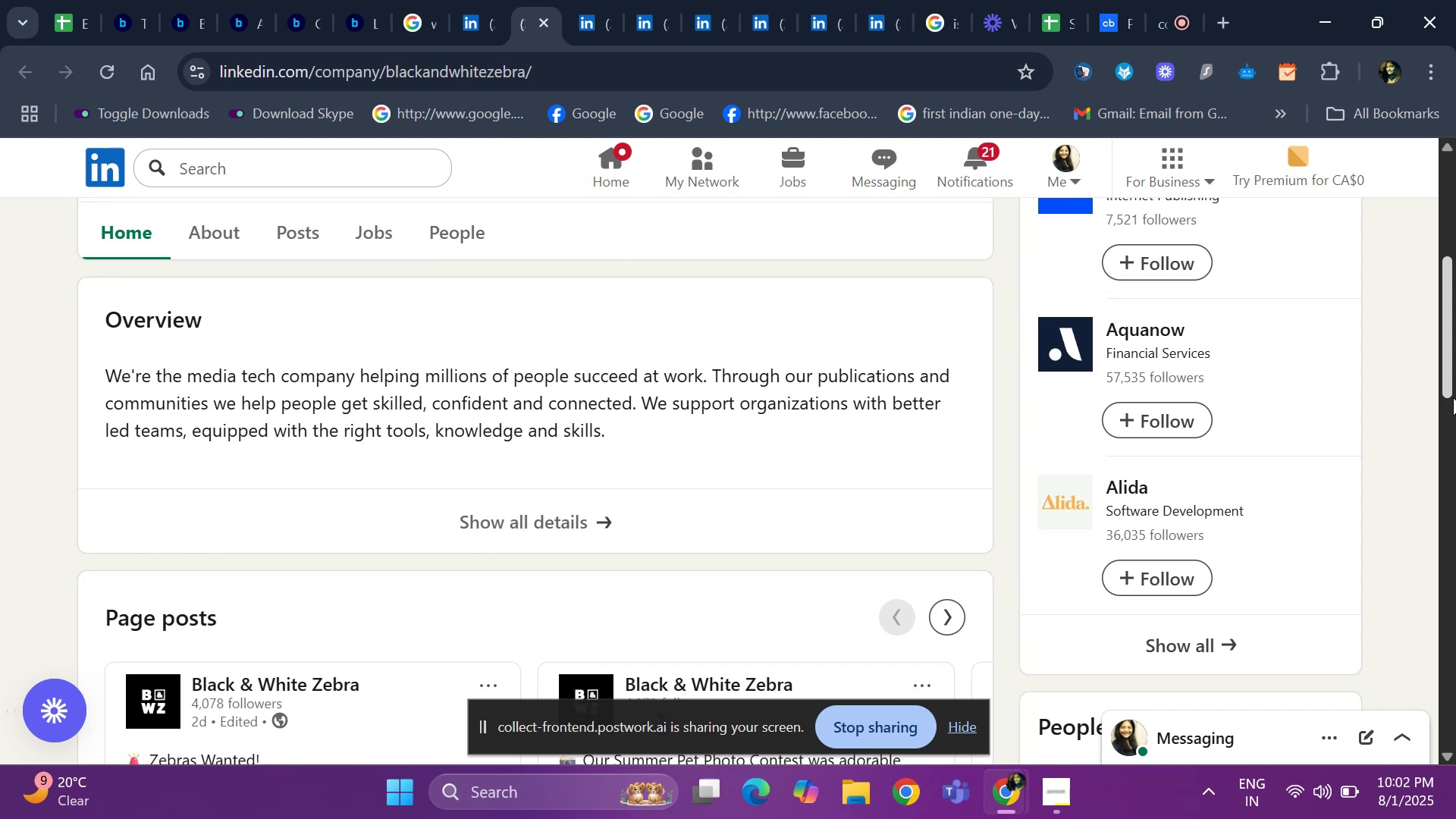 
left_click_drag(start_coordinate=[1448, 366], to_coordinate=[1445, 398])
 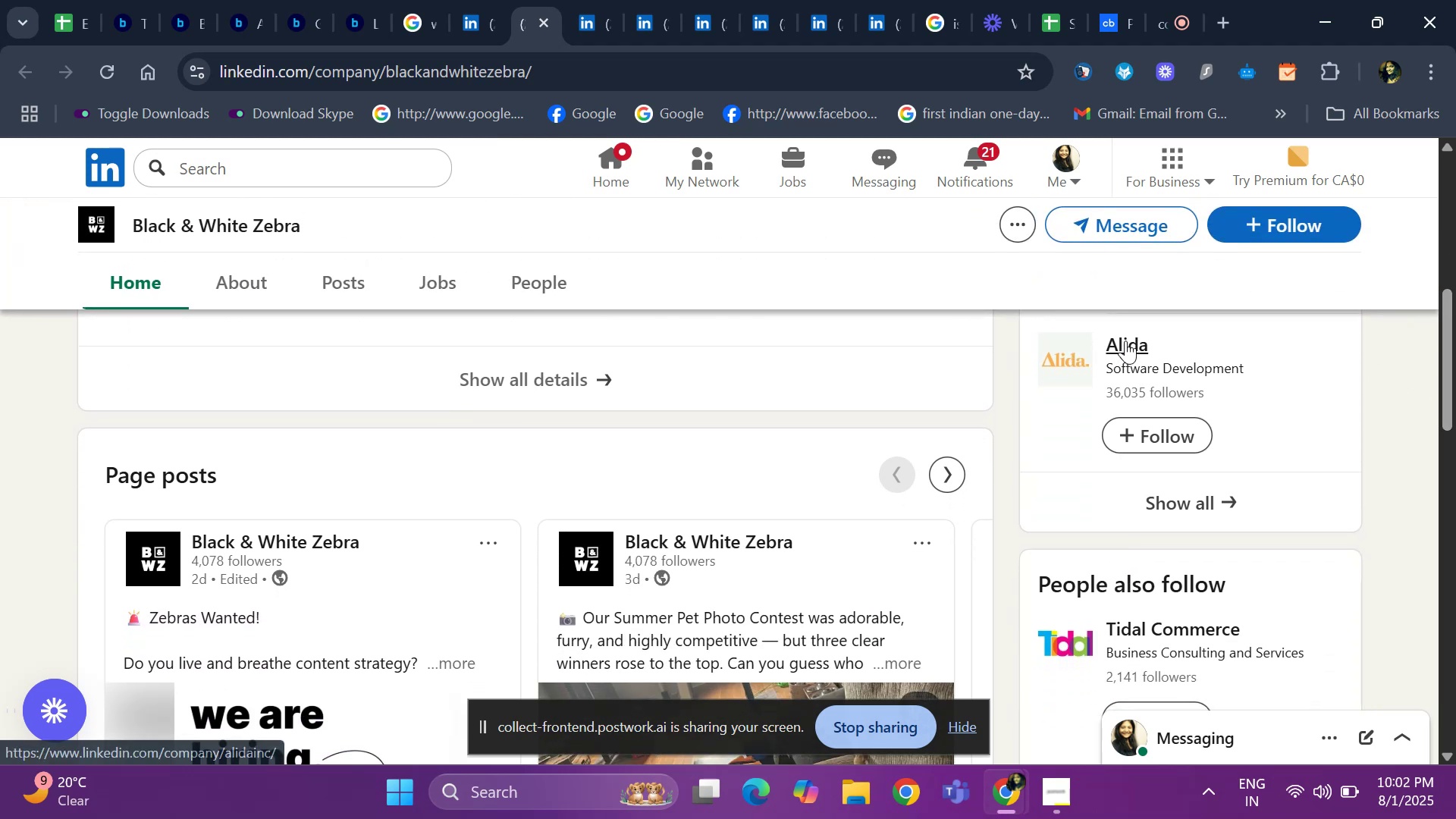 
right_click([1125, 340])
 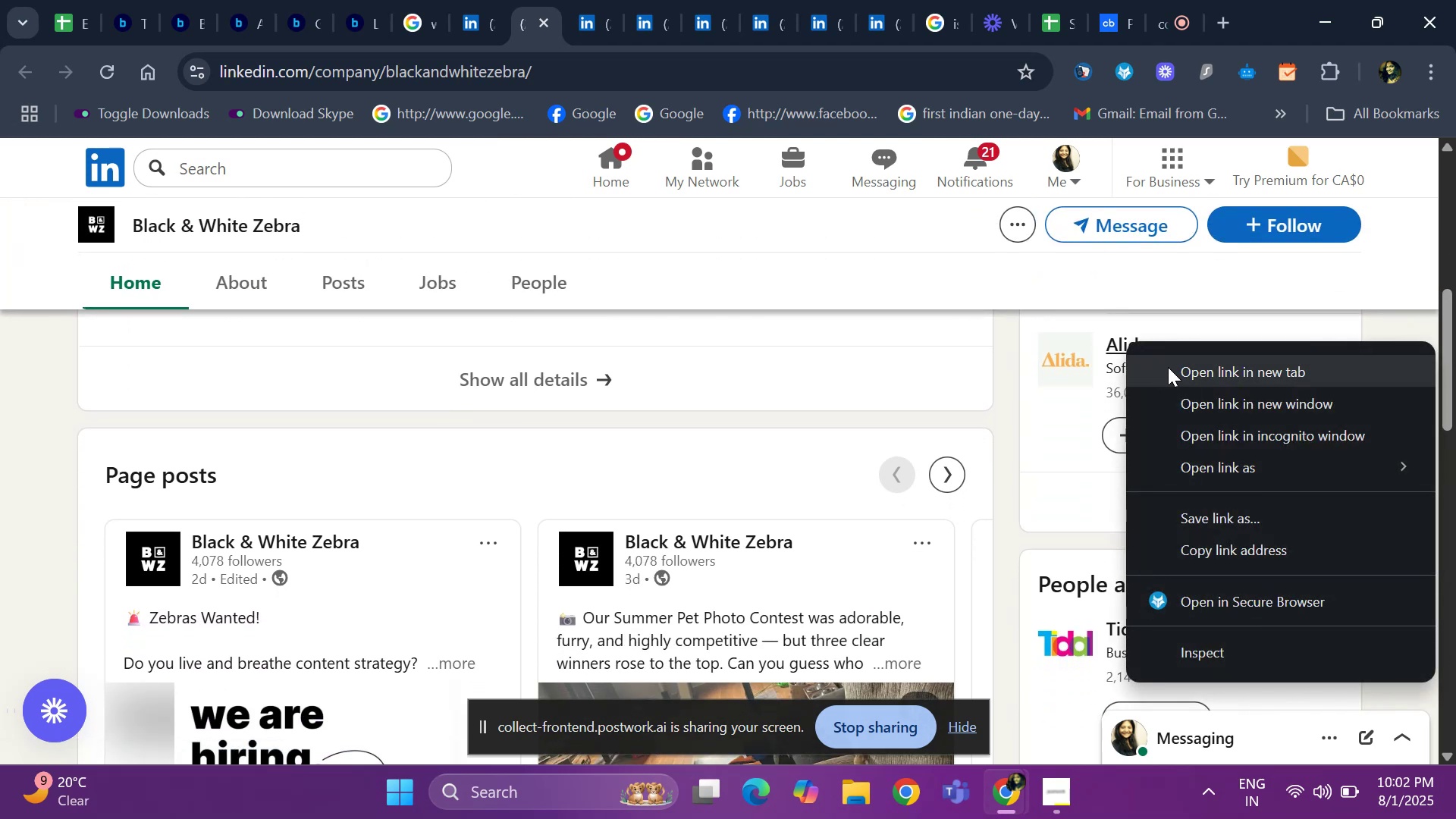 
left_click([1168, 367])
 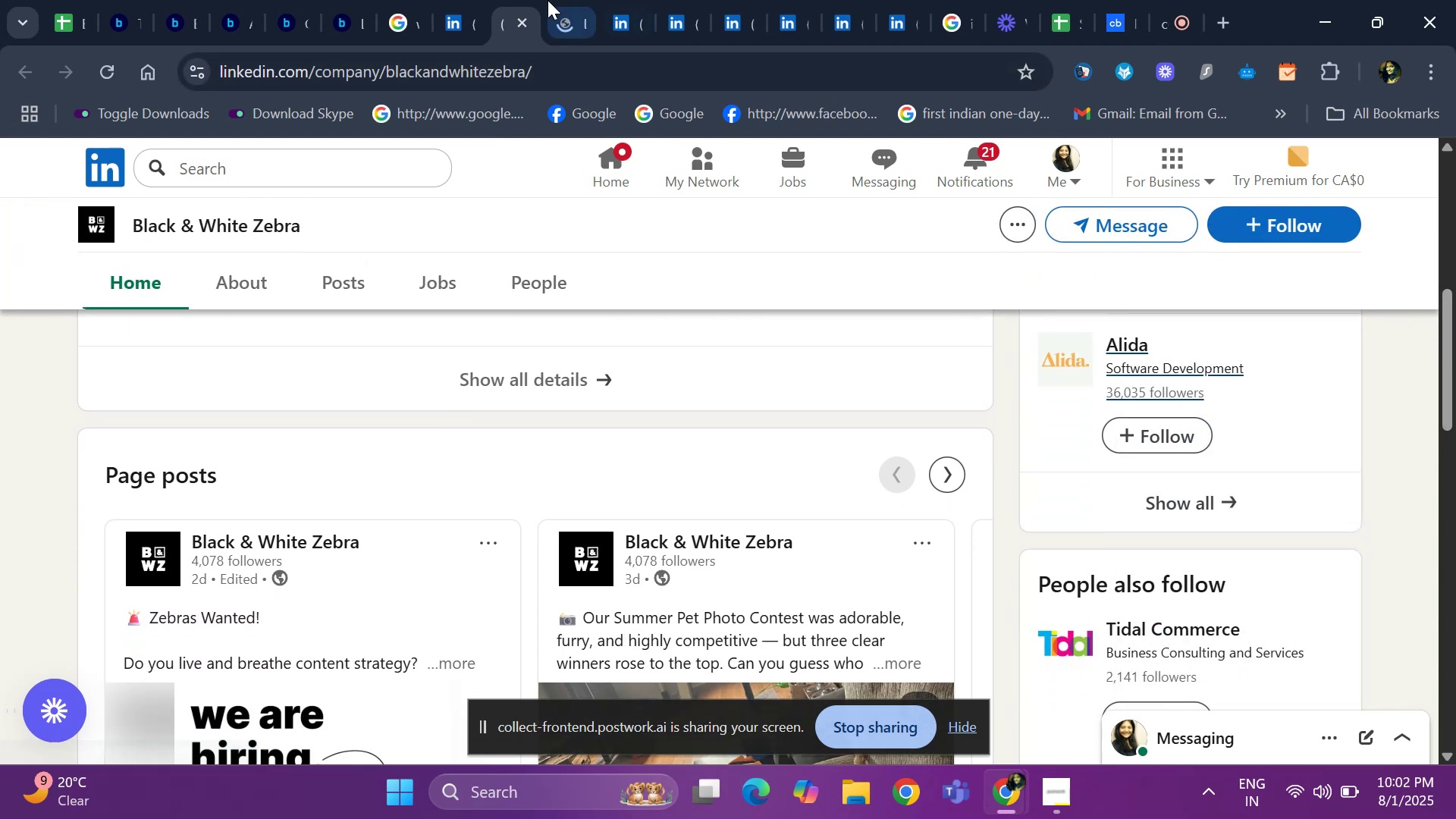 
left_click([566, 22])
 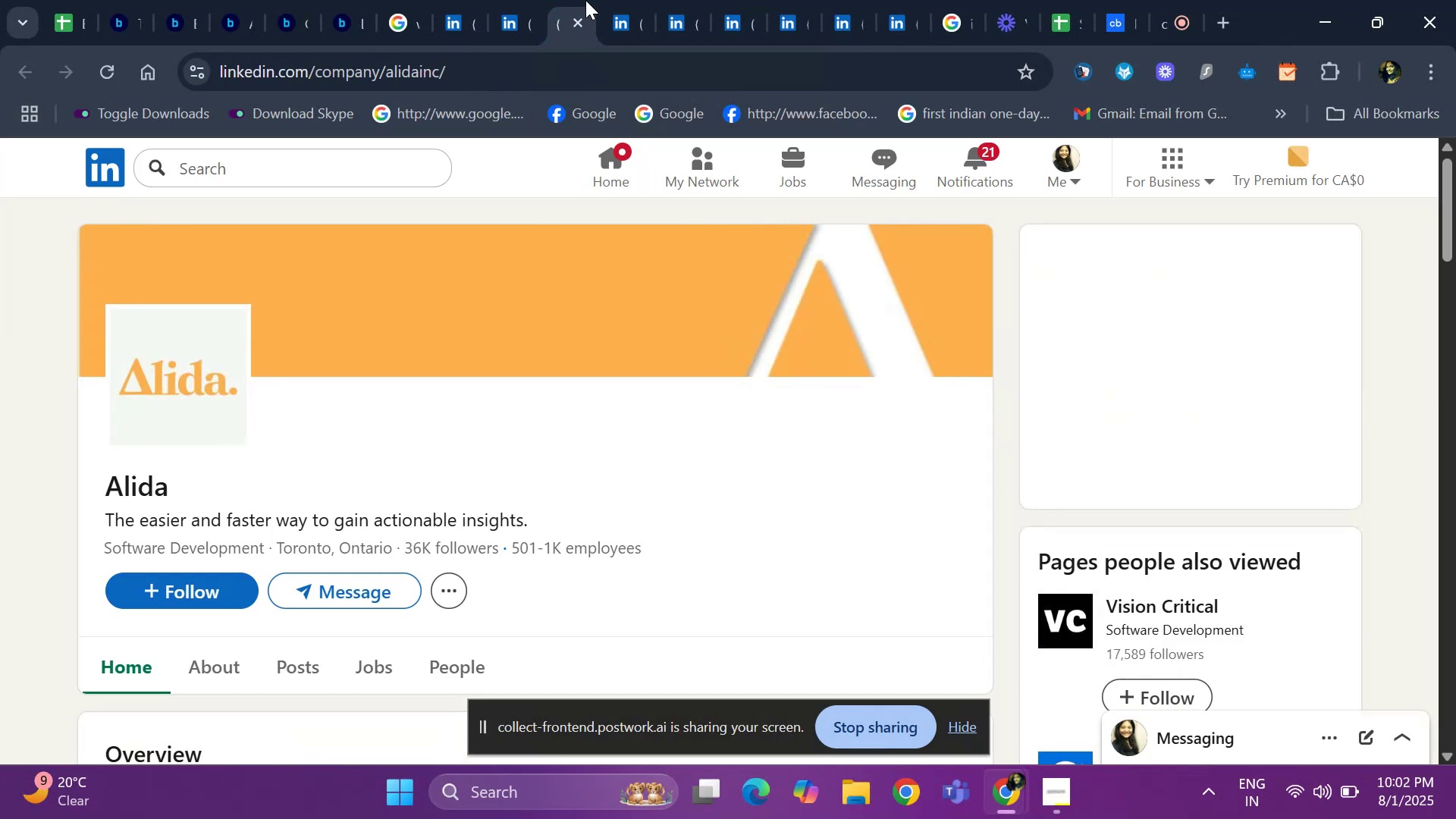 
left_click([582, 25])
 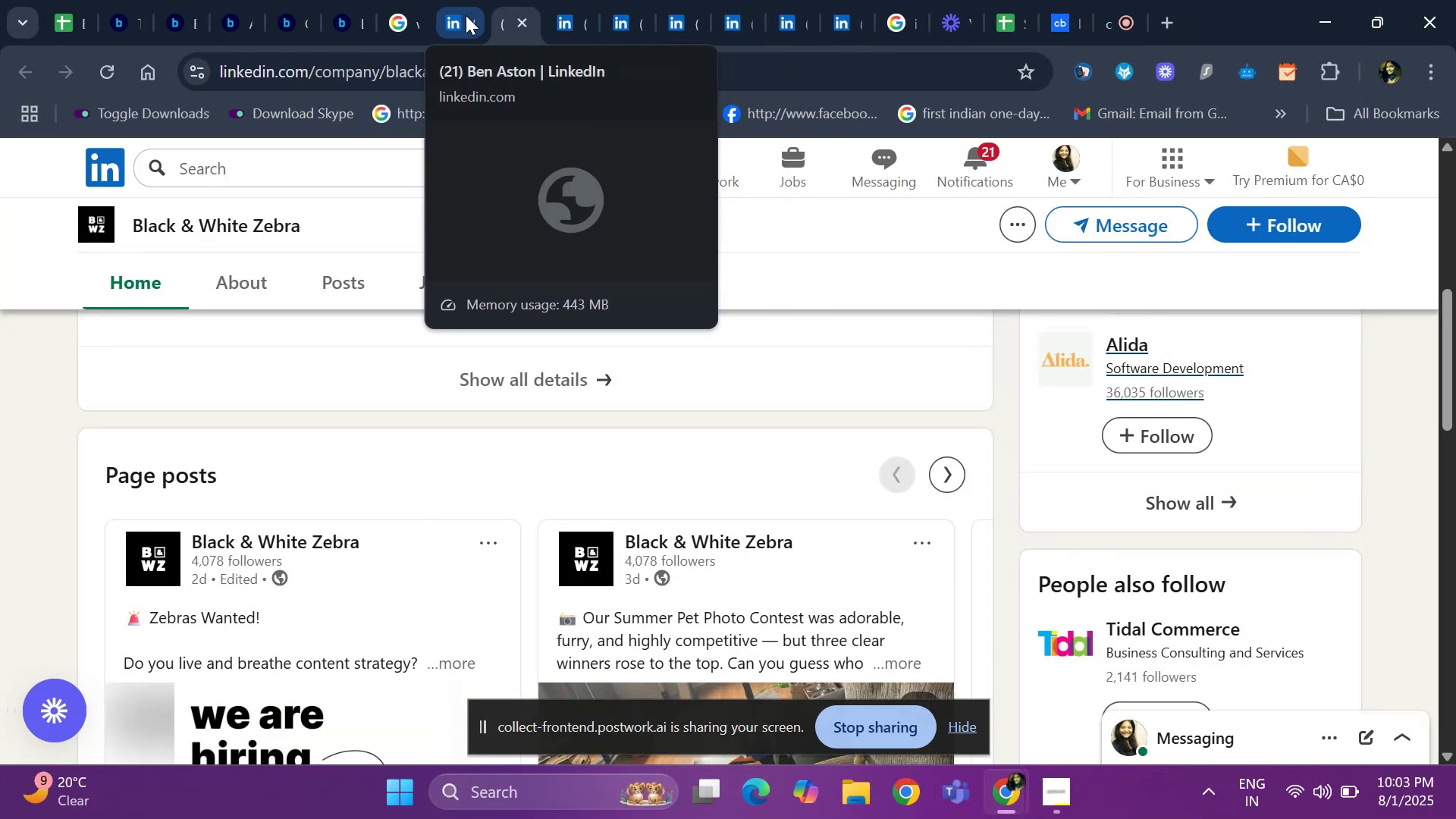 
left_click([463, 14])
 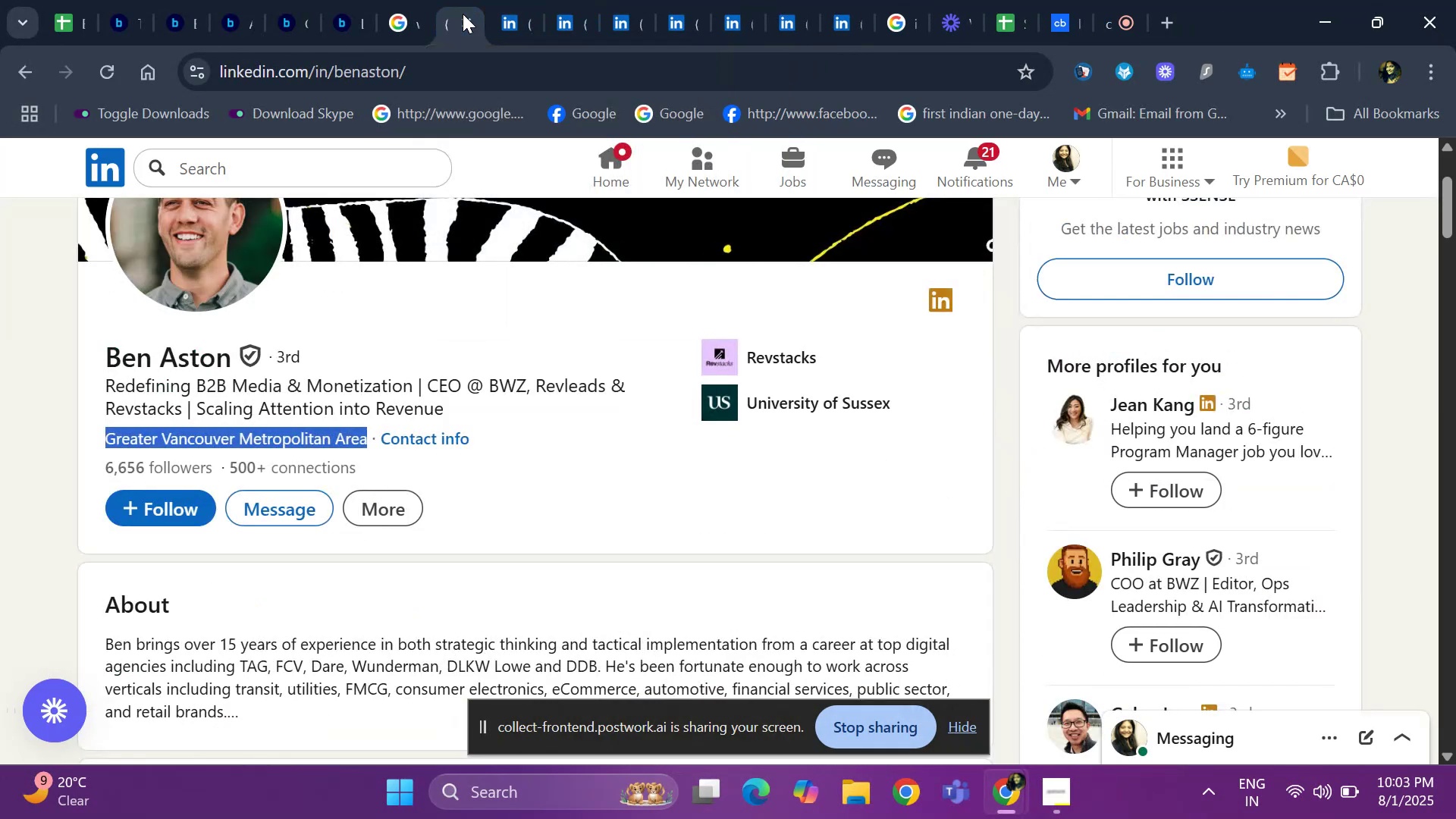 
left_click([118, 2])
 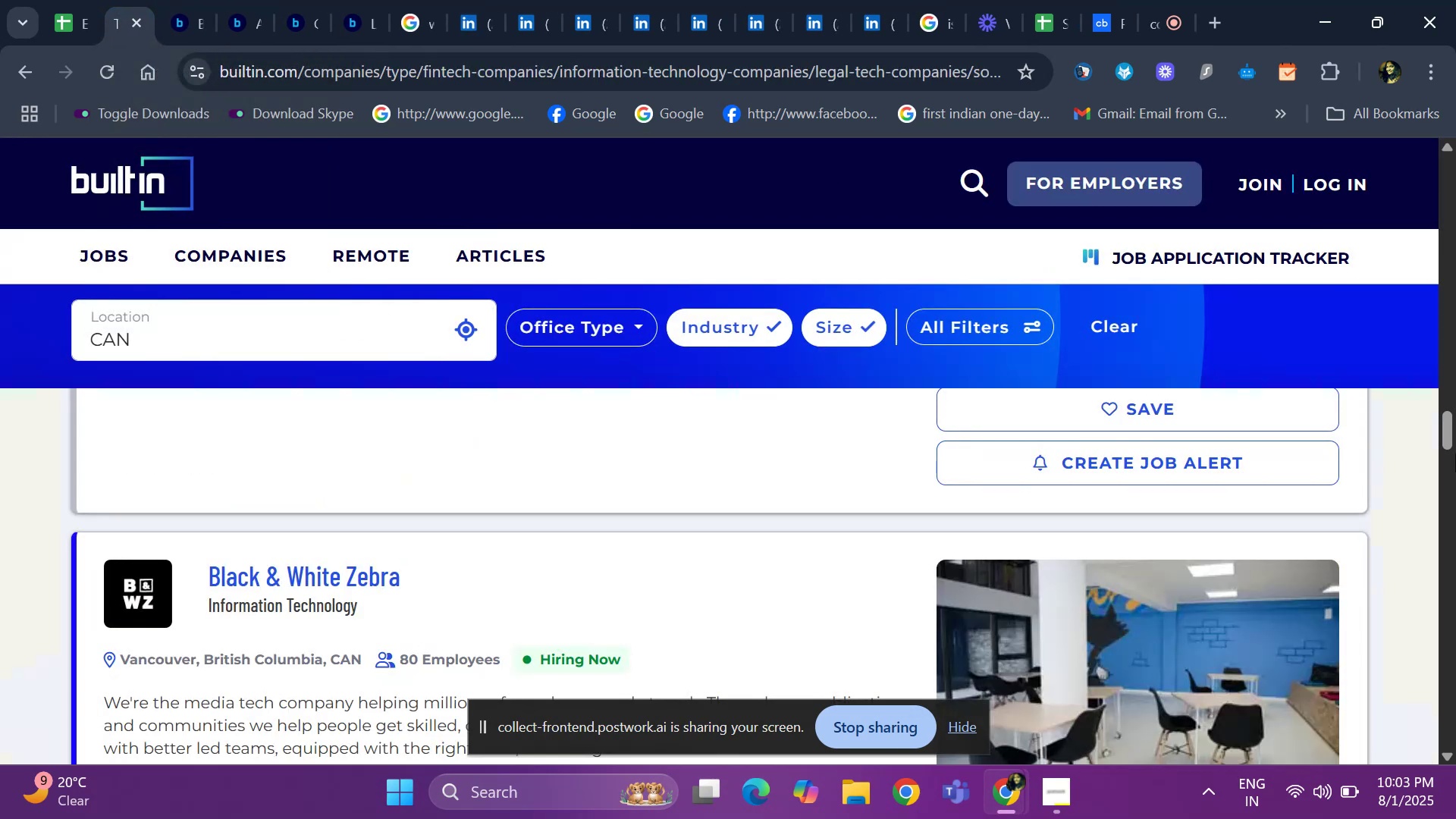 
left_click_drag(start_coordinate=[1443, 439], to_coordinate=[1449, 469])
 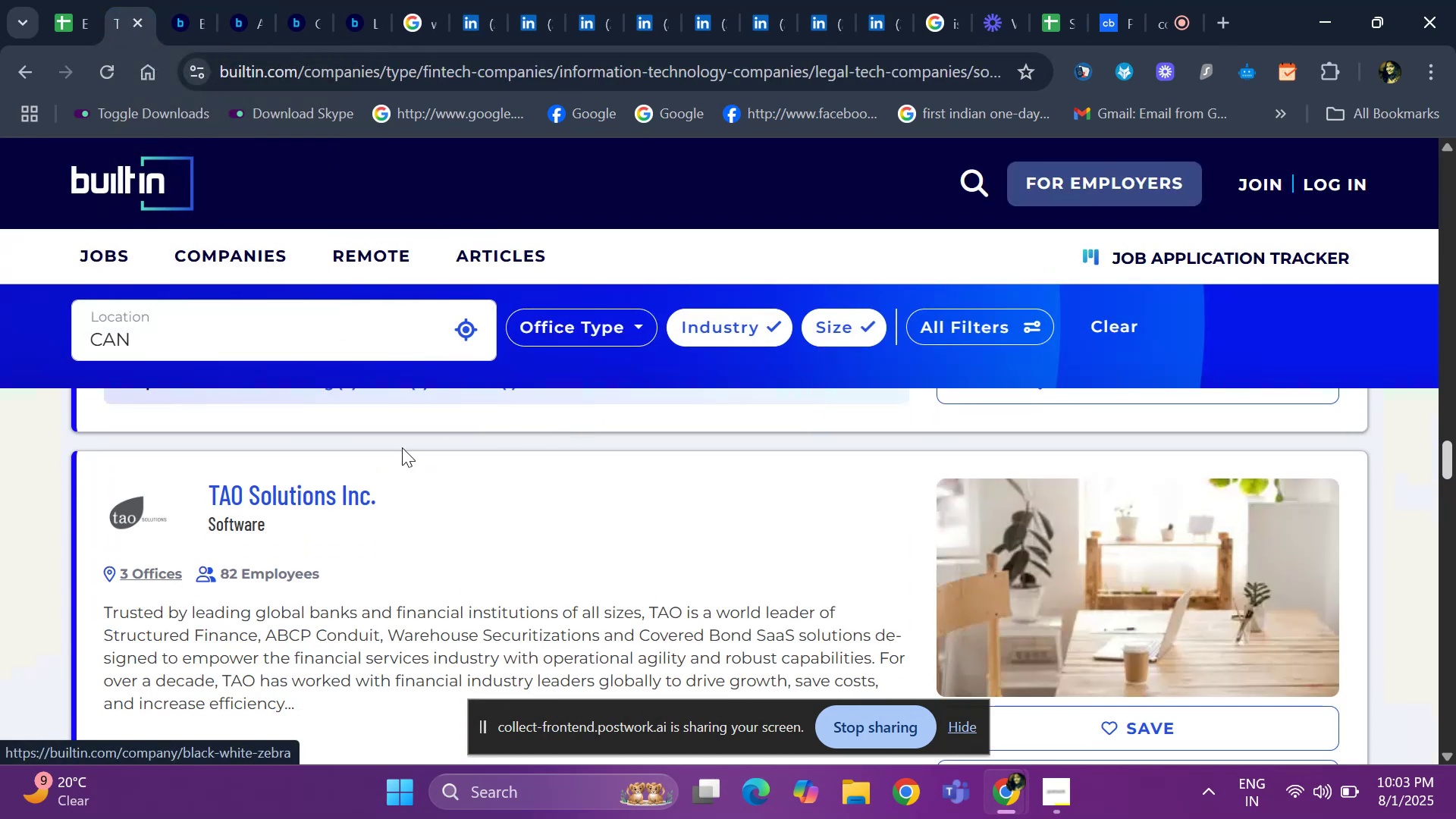 
right_click([326, 500])
 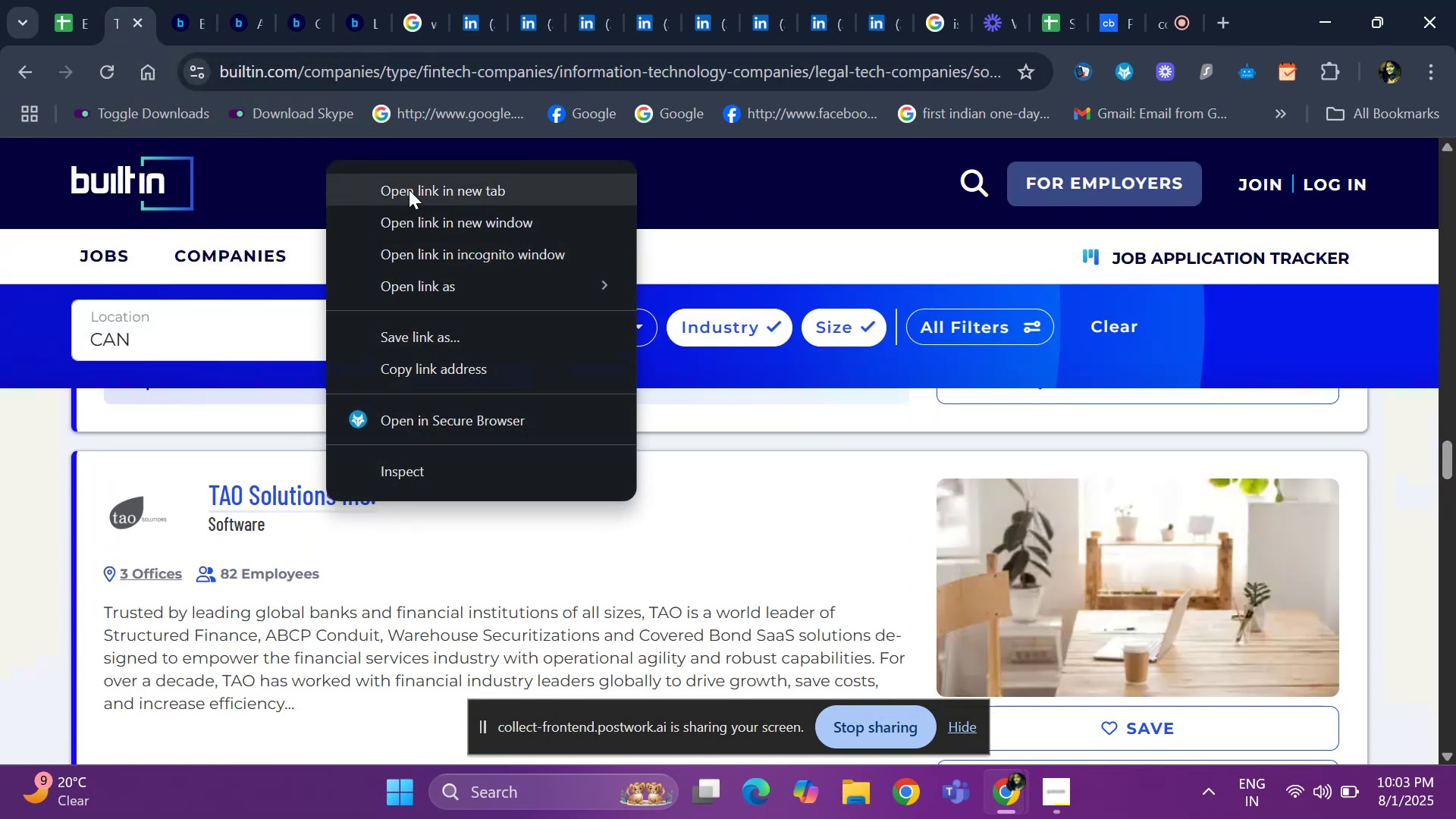 
left_click([406, 184])
 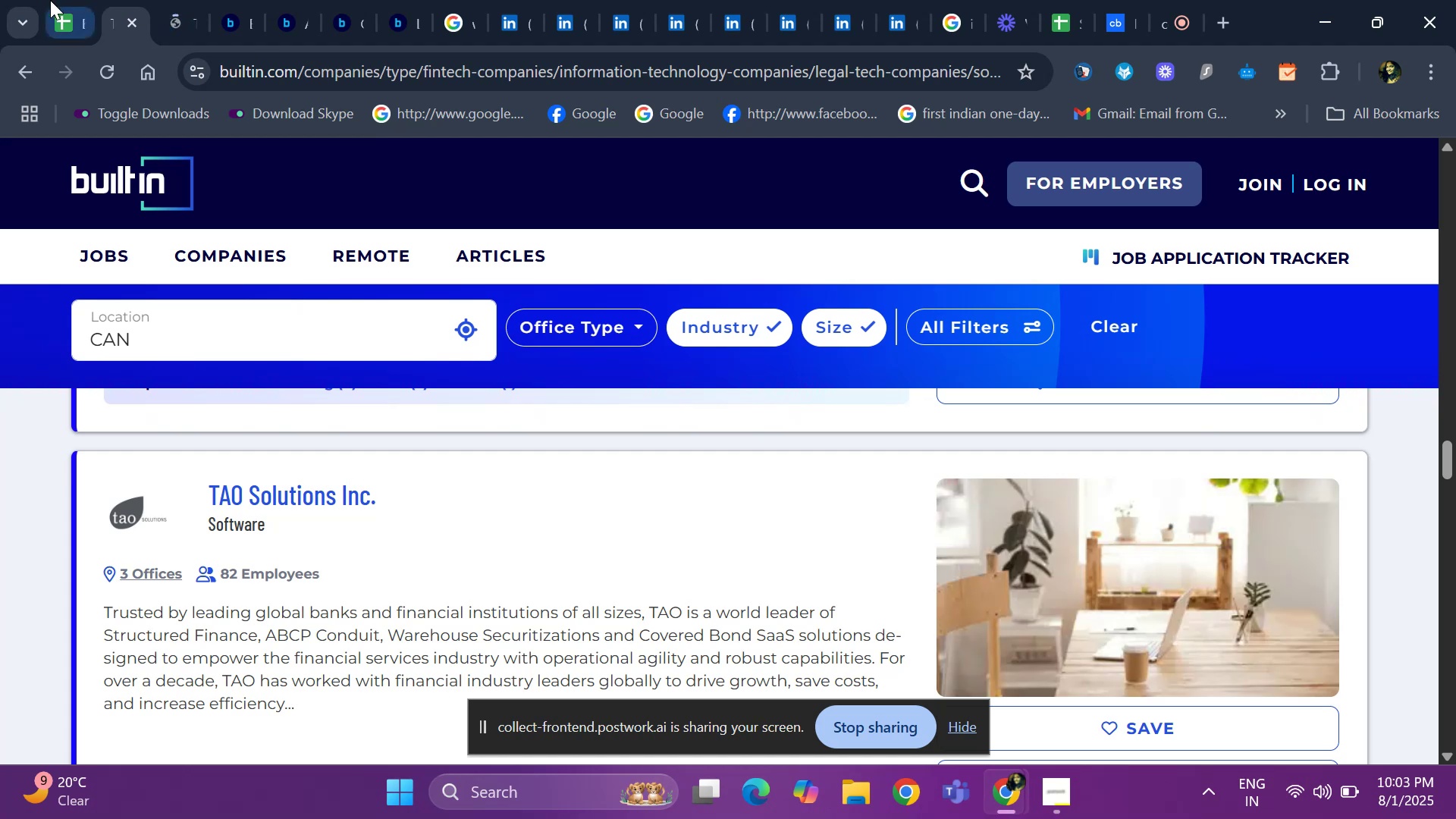 
left_click([165, 26])
 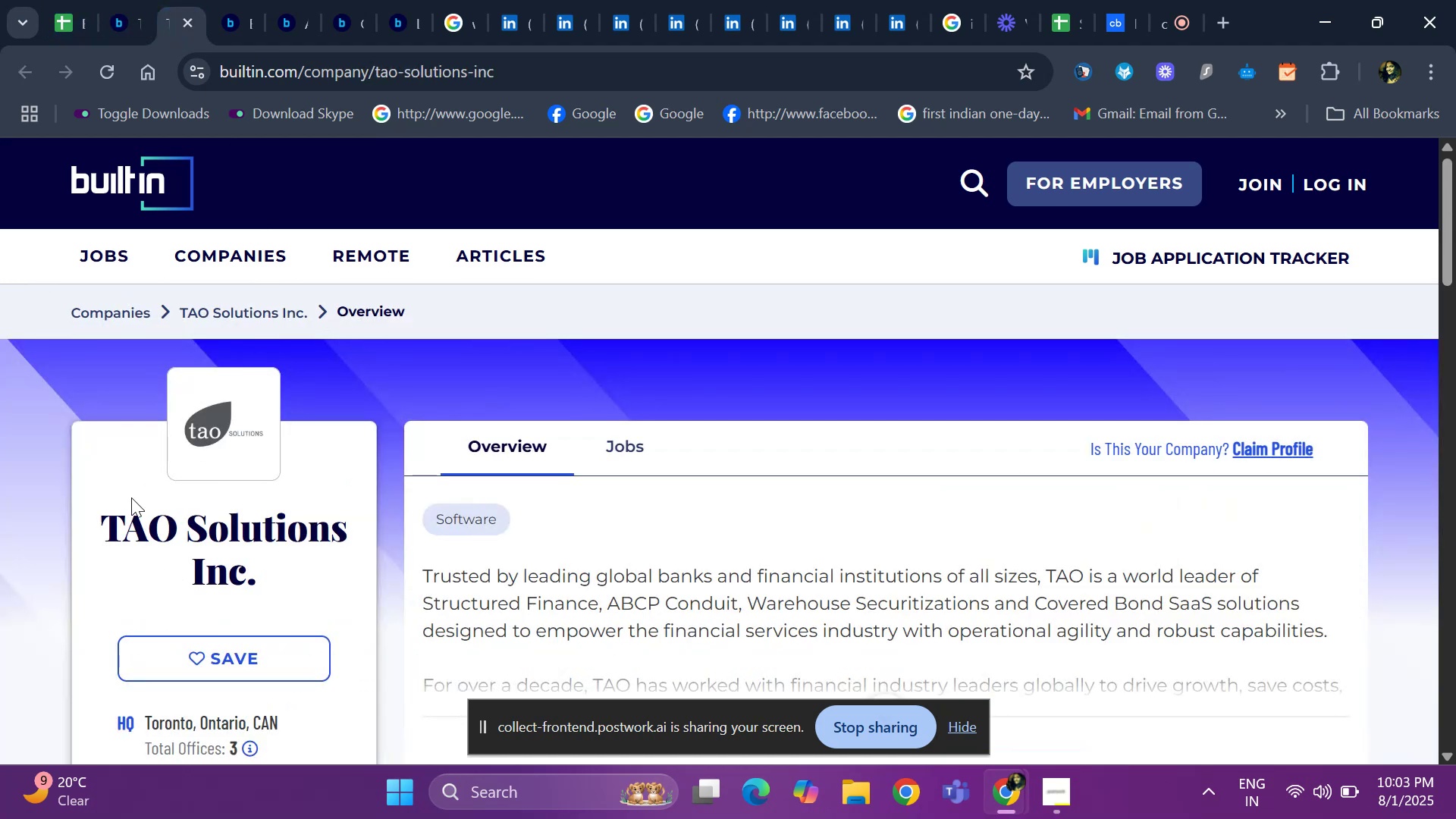 
left_click_drag(start_coordinate=[99, 512], to_coordinate=[273, 566])
 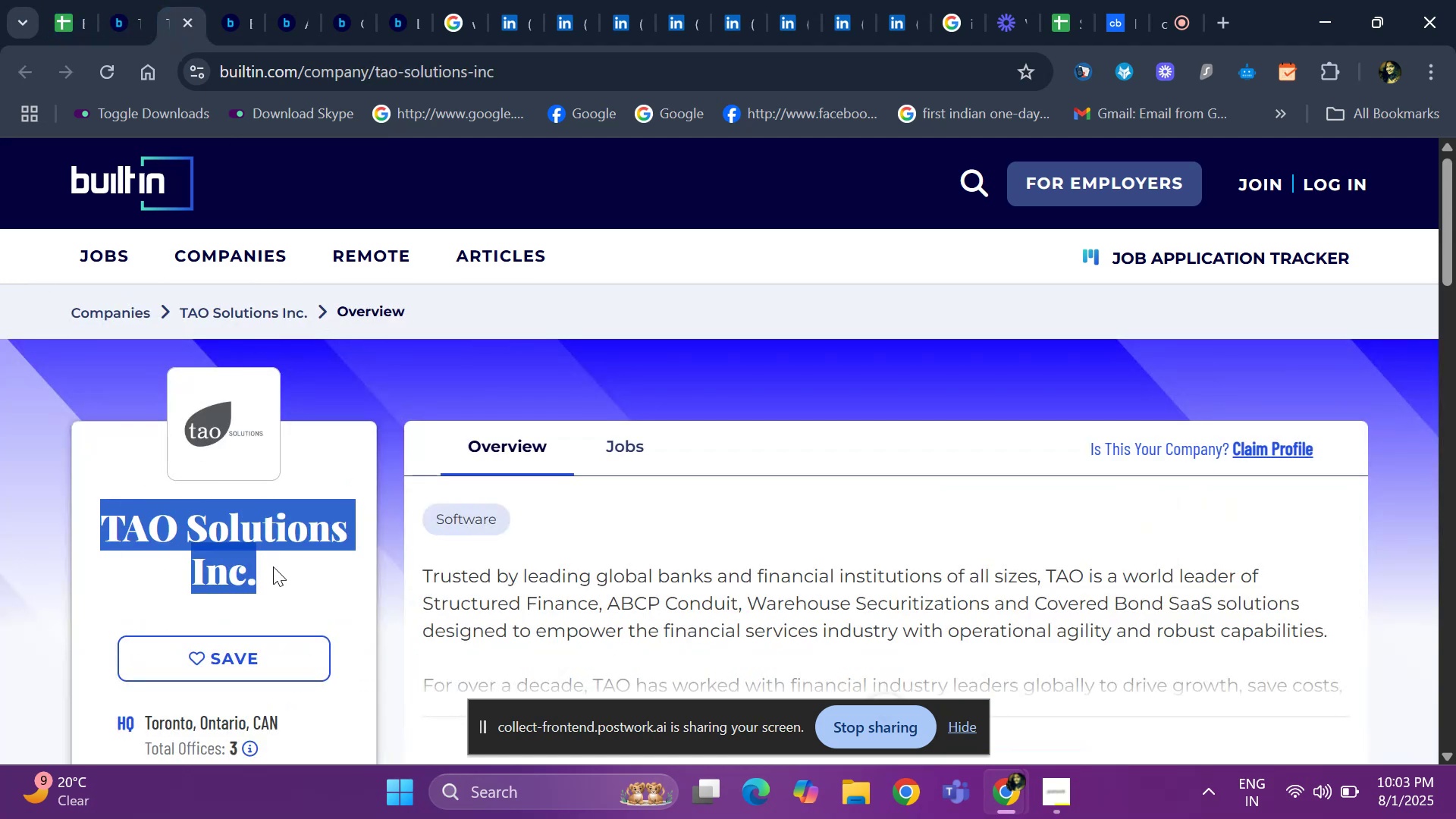 
key(Control+C)
 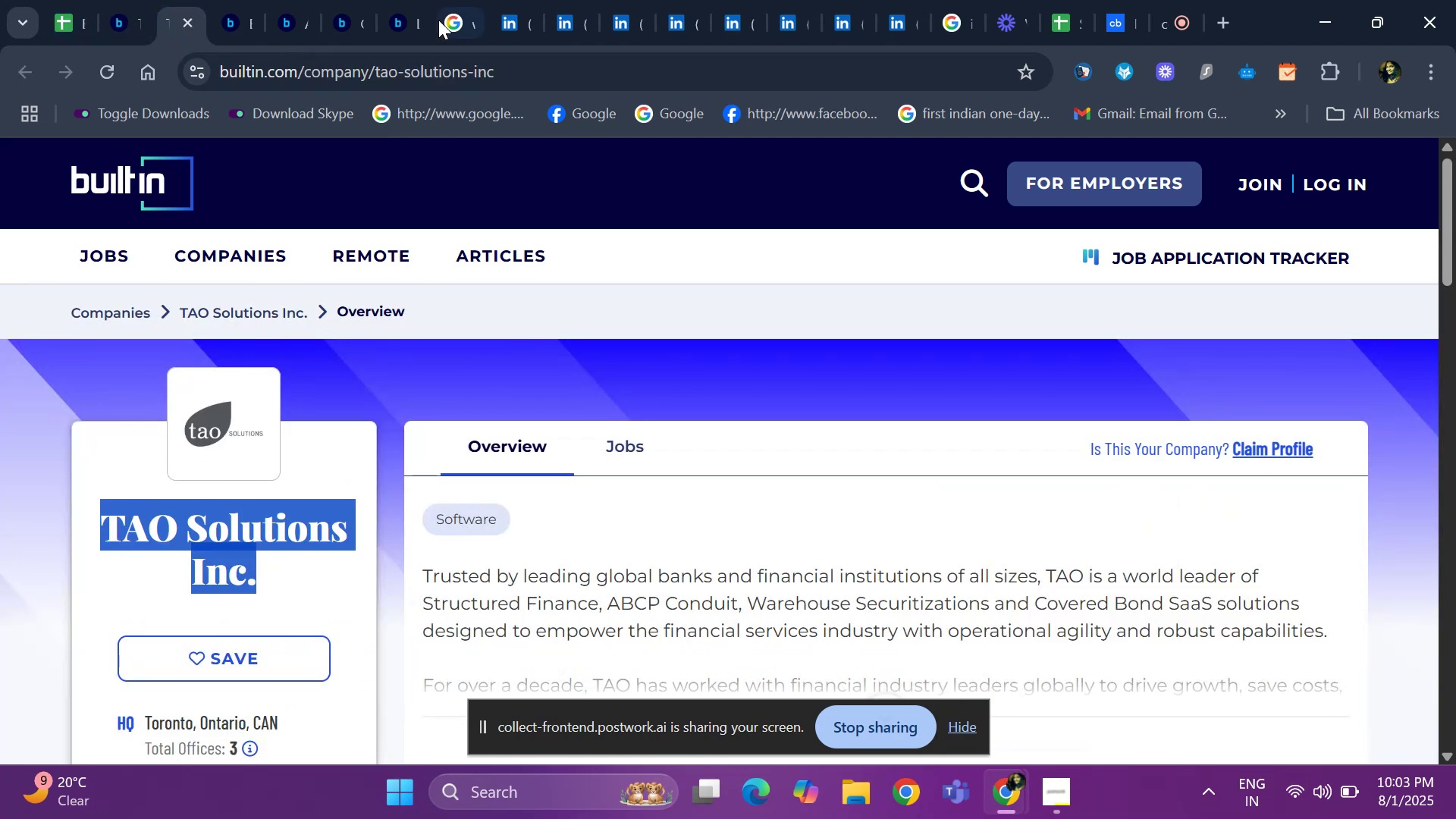 
left_click([447, 0])
 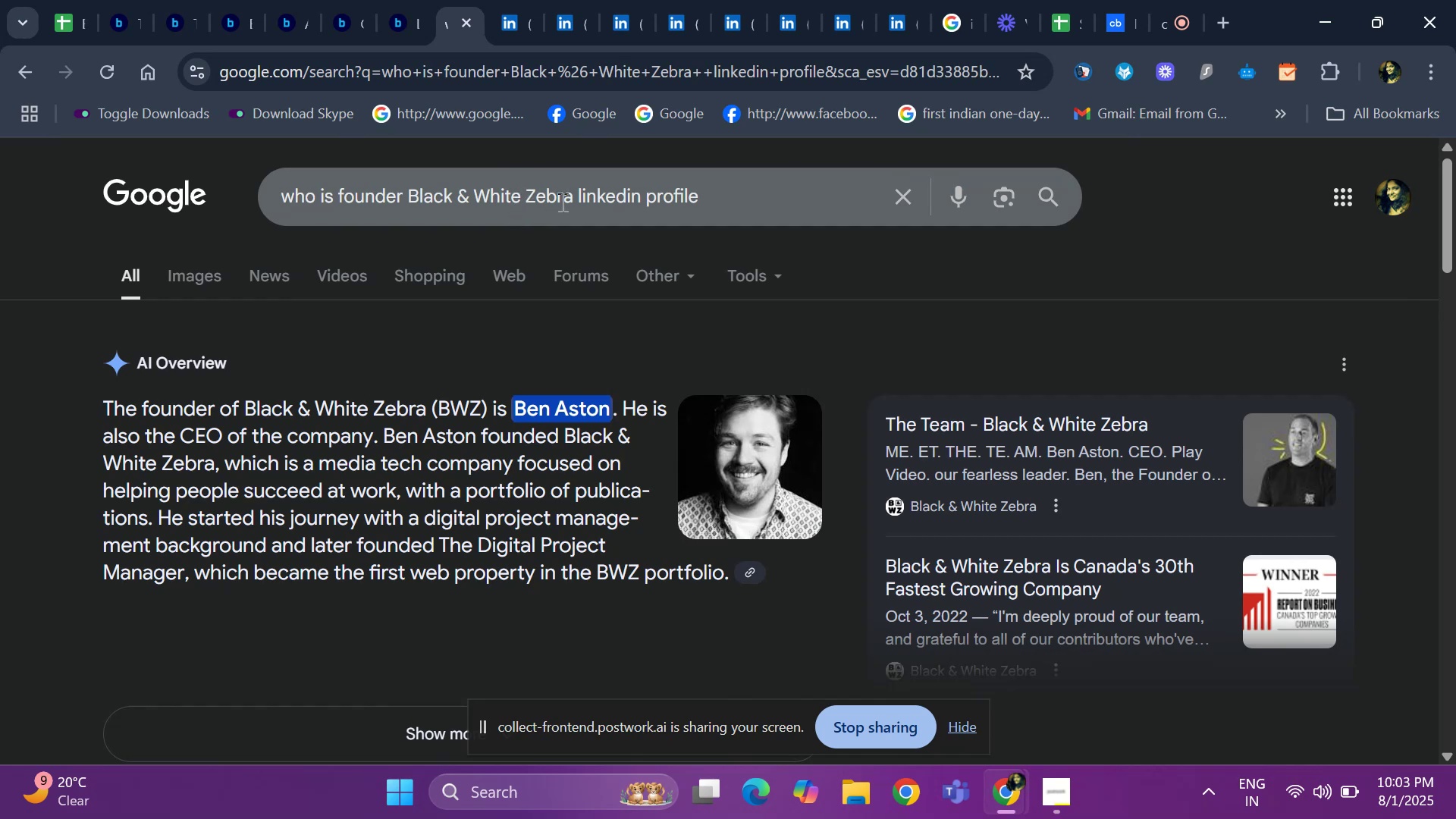 
left_click([569, 201])
 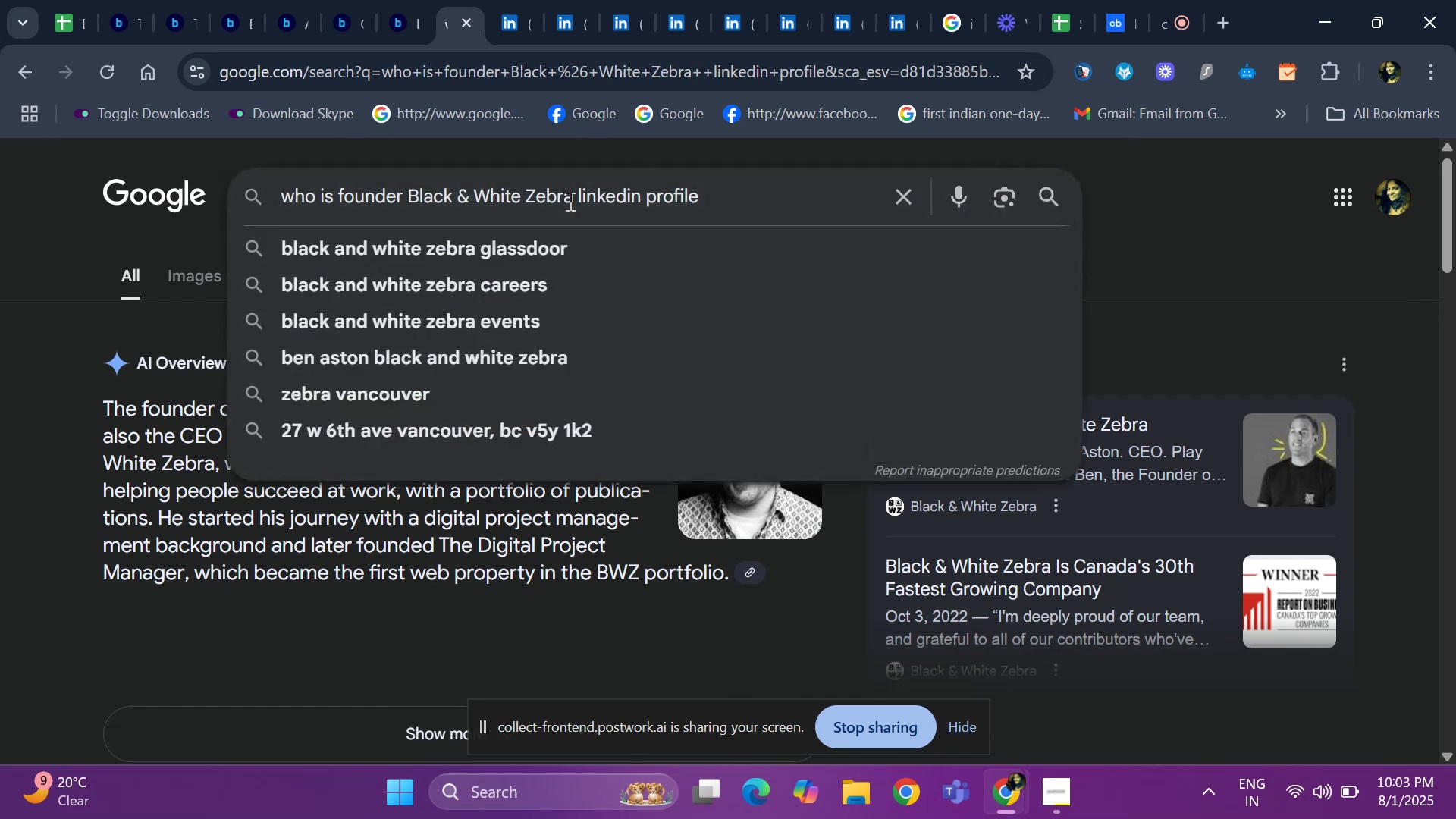 
key(Backspace)
 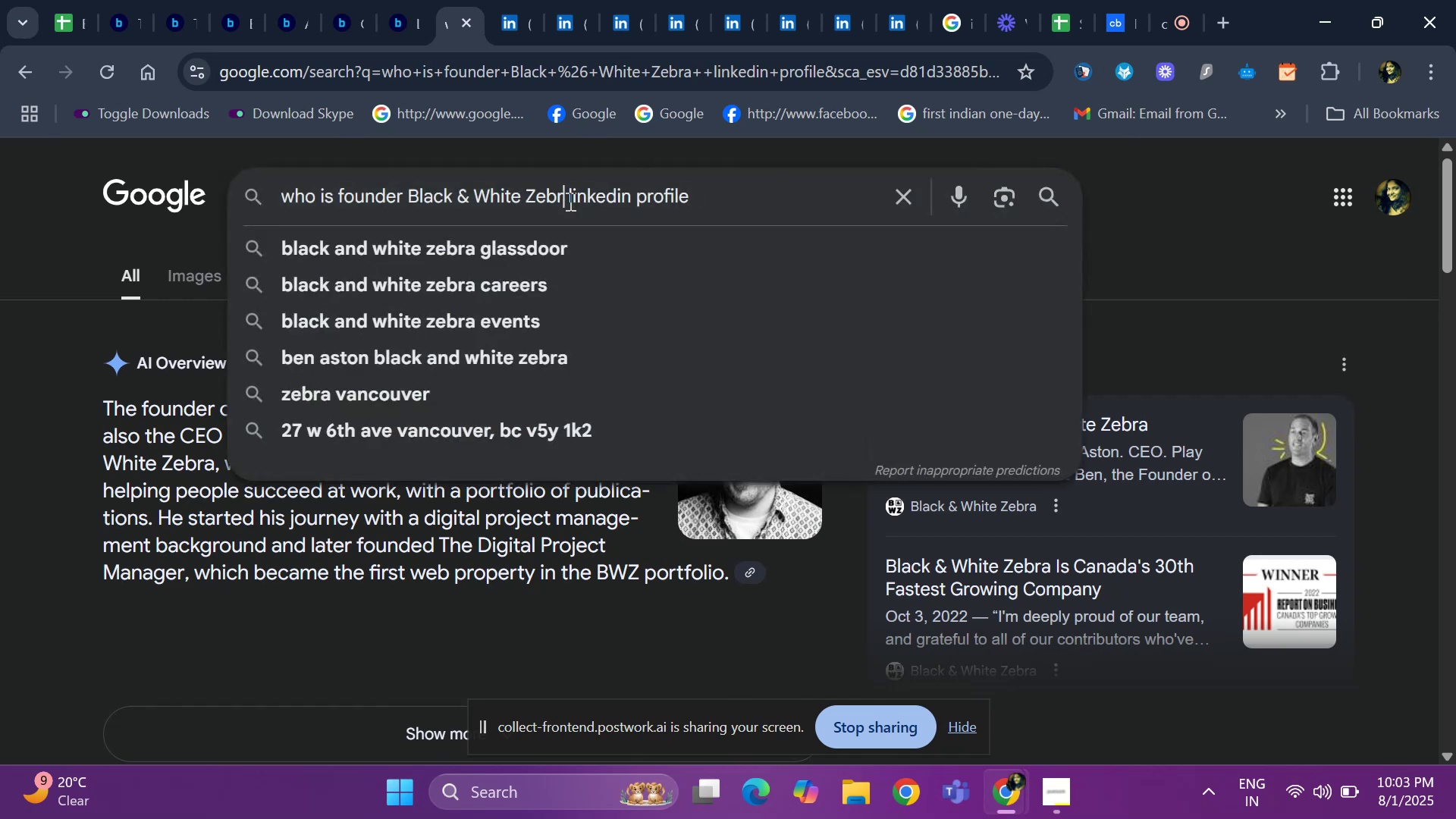 
key(Backspace)
 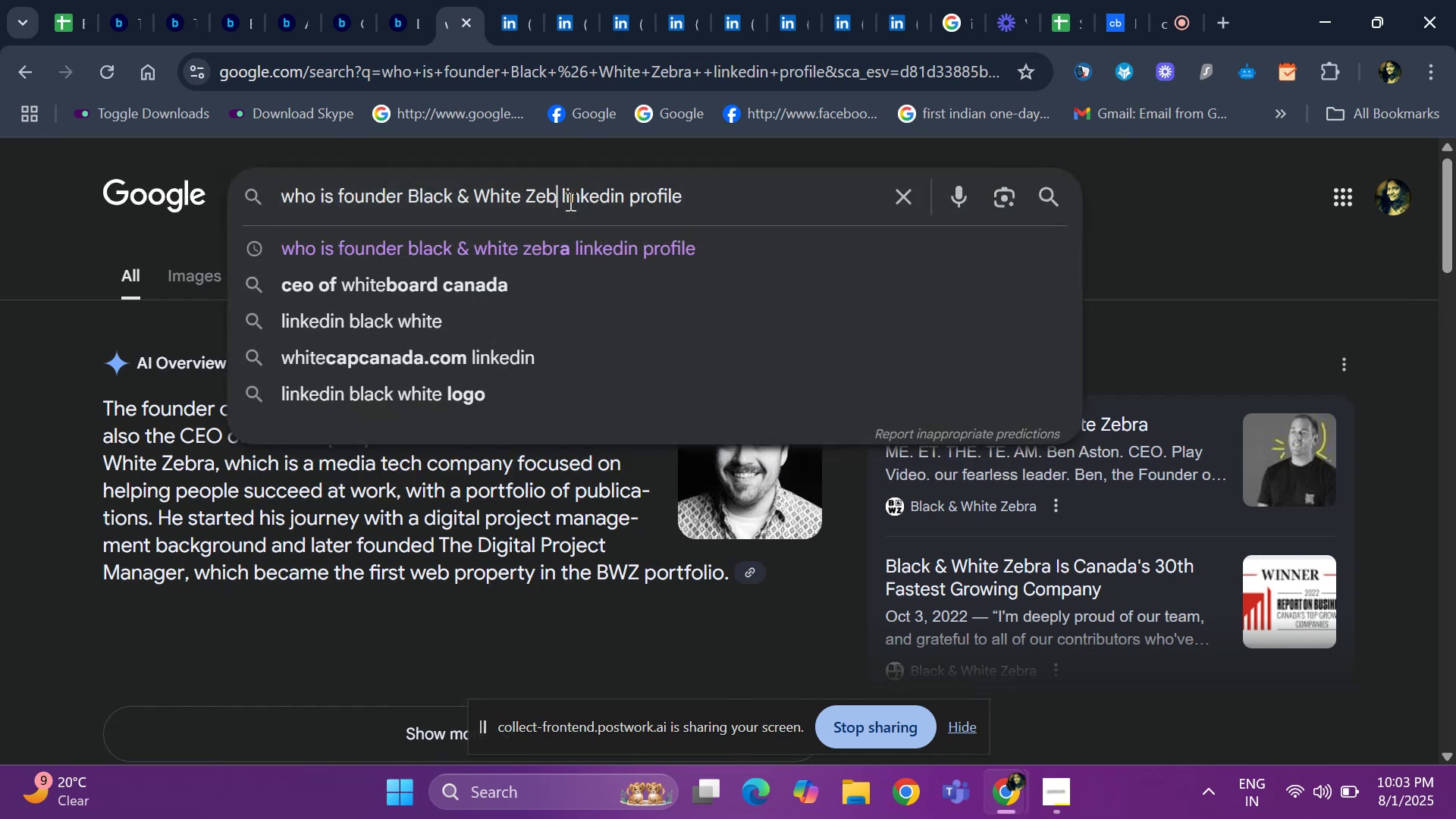 
key(Backspace)
 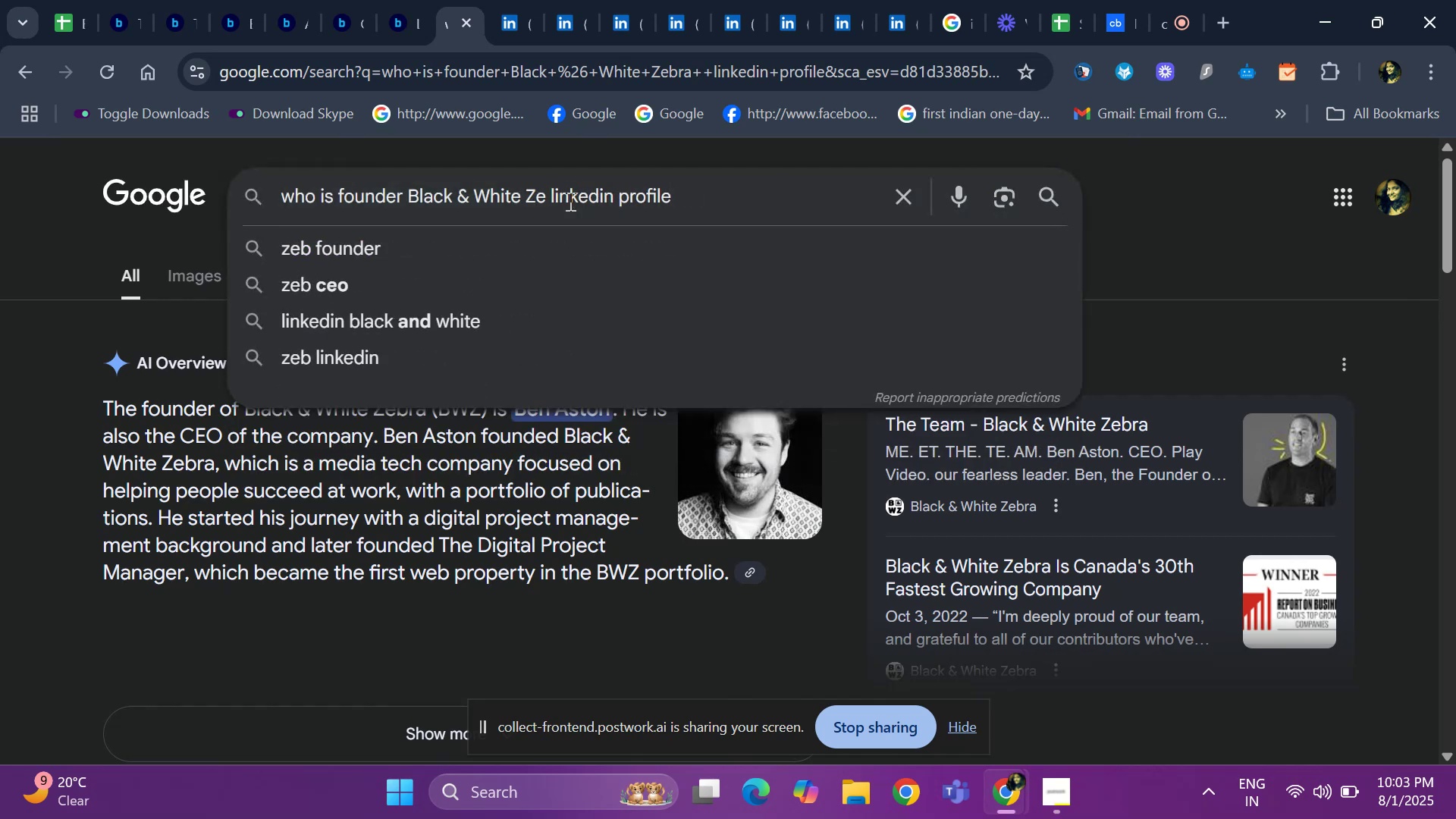 
key(Backspace)
 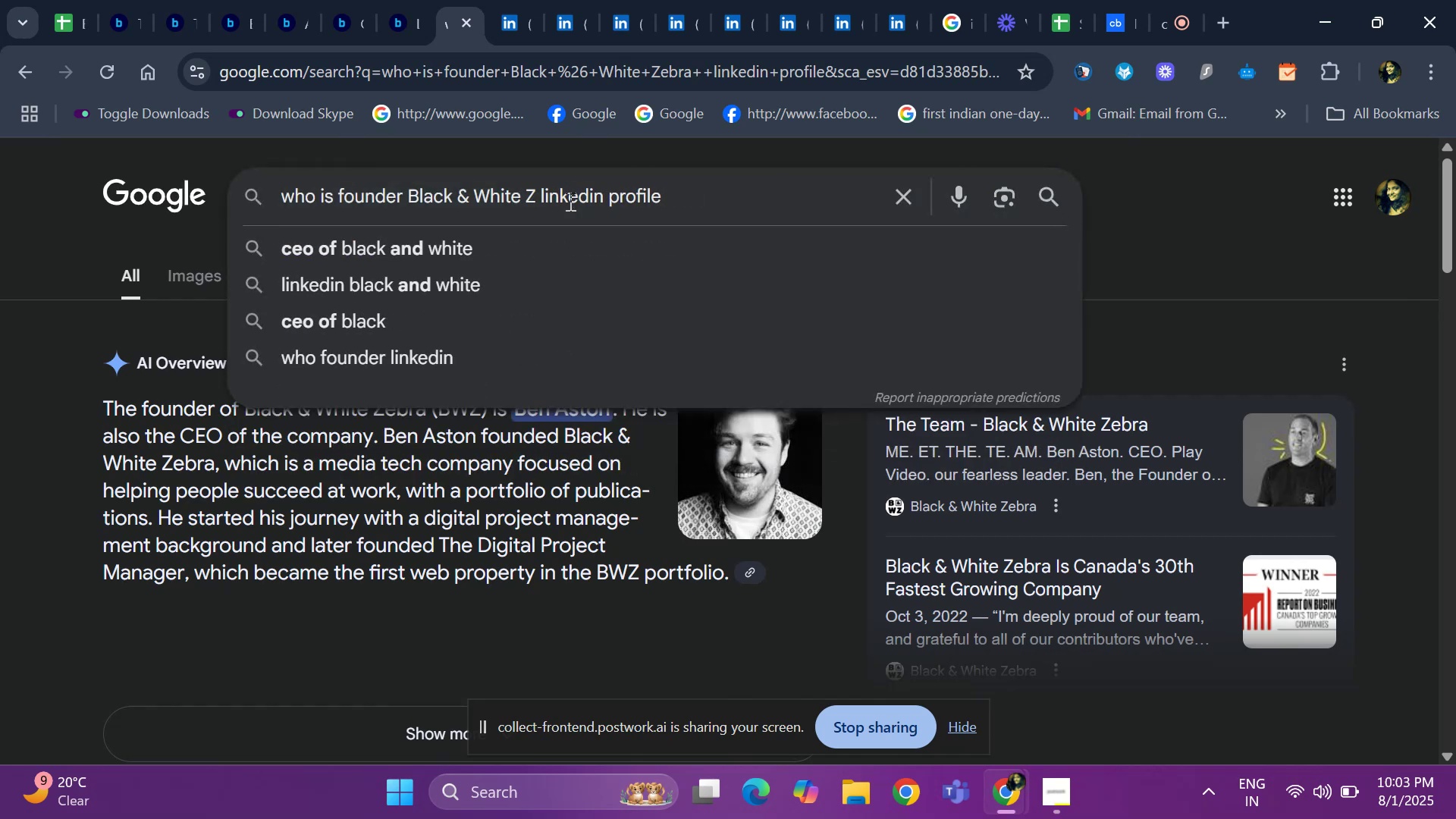 
key(Backspace)
 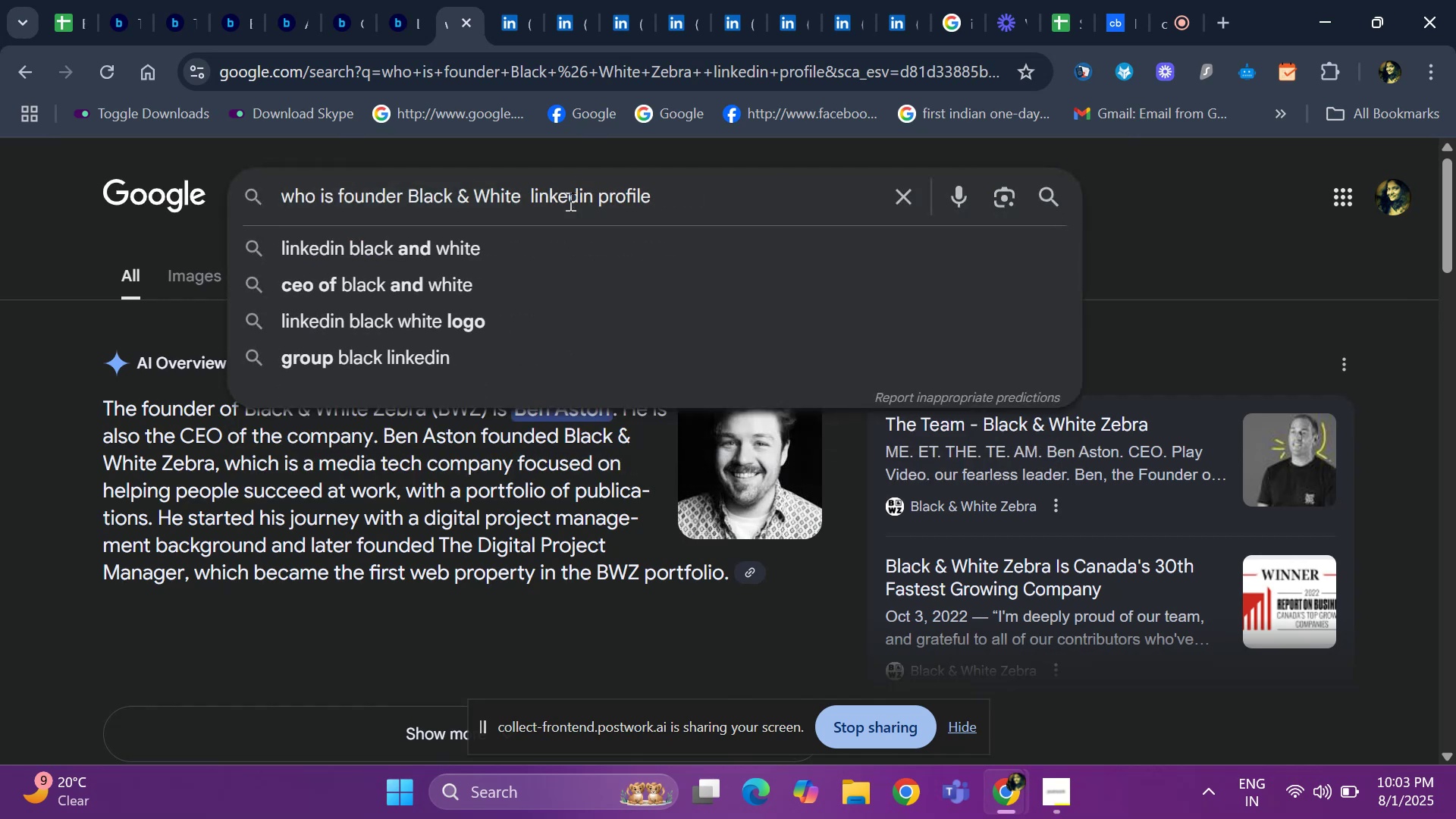 
key(Backspace)
 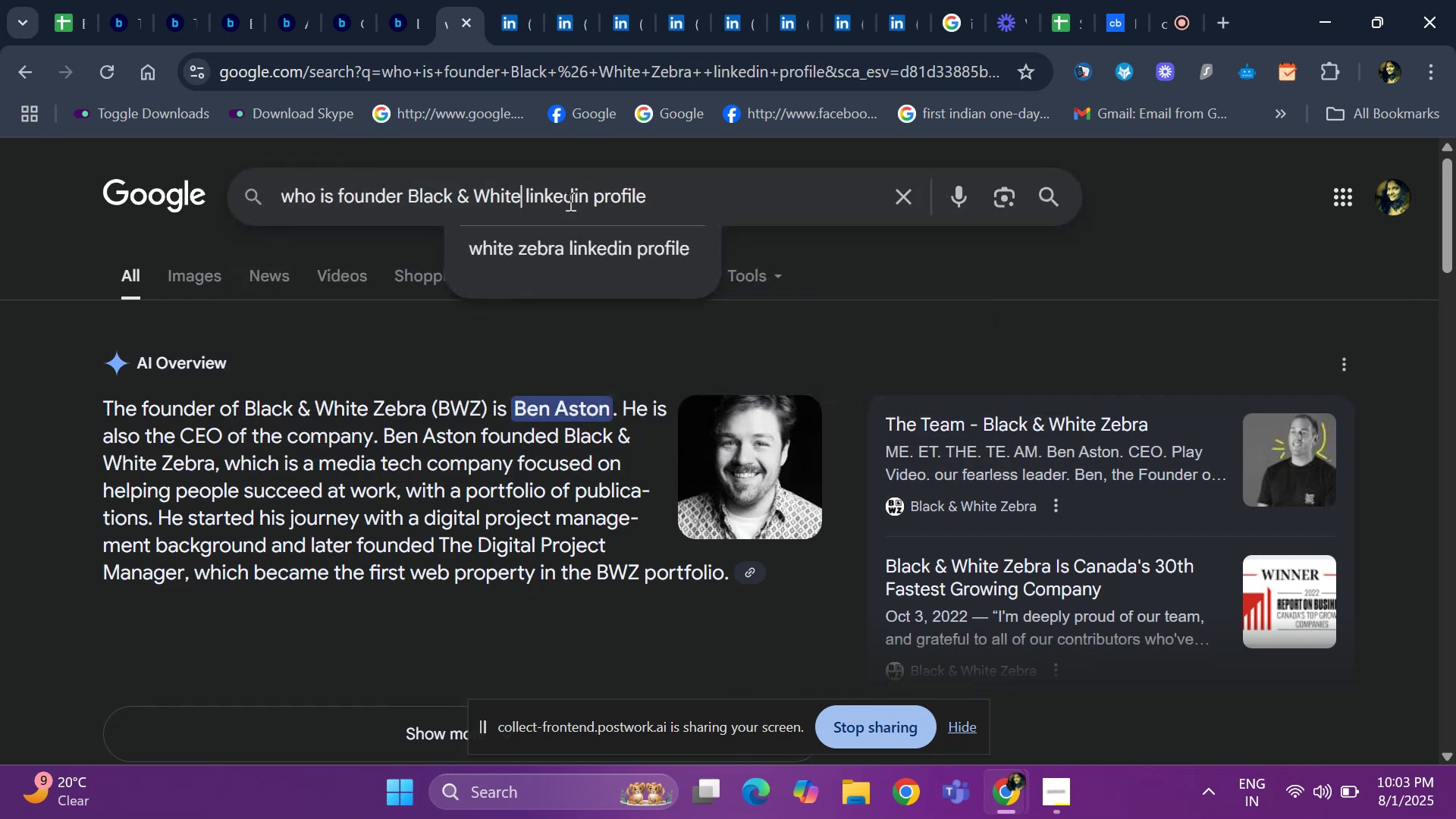 
key(Backspace)
 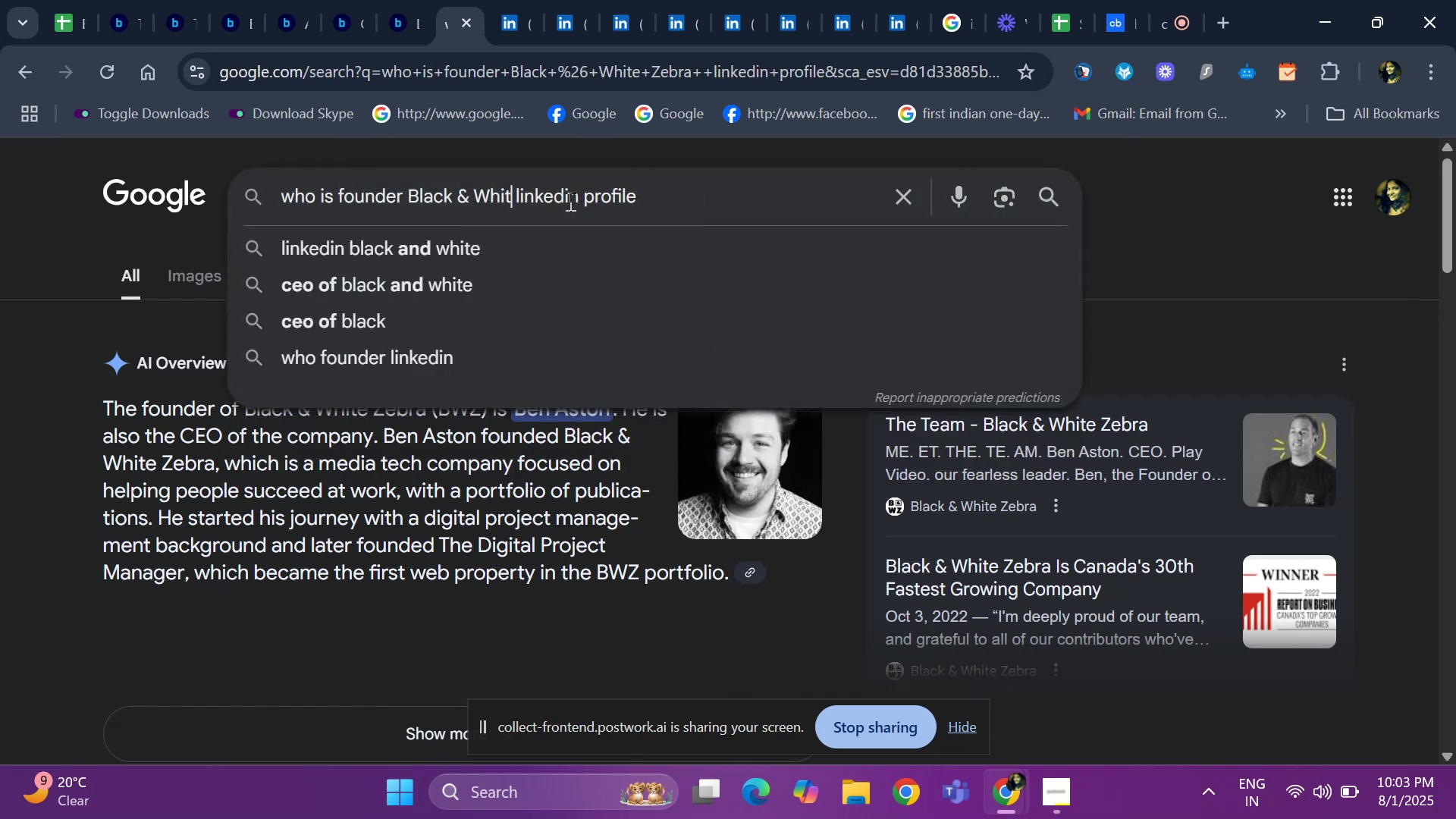 
key(Backspace)
 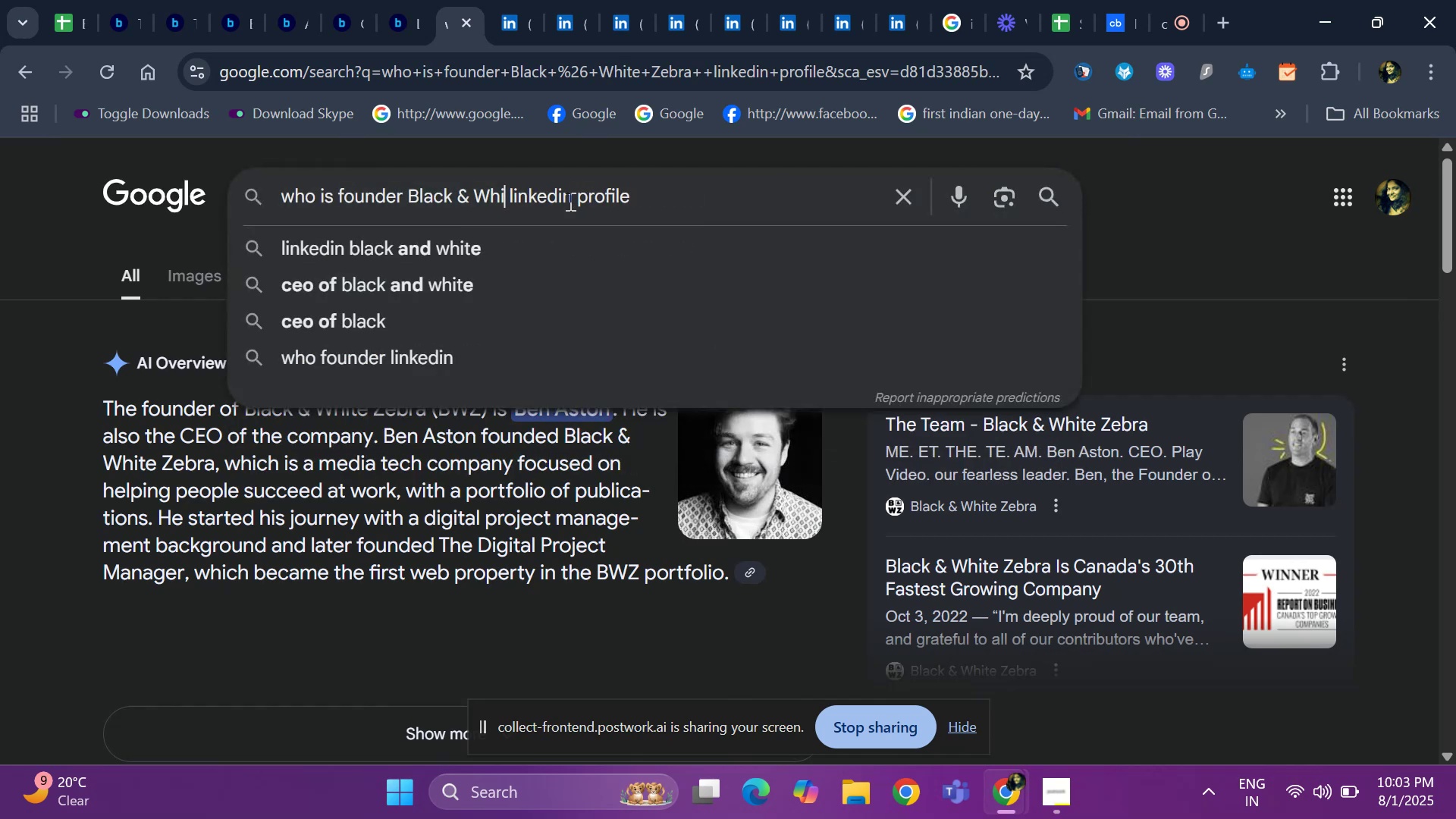 
key(Backspace)
 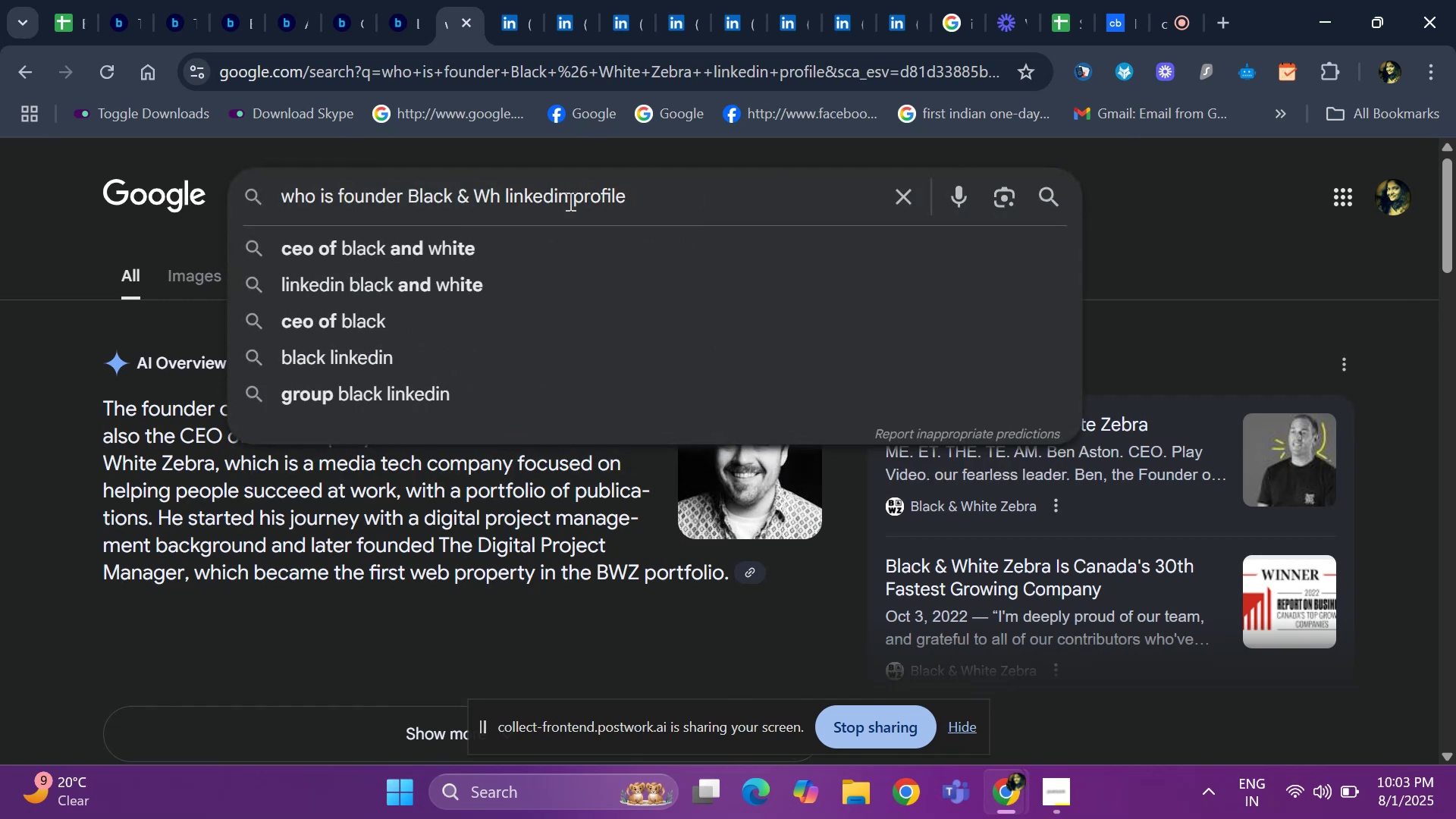 
key(Backspace)
 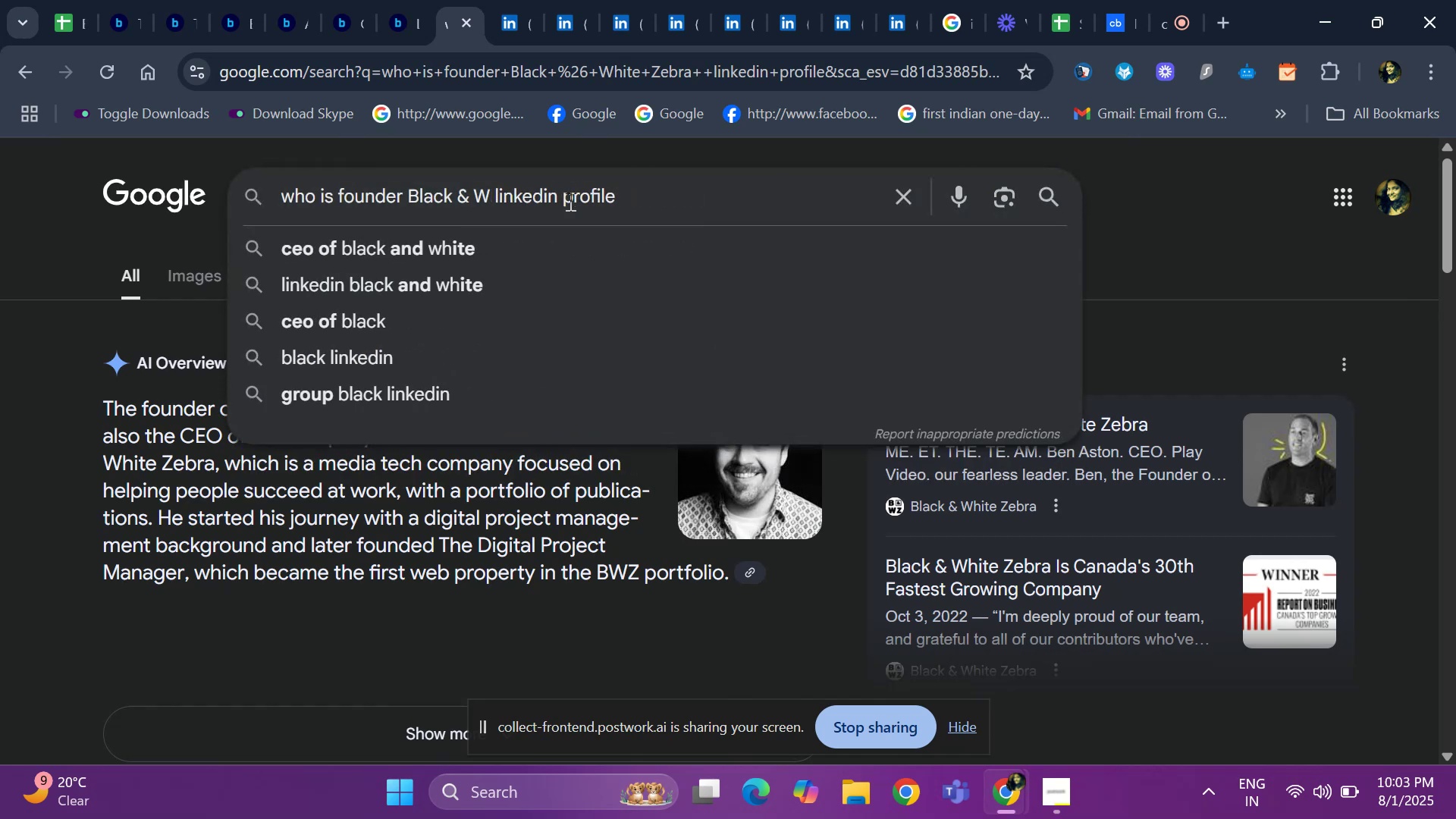 
key(Backspace)
 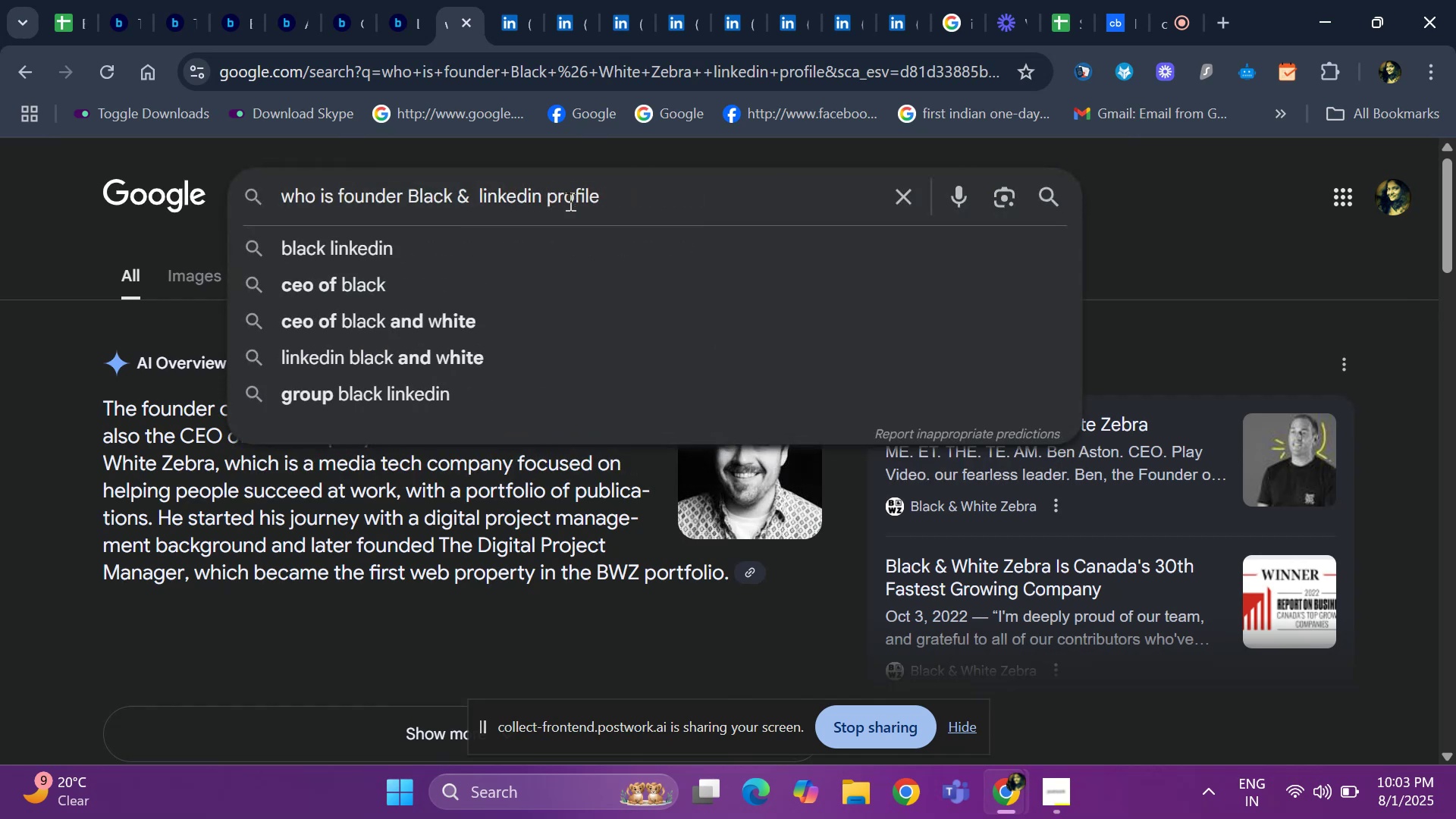 
key(Backspace)
 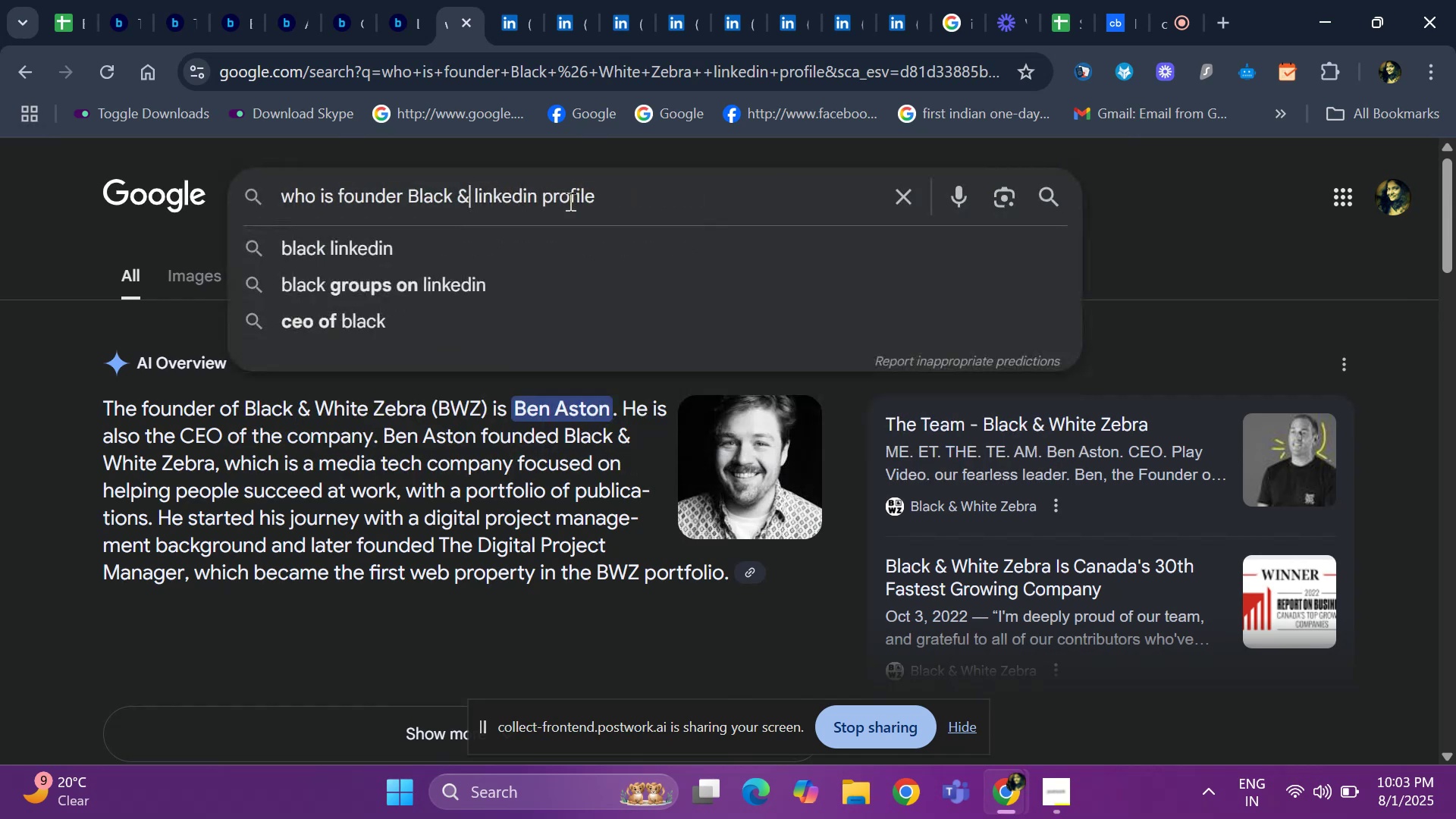 
key(Backspace)
 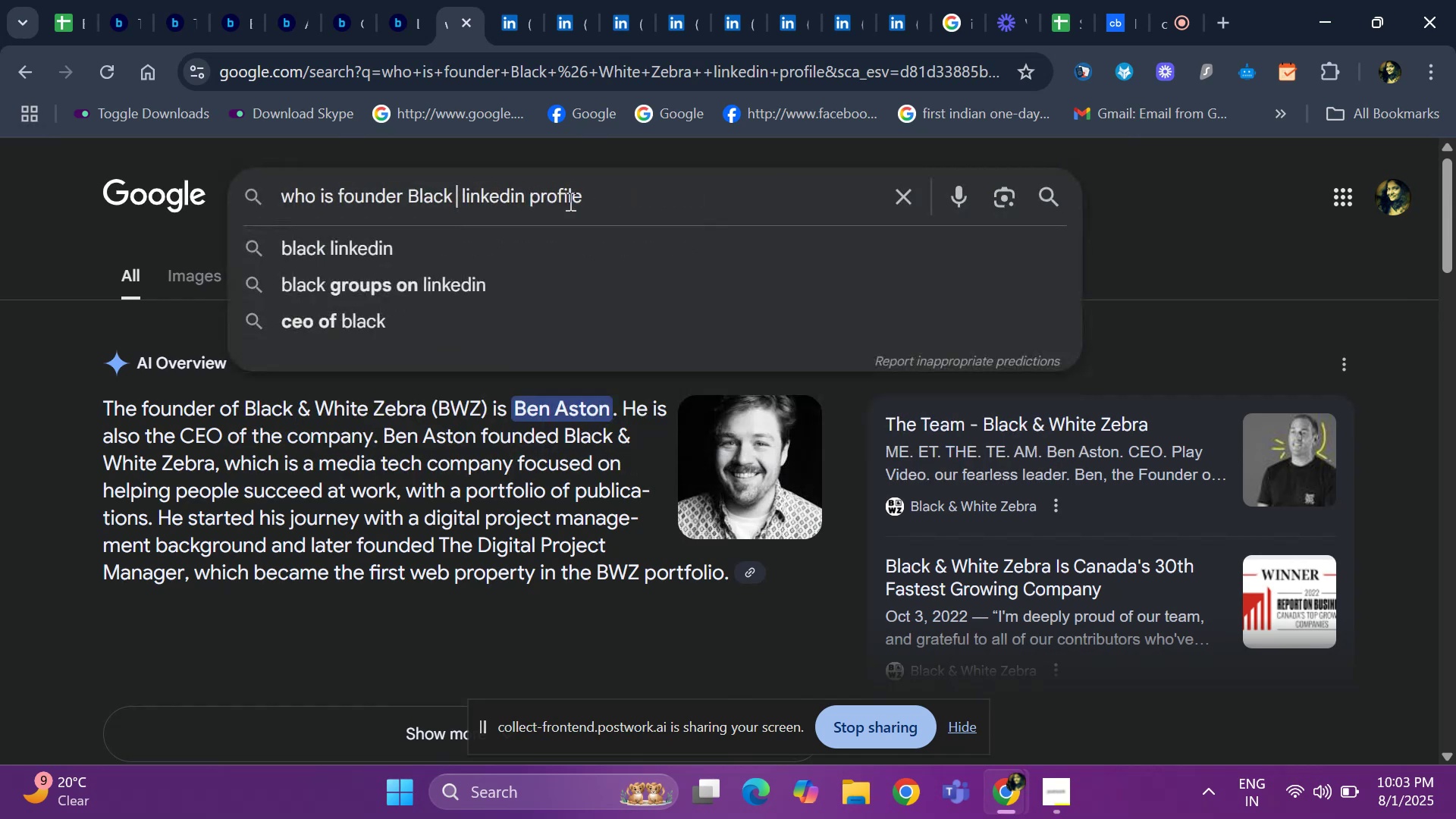 
key(Backspace)
 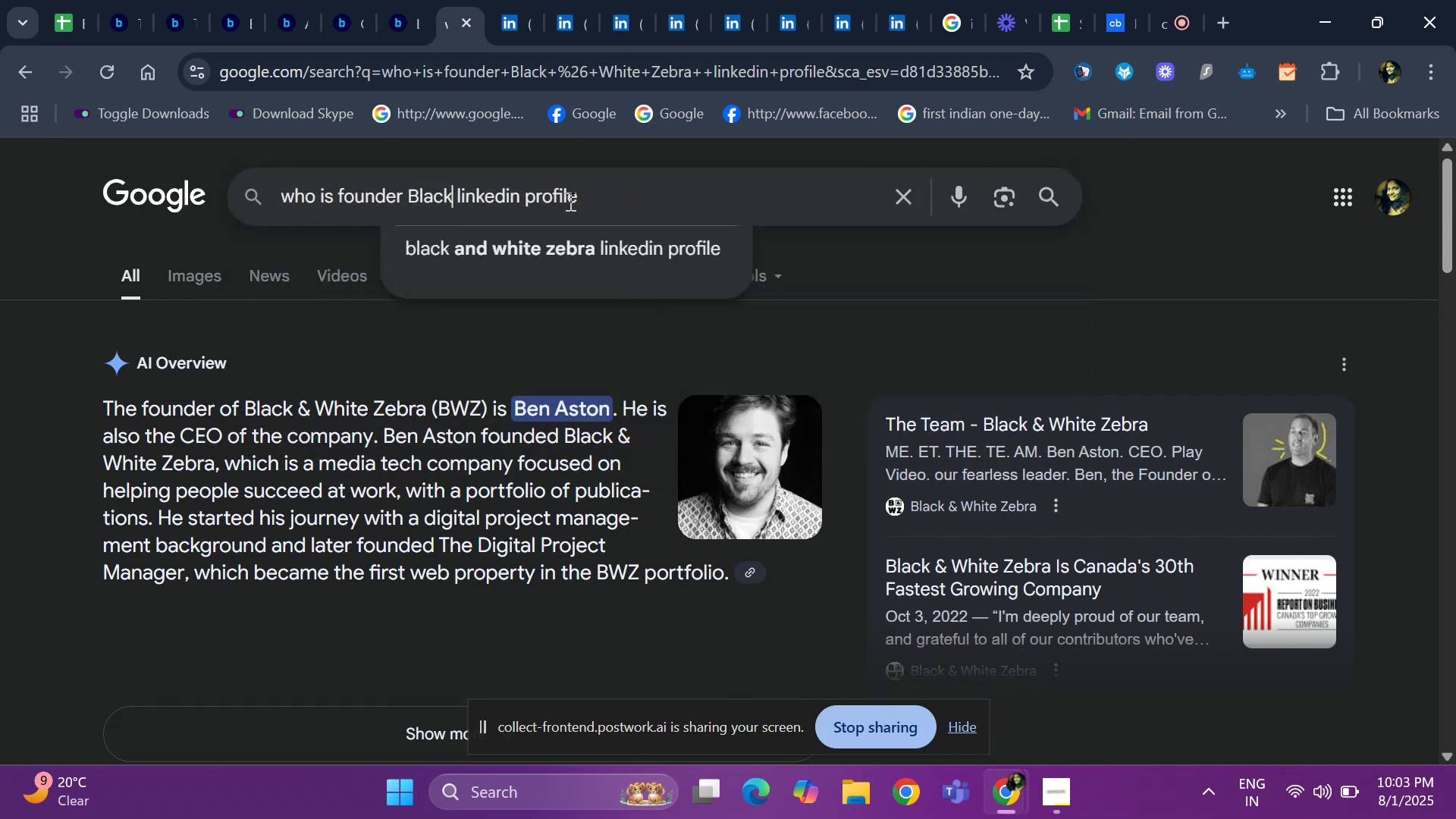 
key(Backspace)
 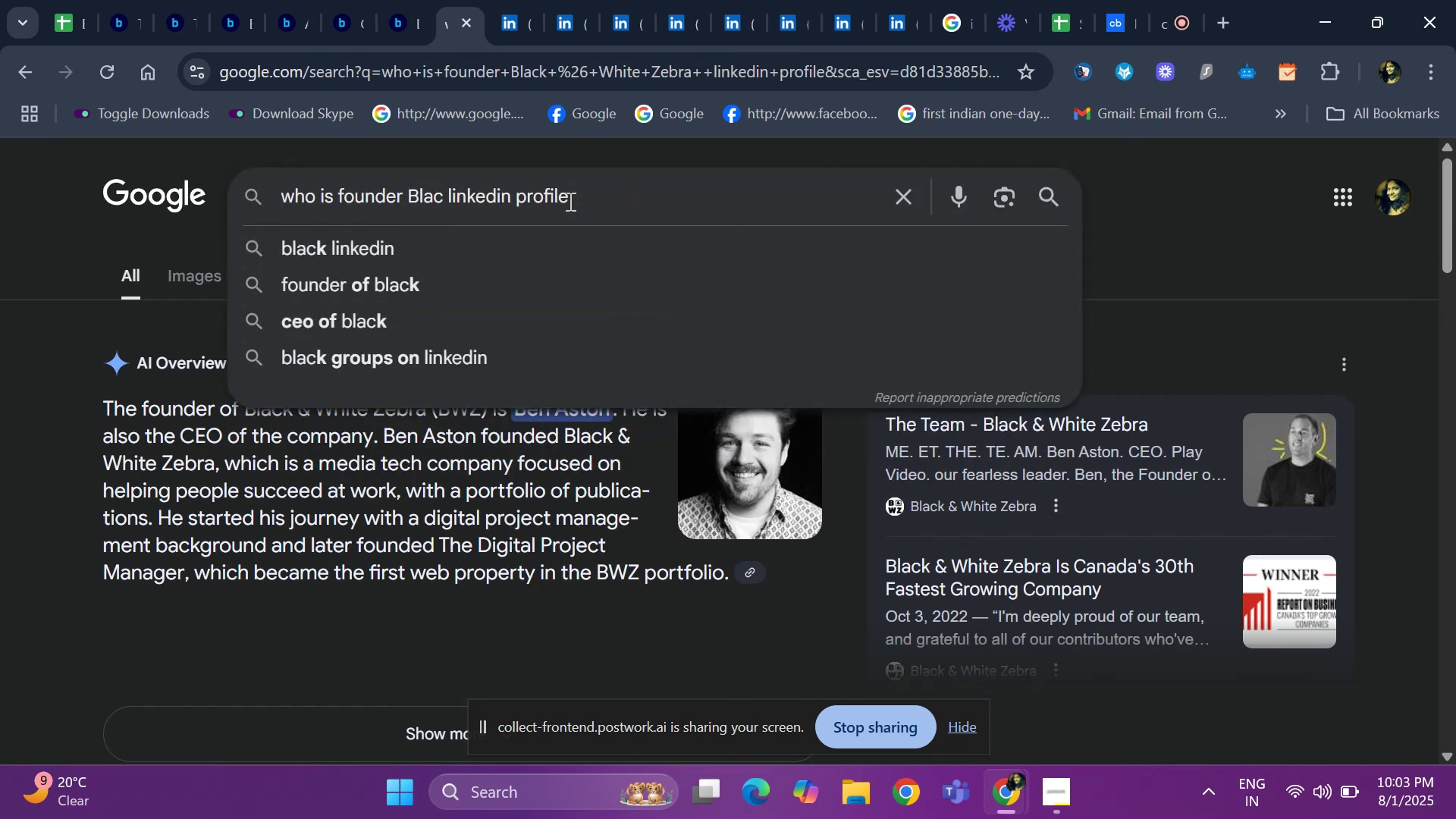 
key(Backspace)
 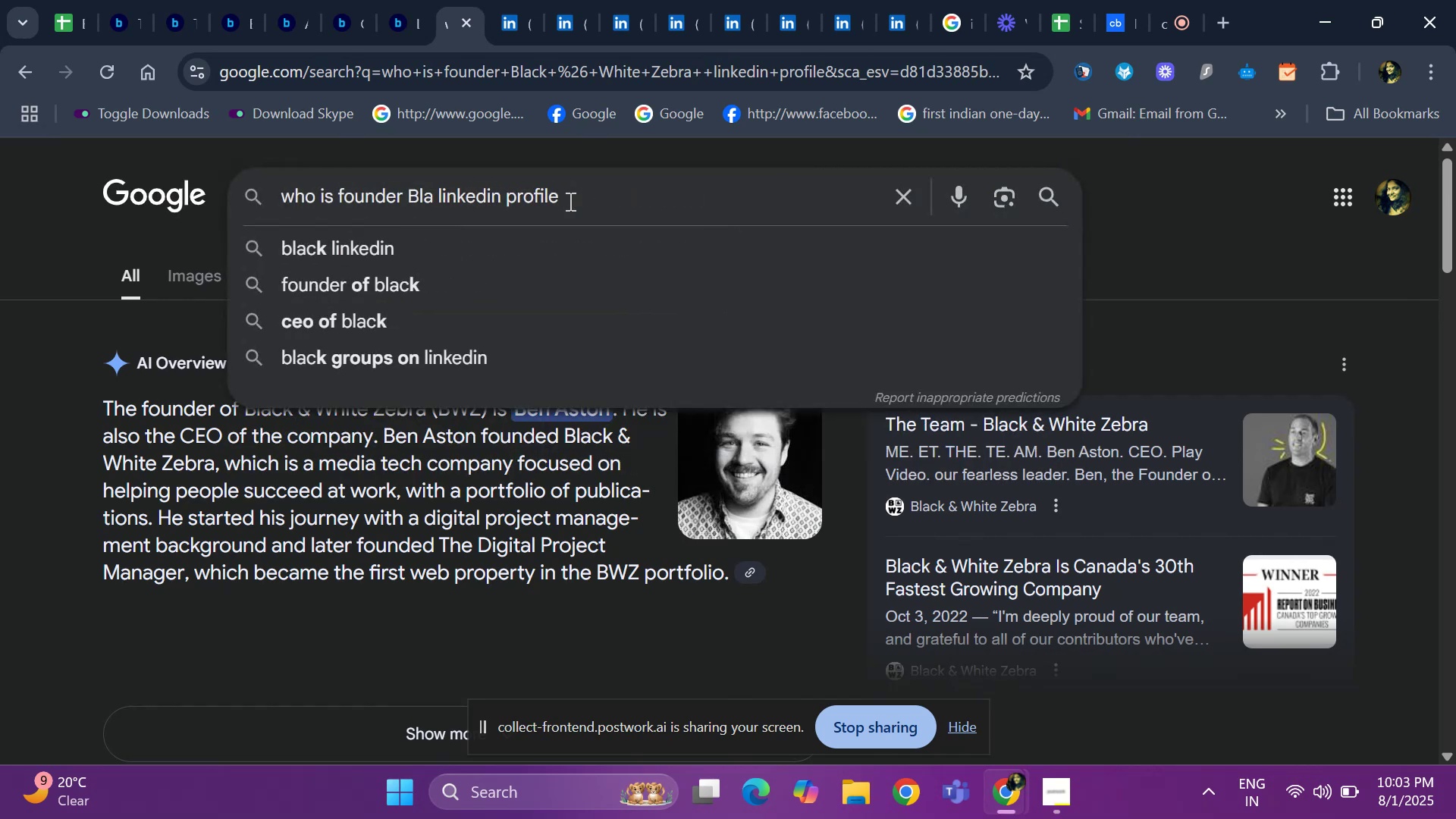 
key(Backspace)
 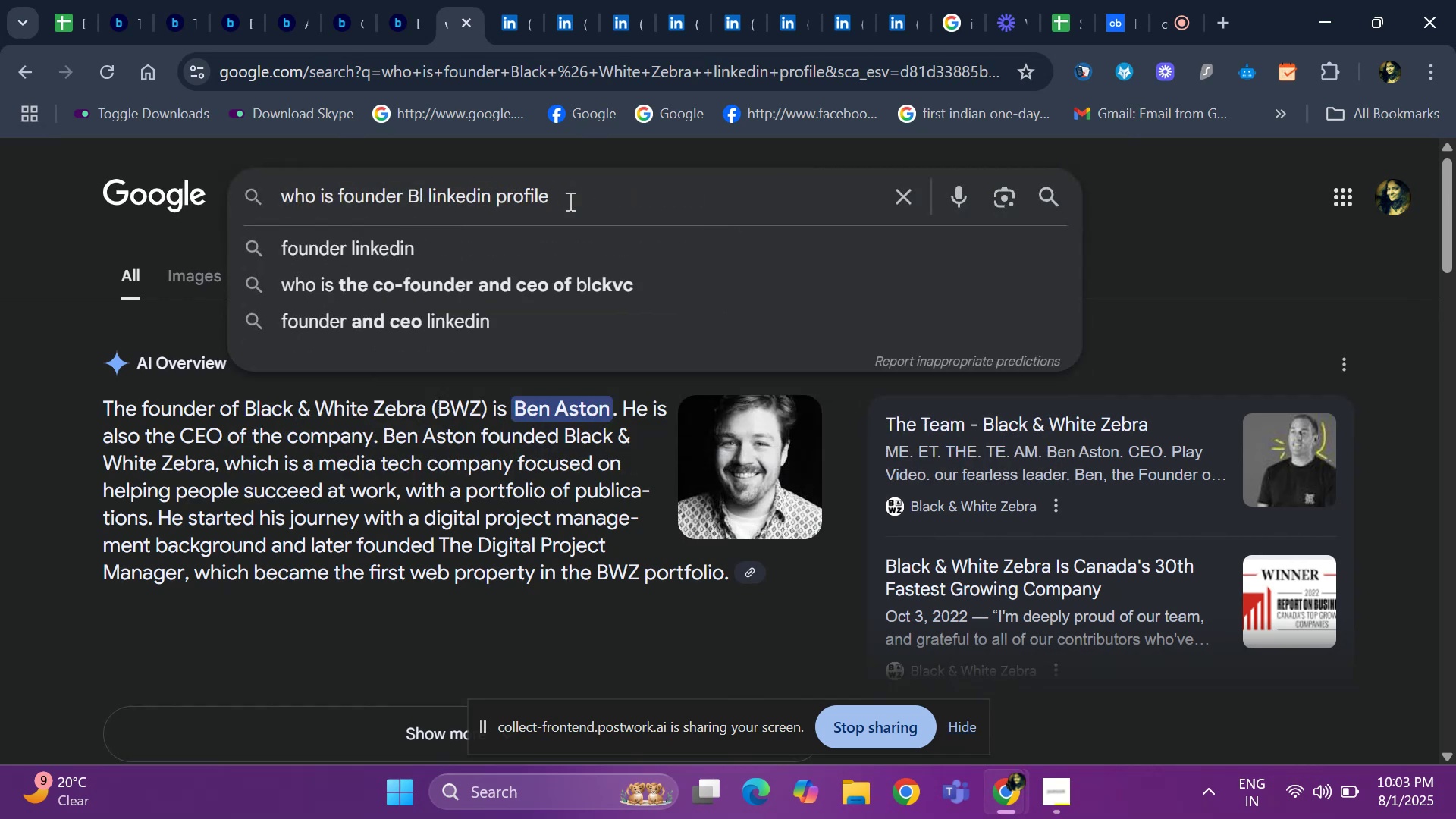 
key(Backspace)
 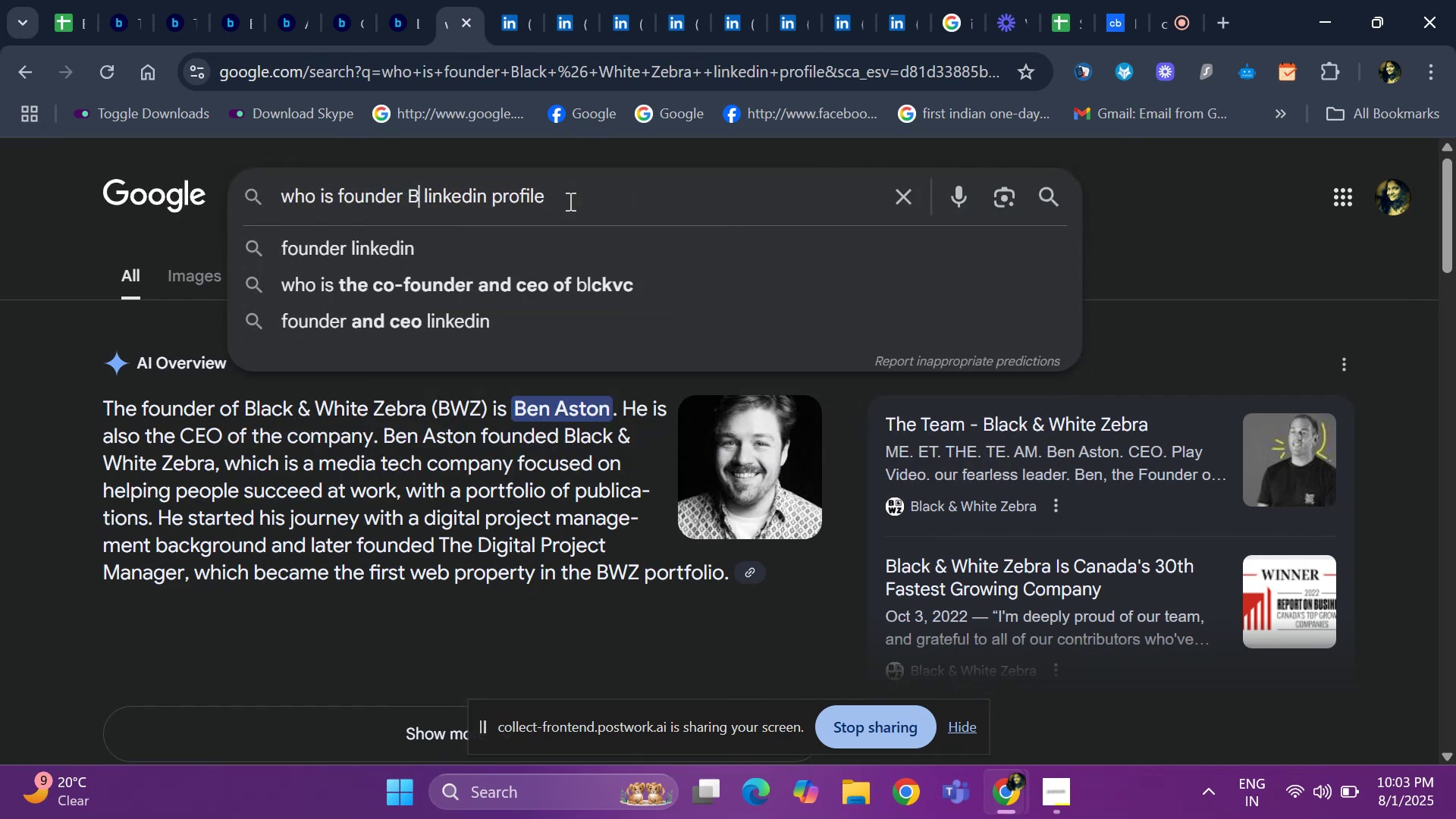 
key(Backspace)
 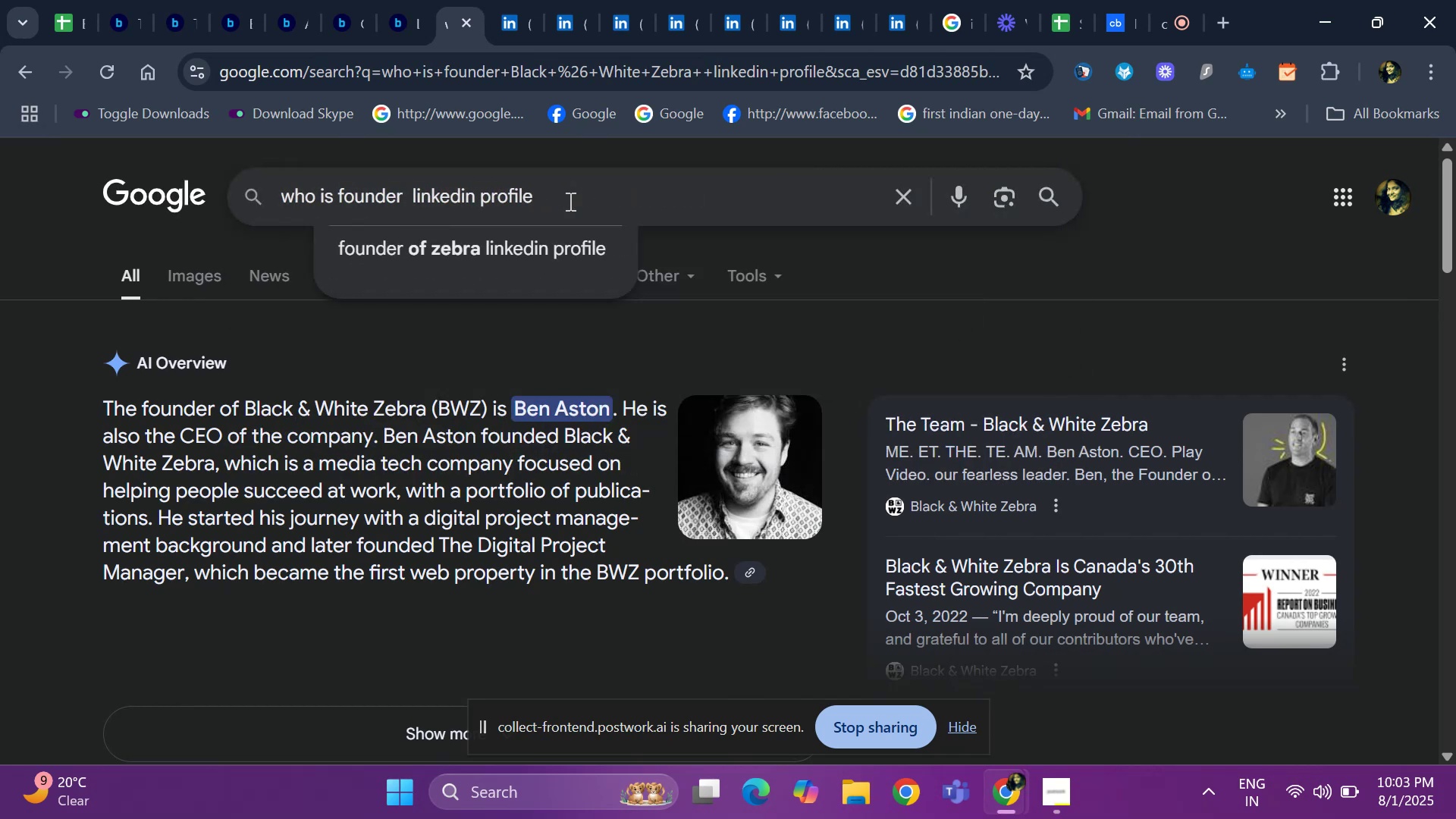 
key(Control+V)
 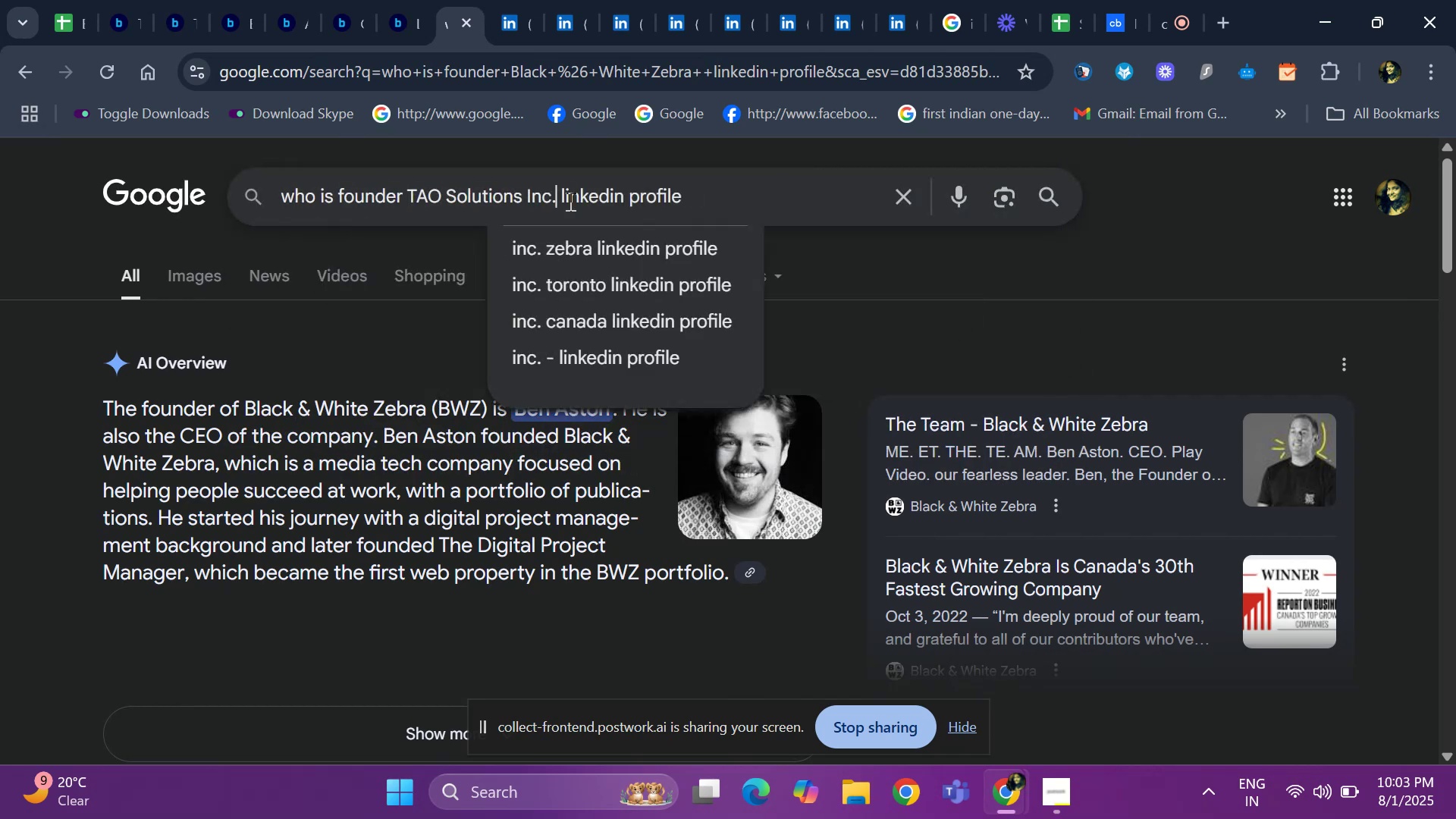 
key(Space)
 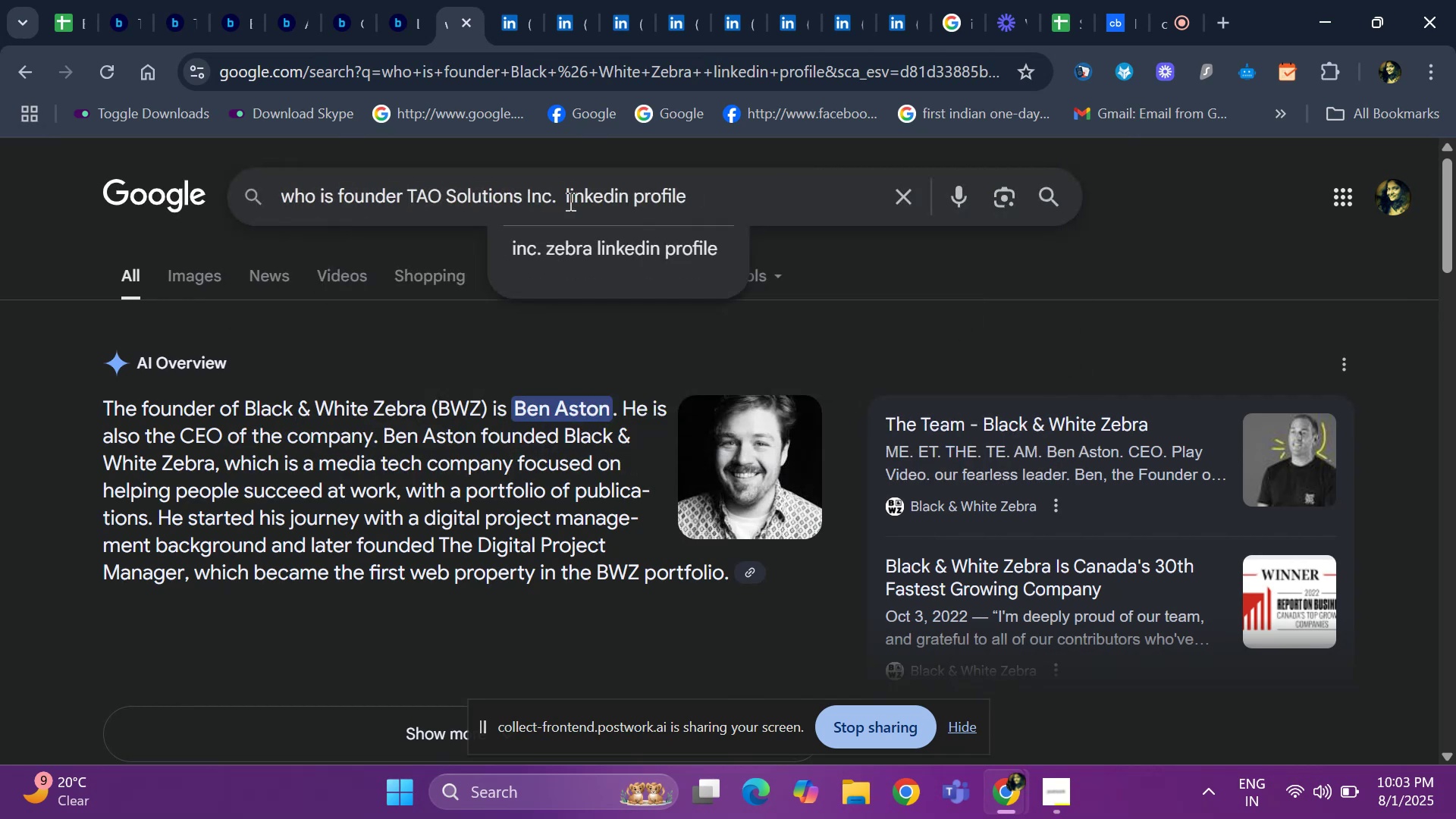 
key(Enter)
 